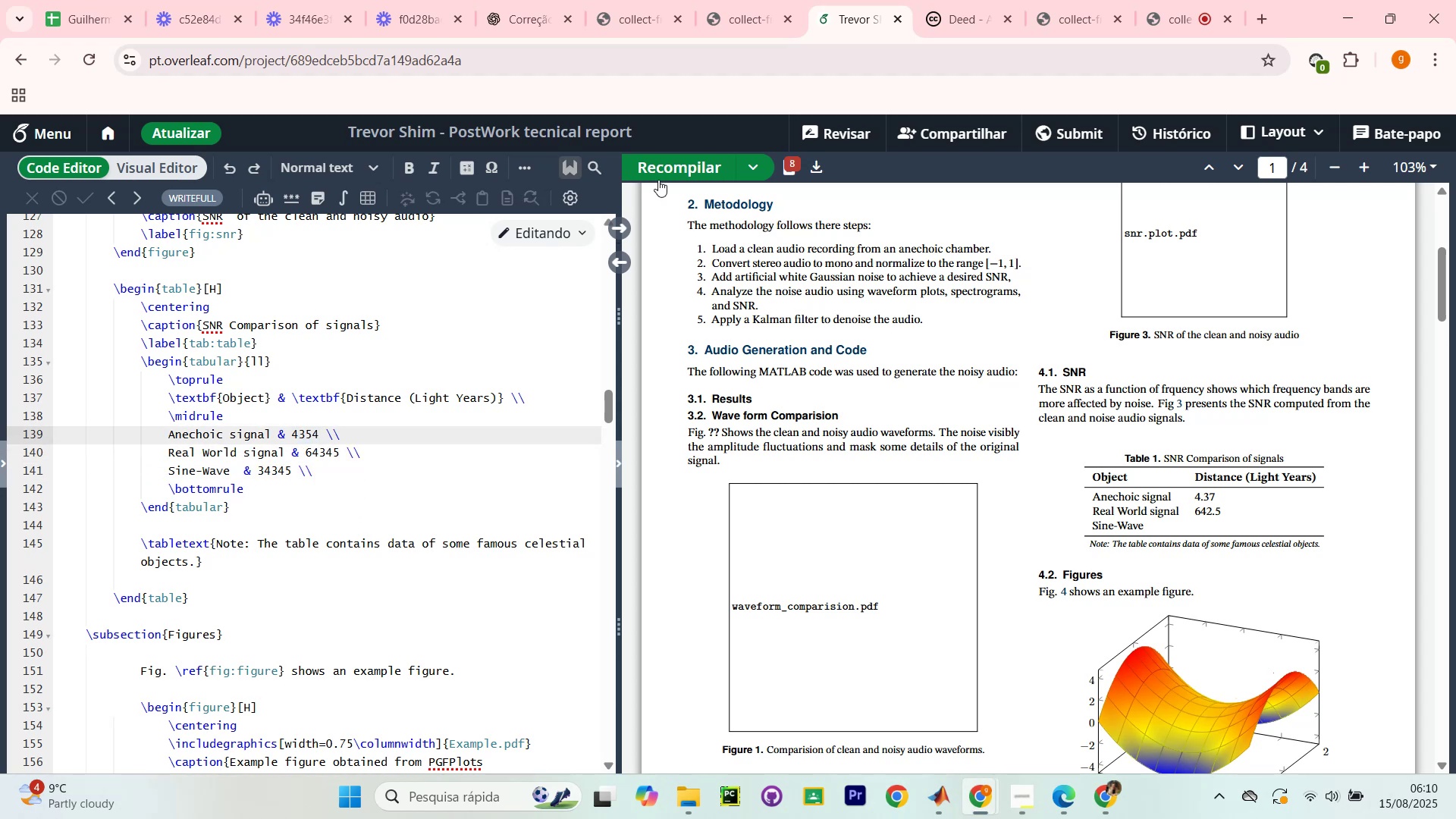 
left_click([678, 159])
 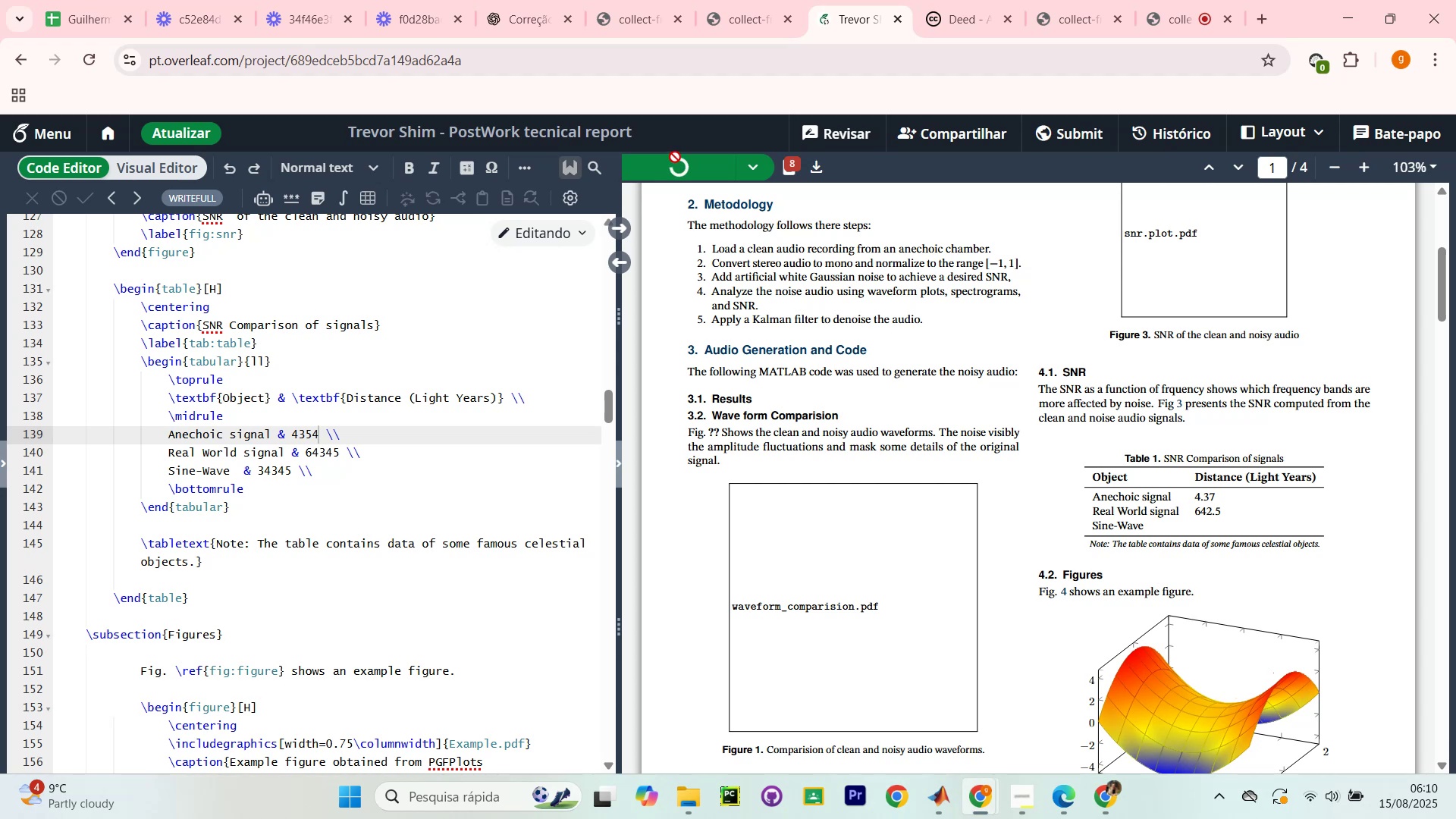 
mouse_move([672, 183])
 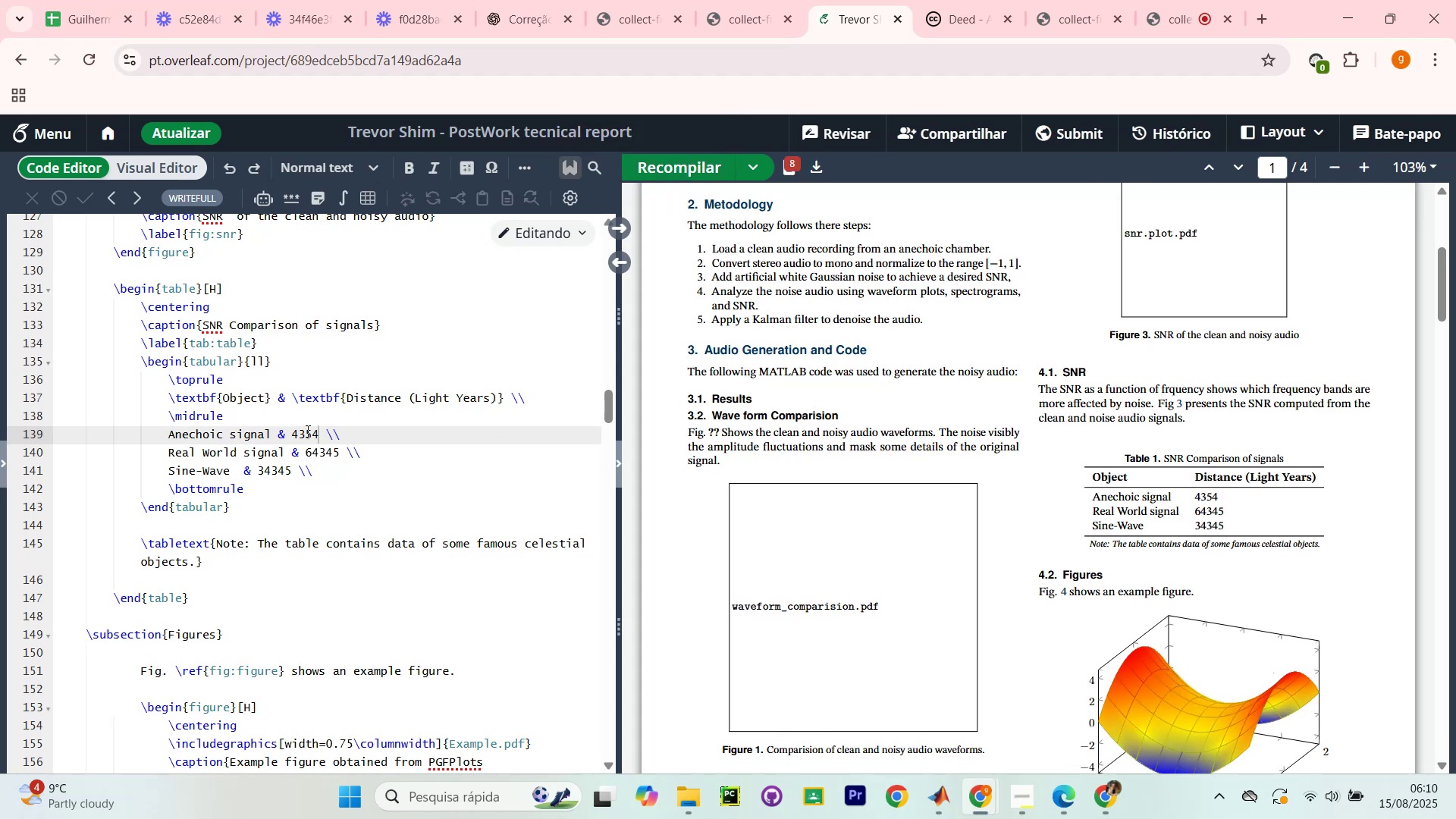 
left_click_drag(start_coordinate=[318, 435], to_coordinate=[293, 432])
 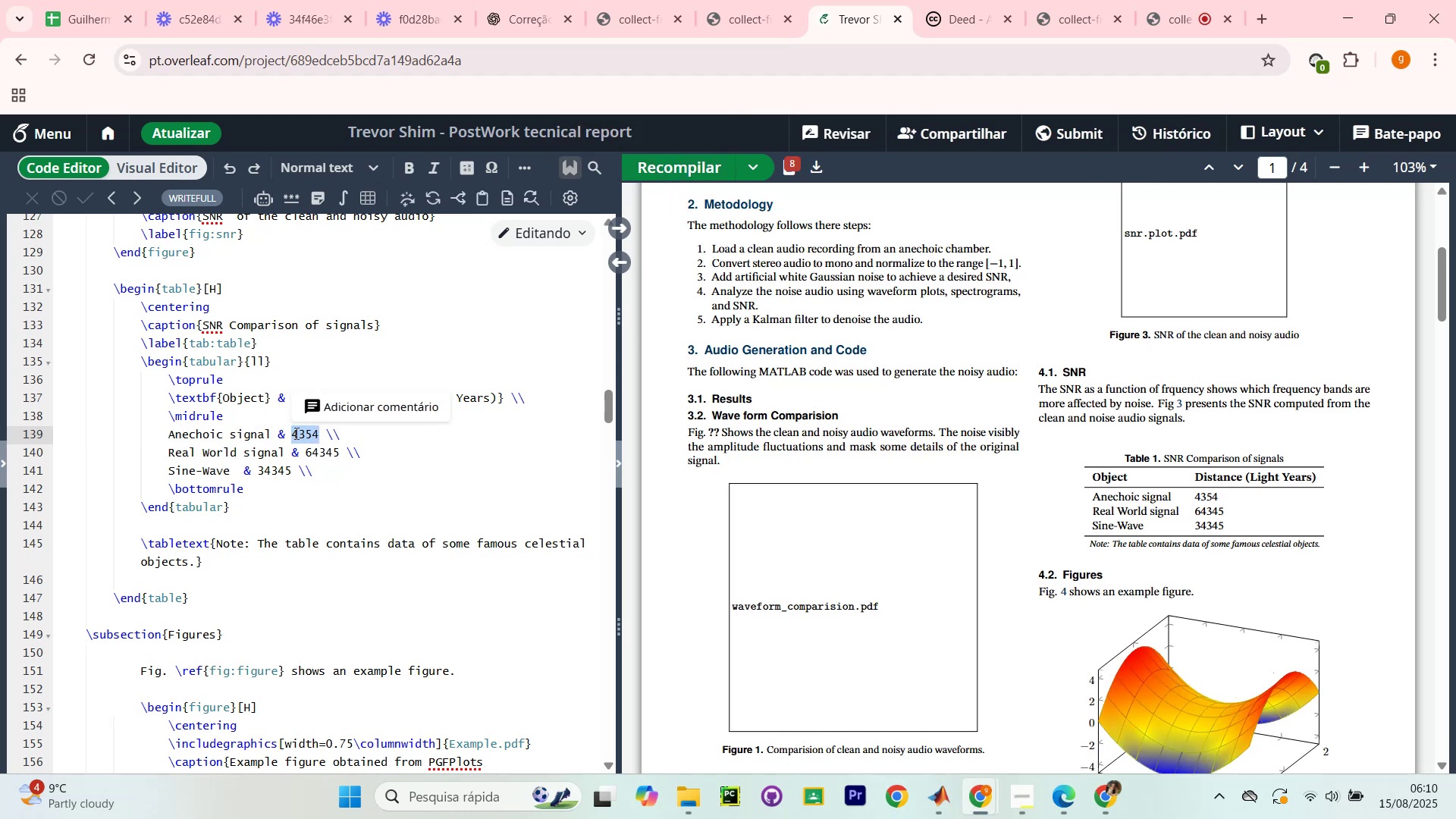 
key(Numpad0)
 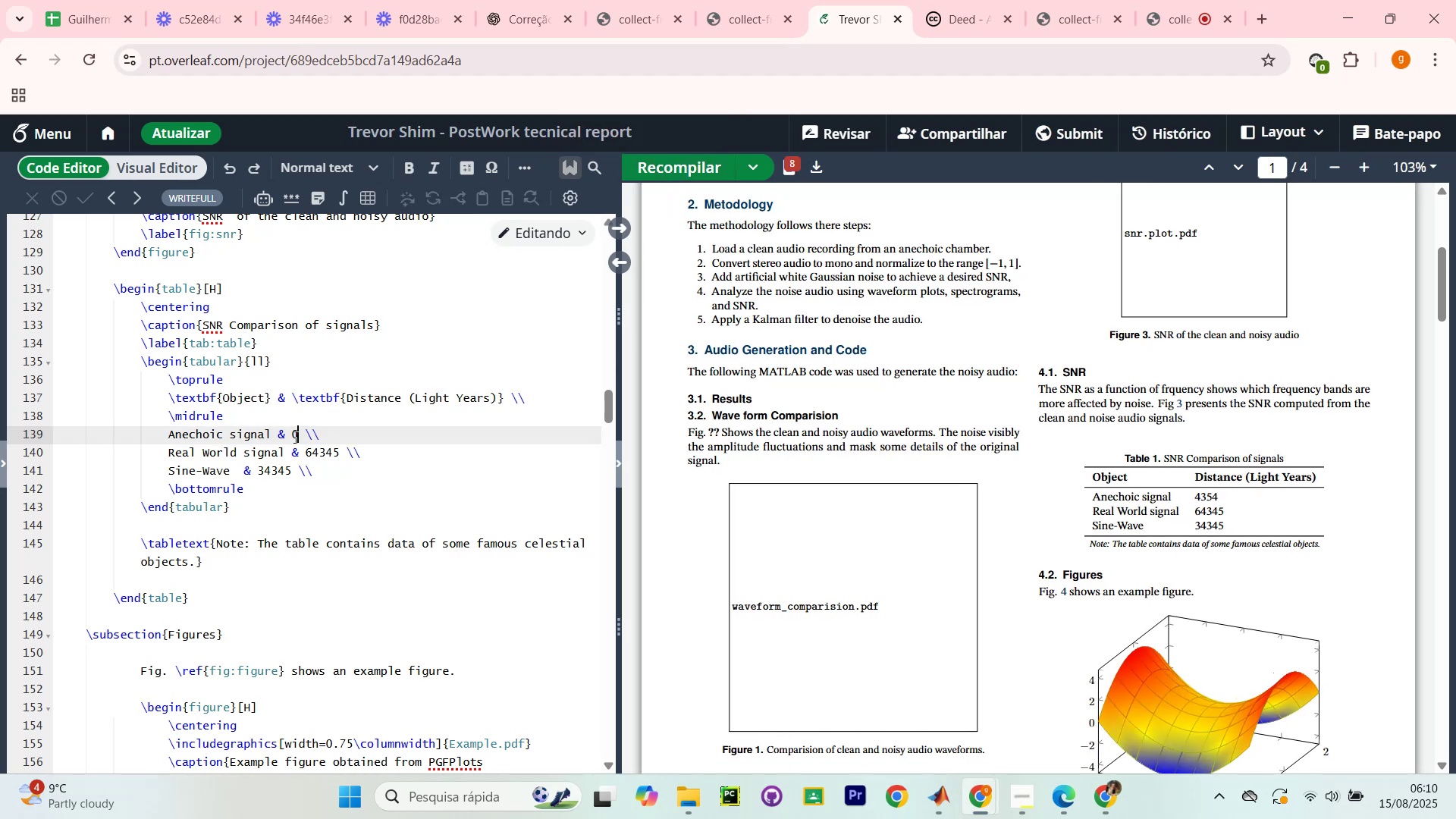 
key(Numpad0)
 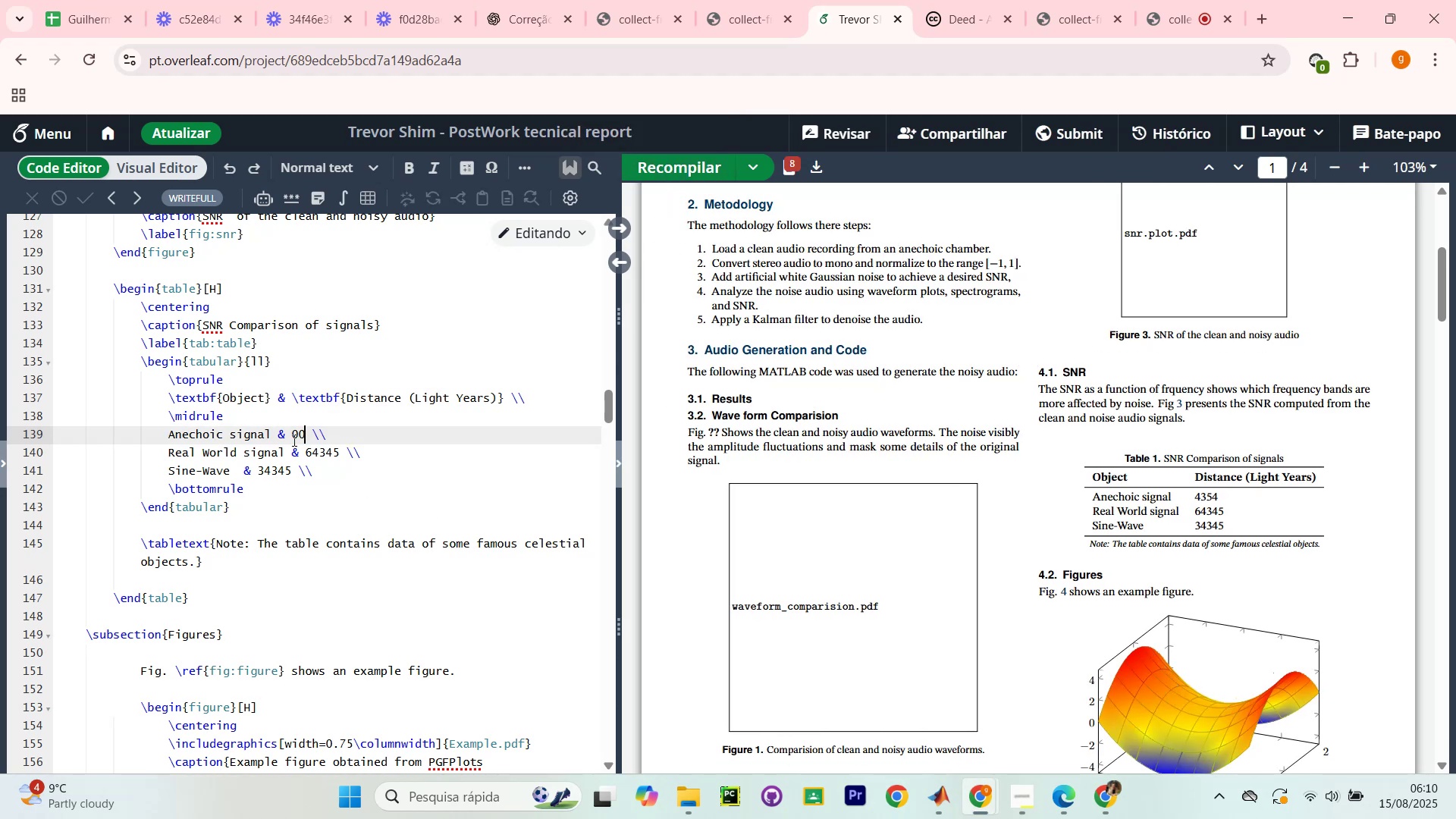 
key(Numpad0)
 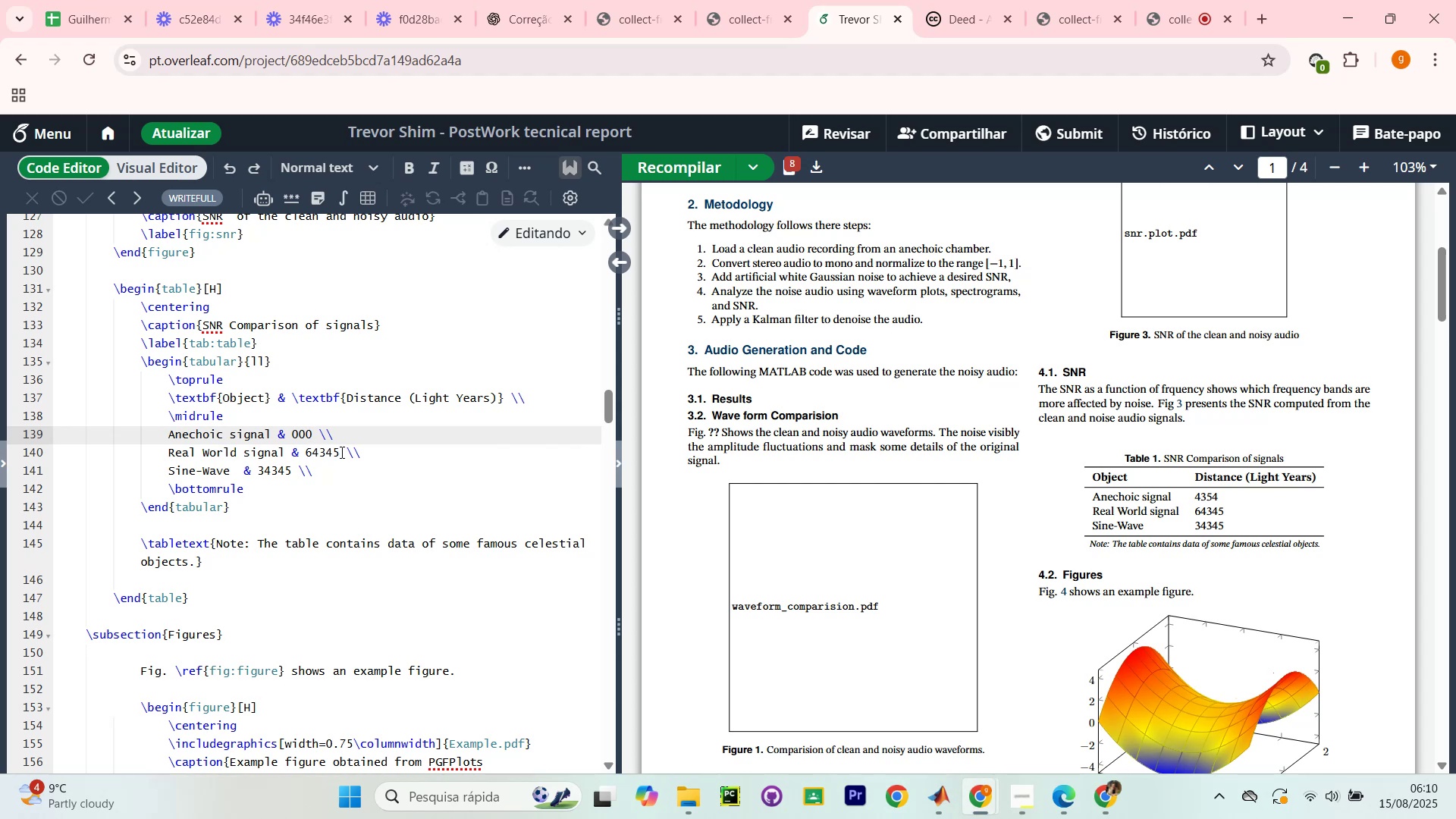 
left_click_drag(start_coordinate=[341, 455], to_coordinate=[306, 450])
 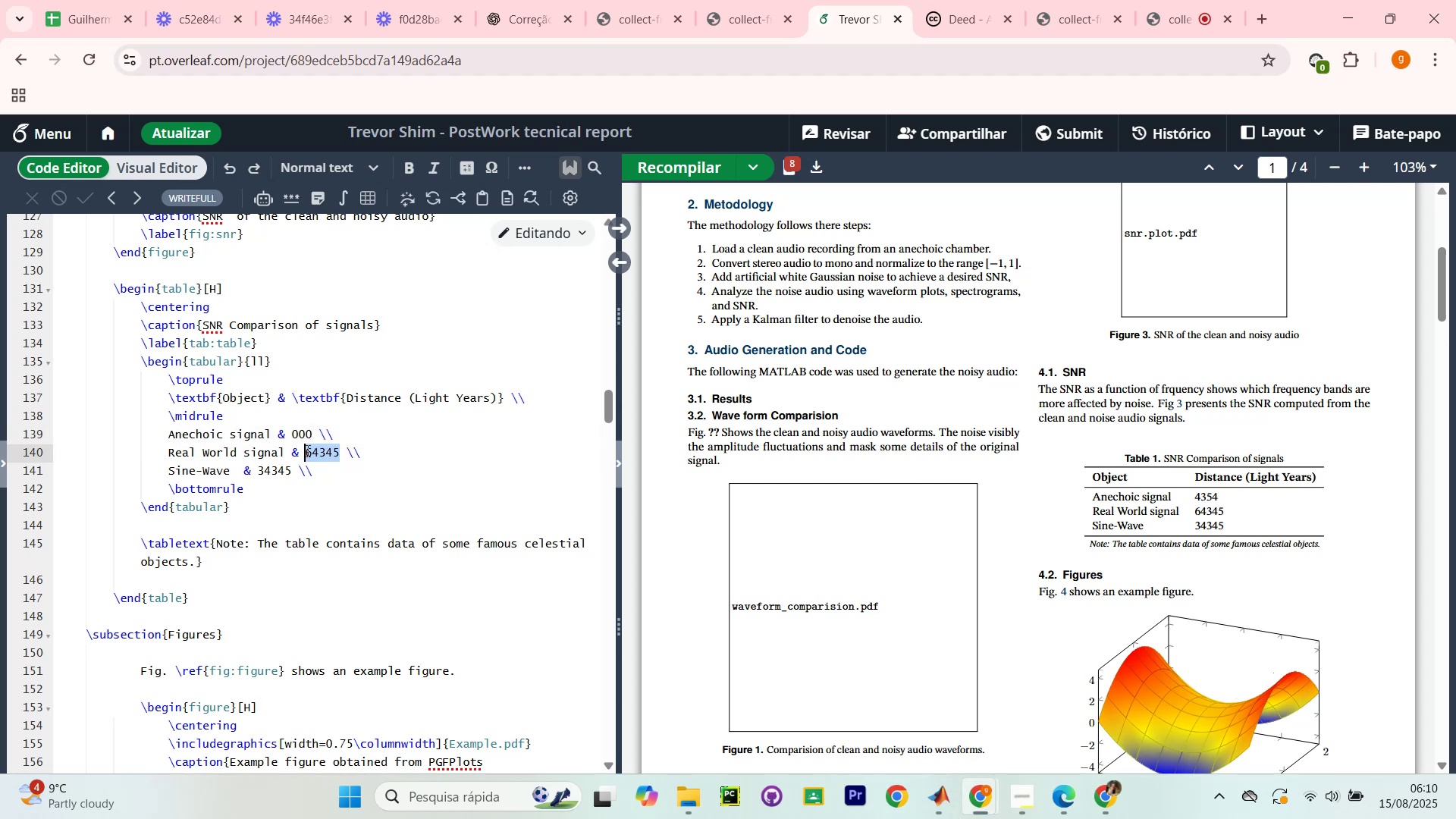 
key(Numpad0)
 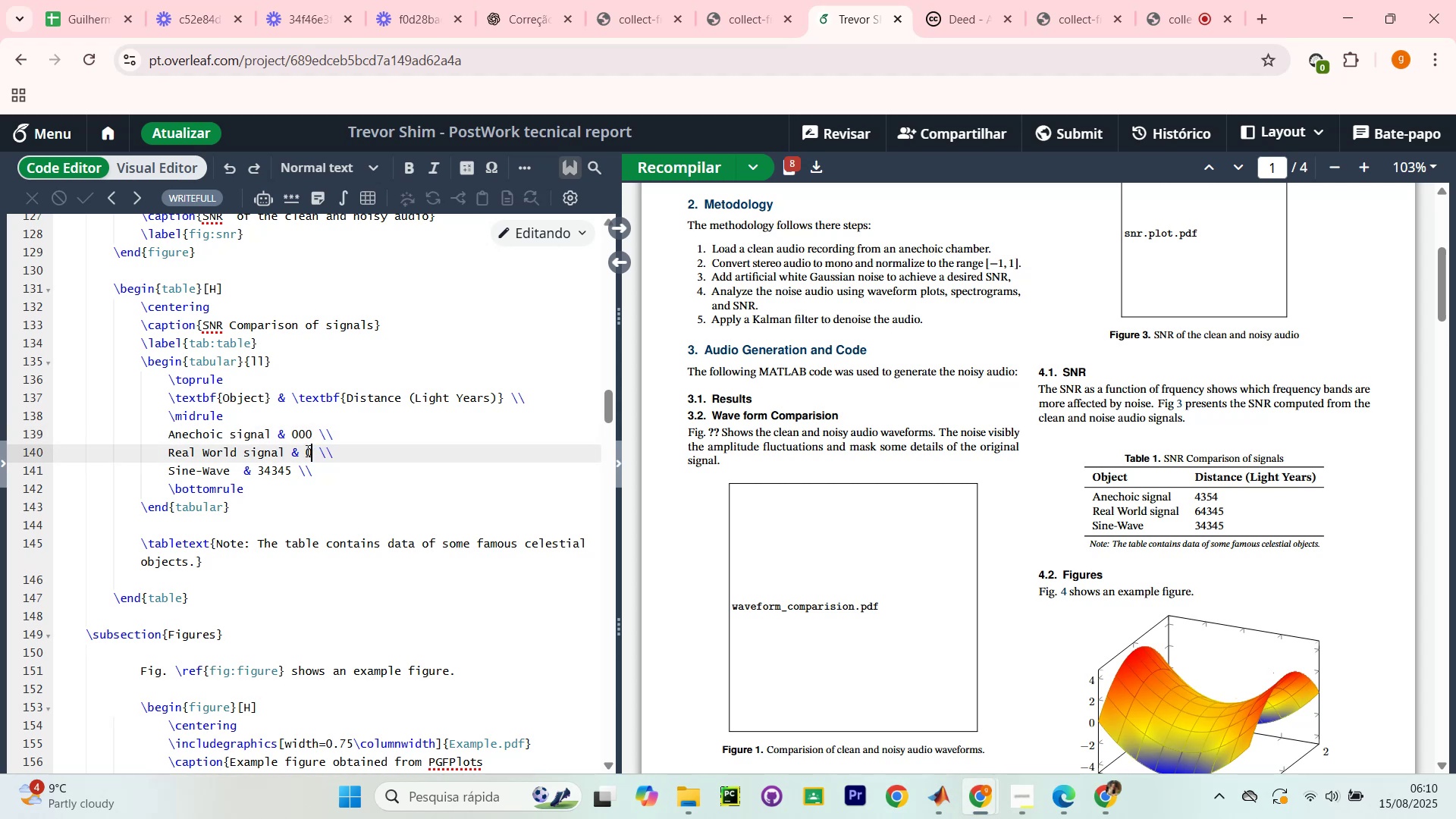 
key(Numpad0)
 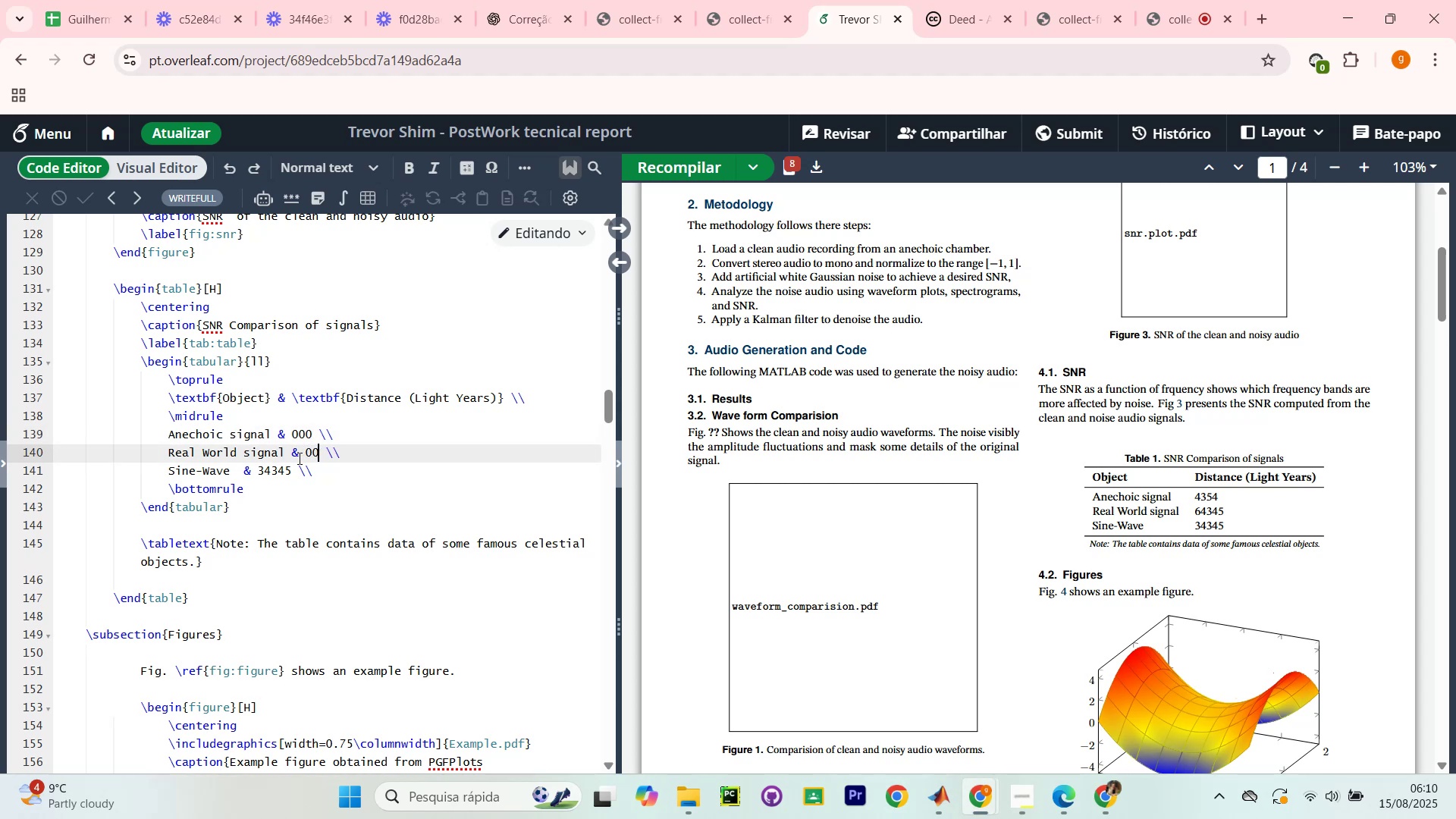 
key(Numpad0)
 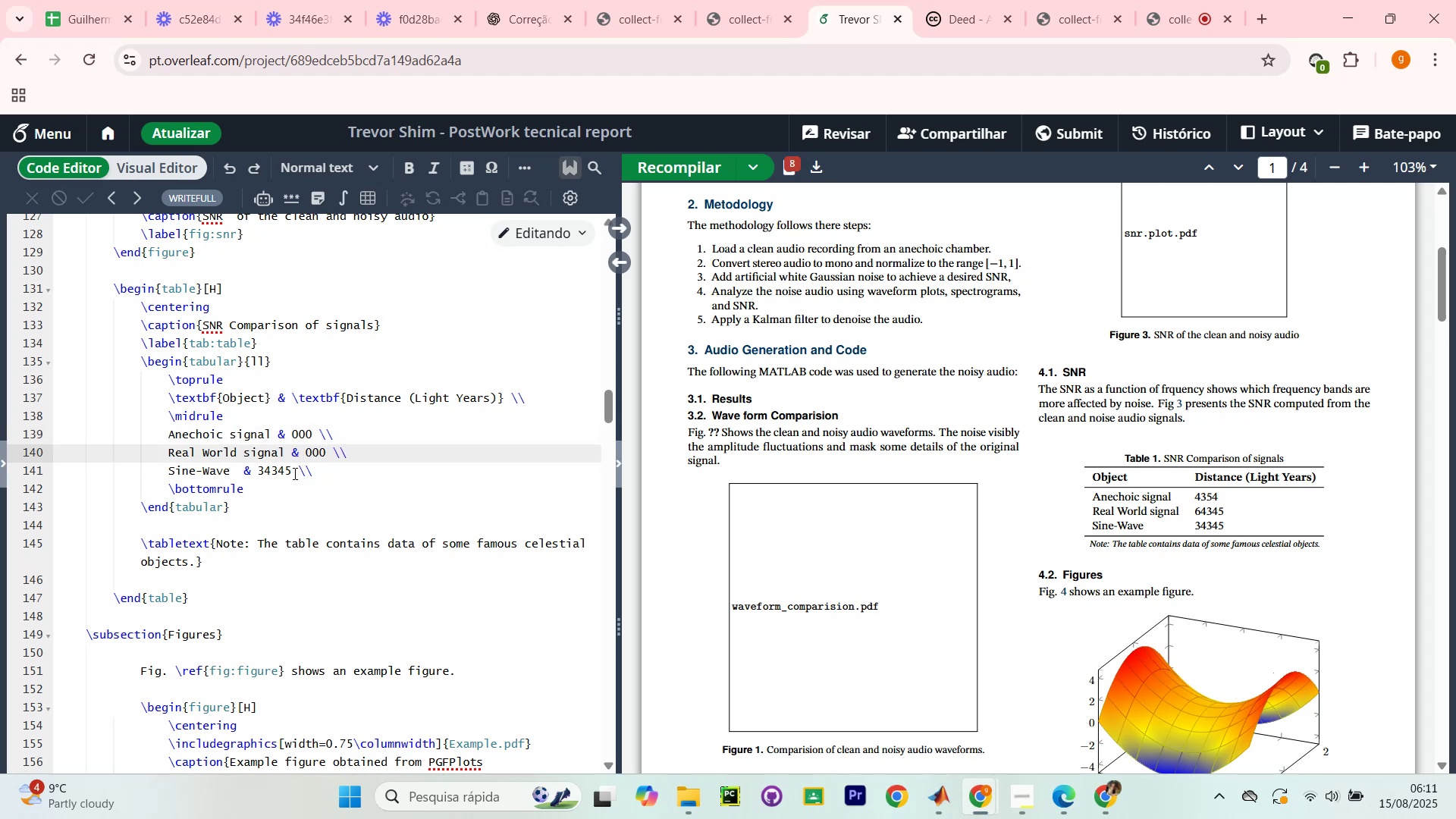 
left_click_drag(start_coordinate=[291, 473], to_coordinate=[258, 470])
 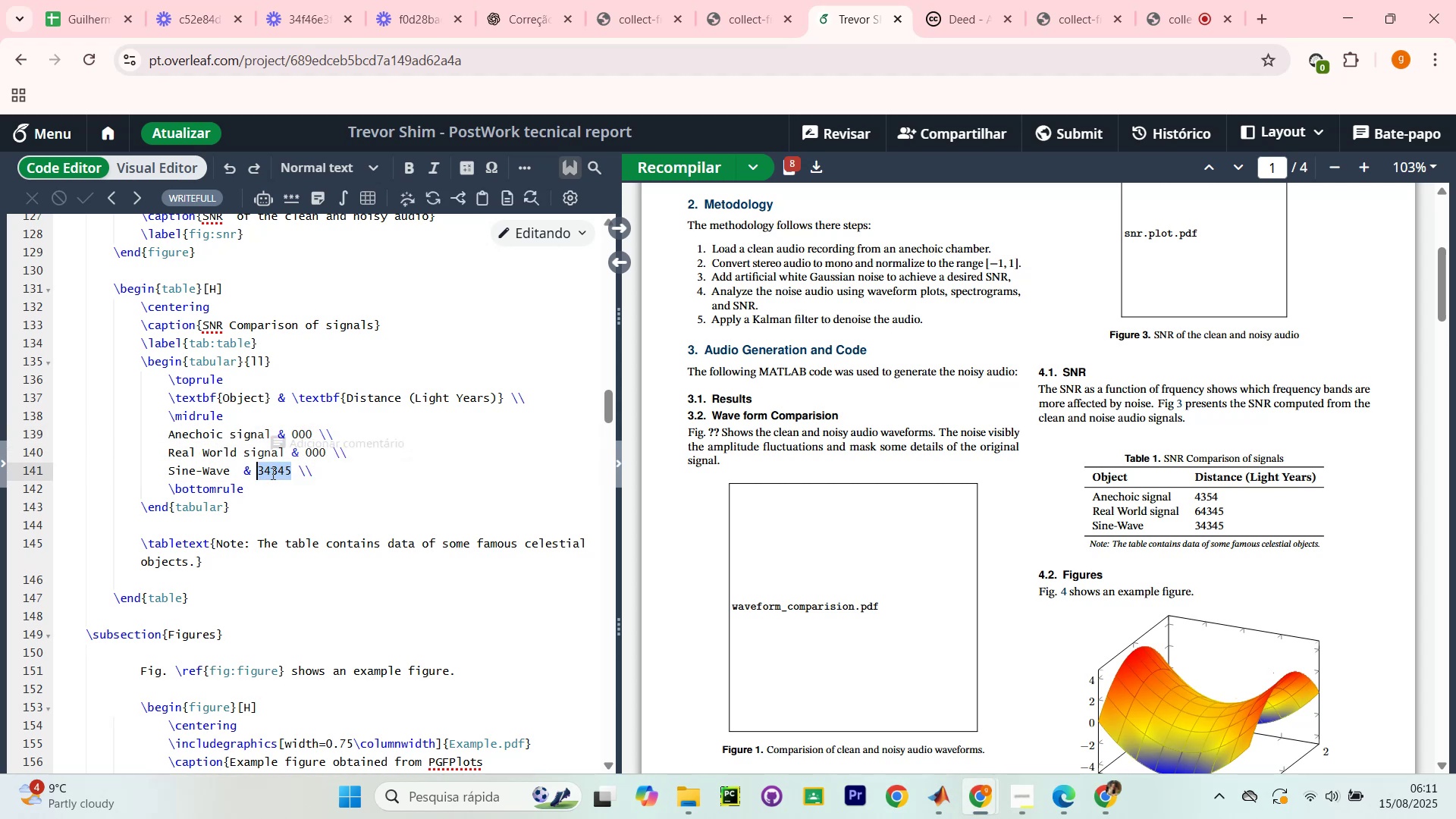 
key(Numpad0)
 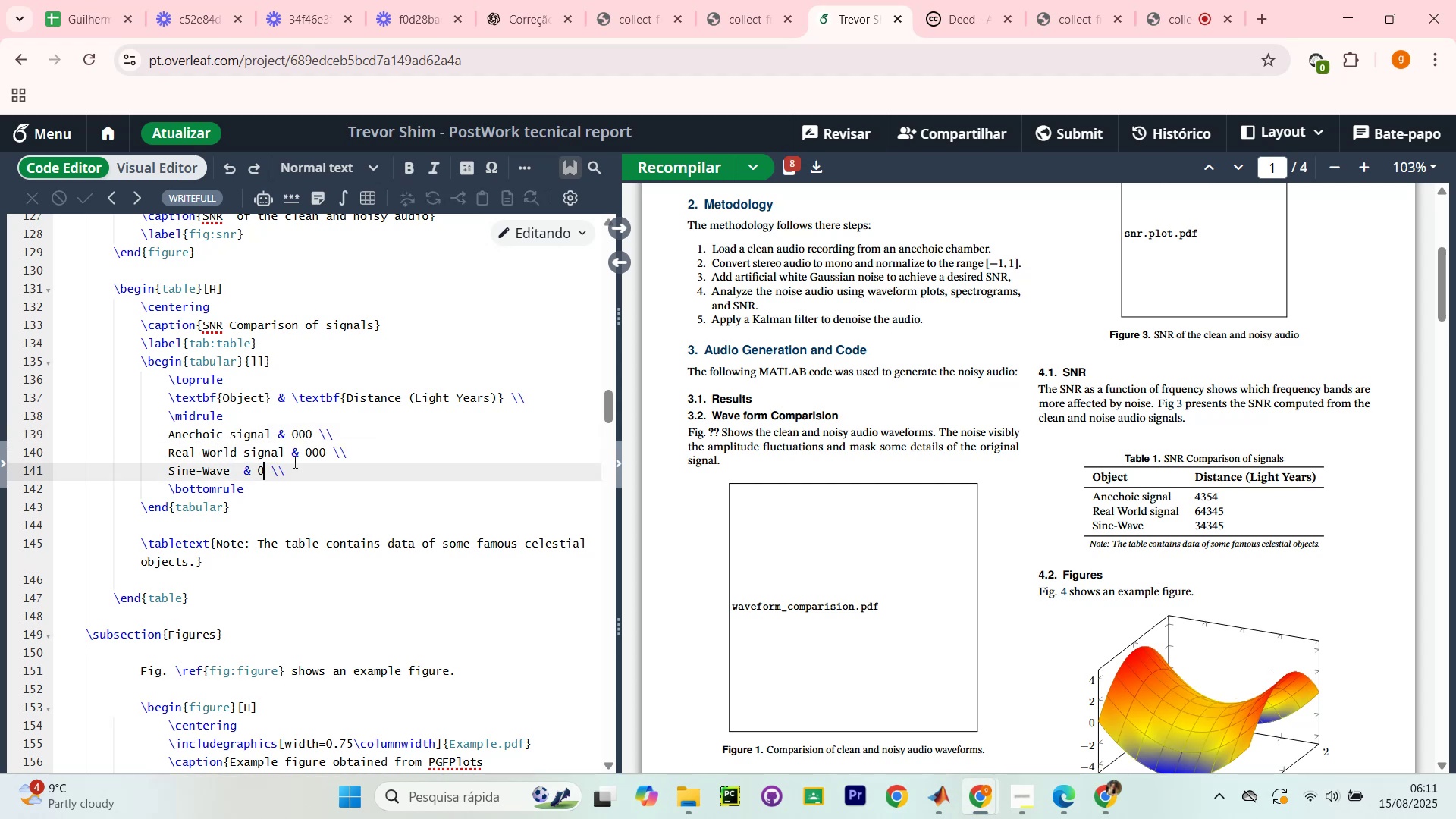 
key(Numpad0)
 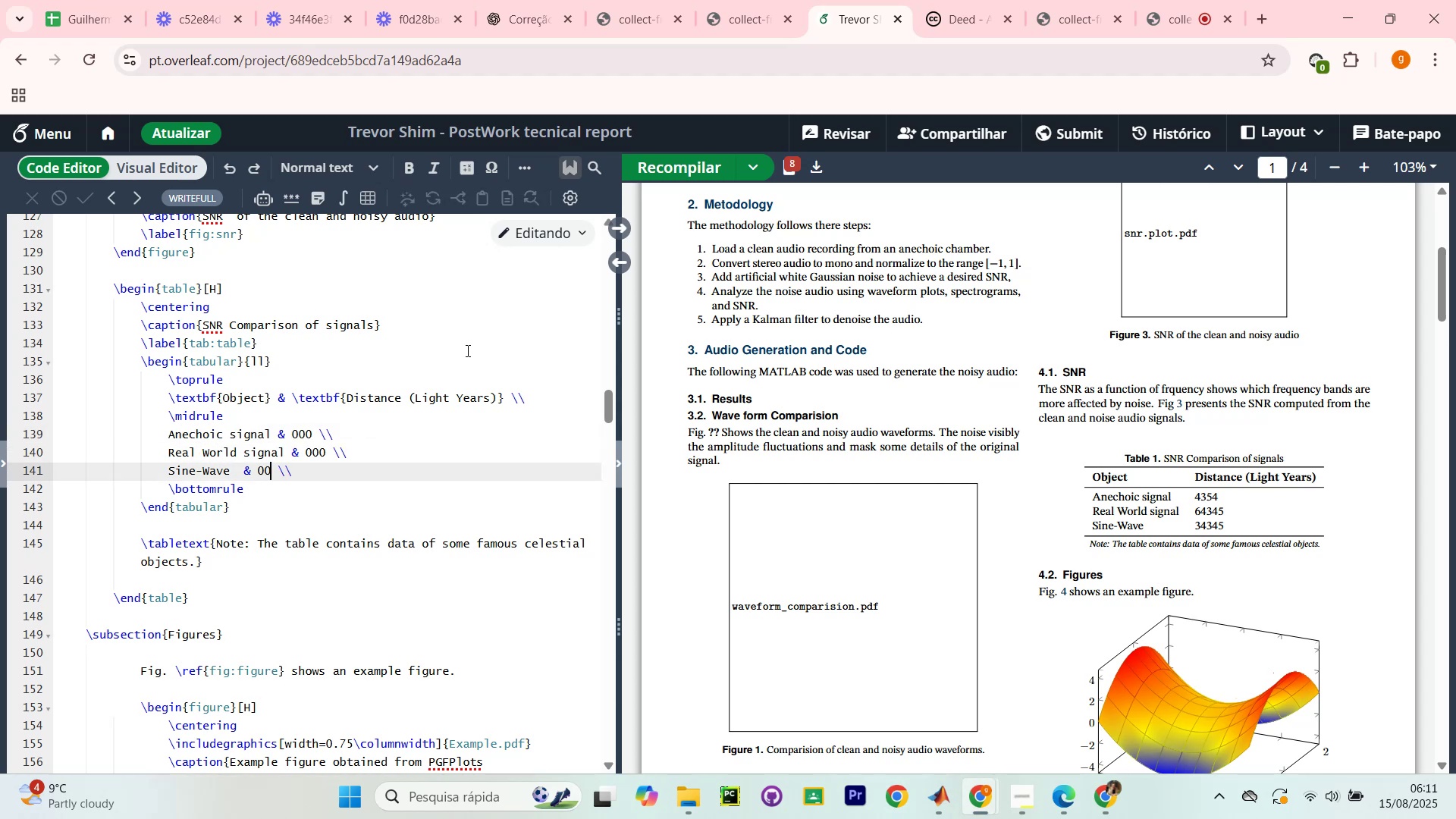 
key(Numpad0)
 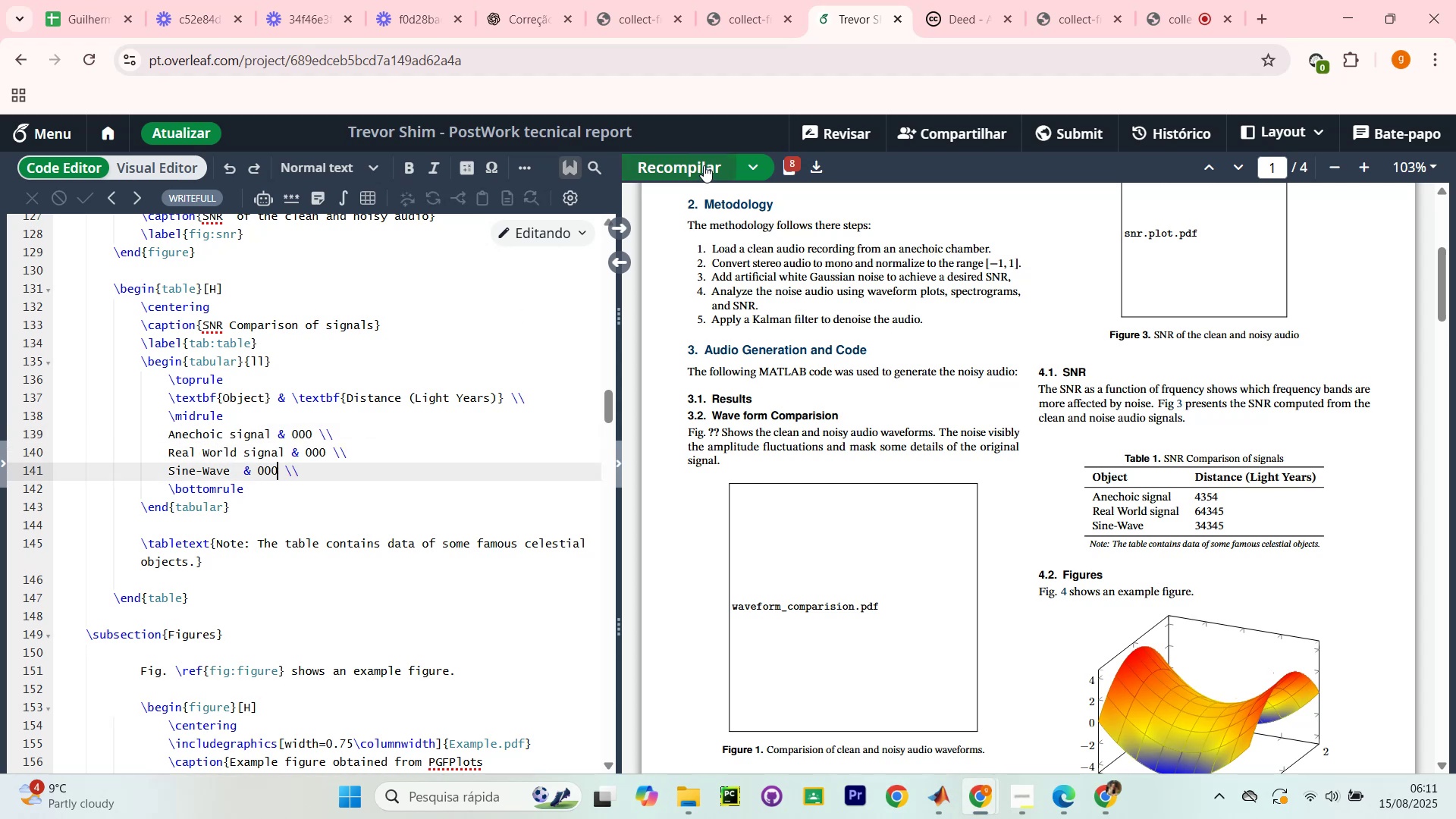 
left_click([704, 165])
 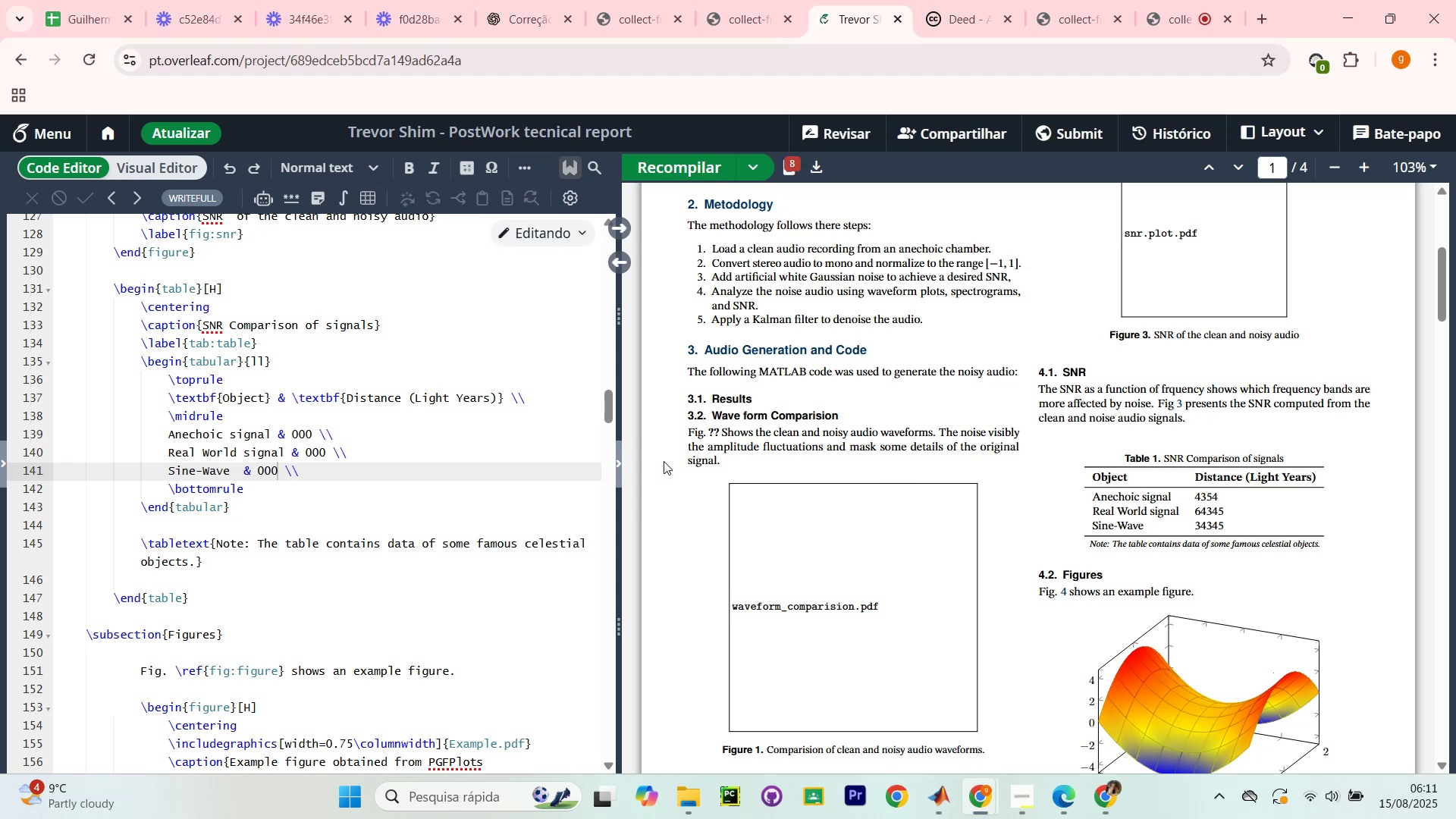 
wait(6.82)
 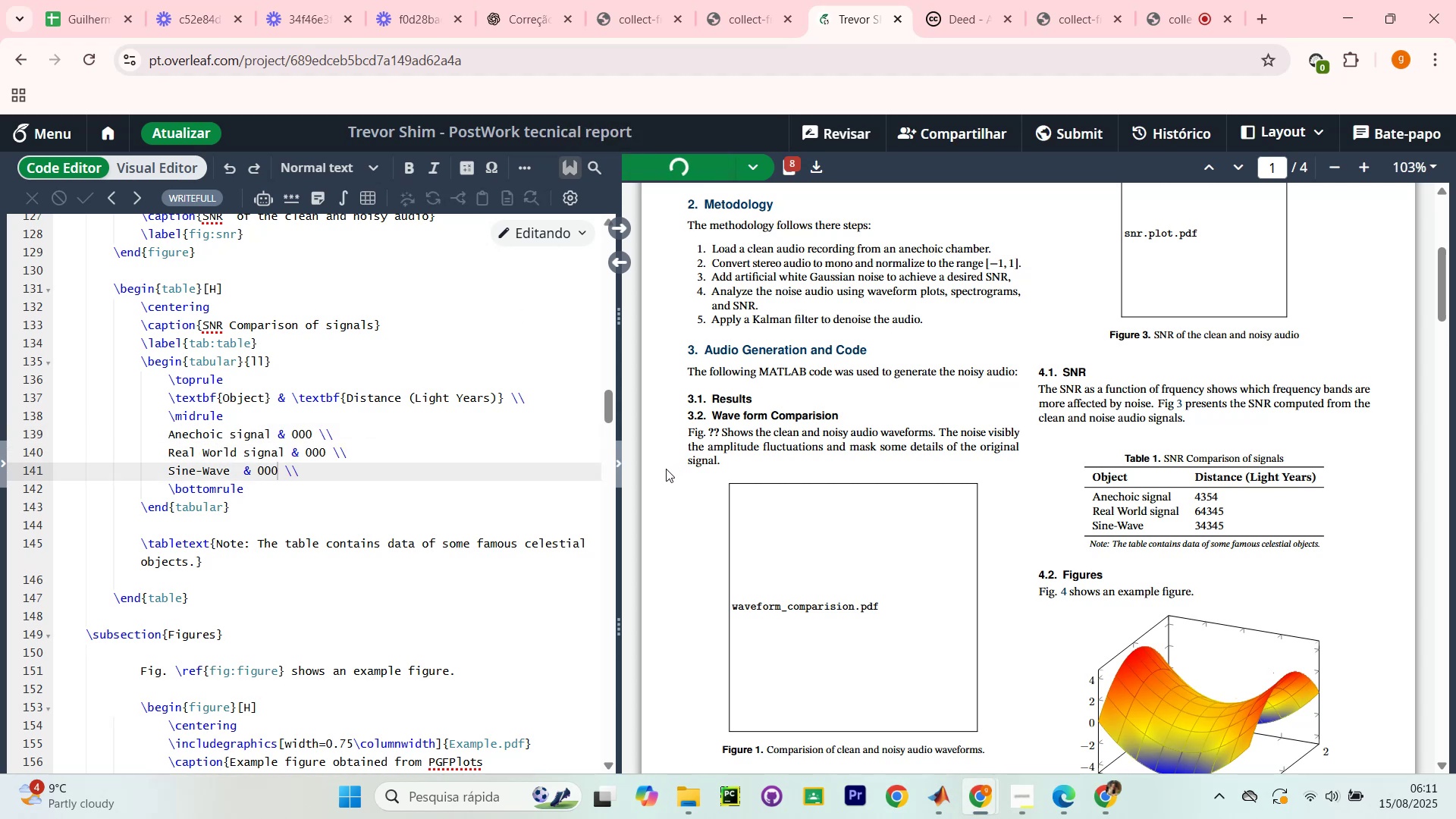 
scroll: coordinate [662, 462], scroll_direction: down, amount: 2.0
 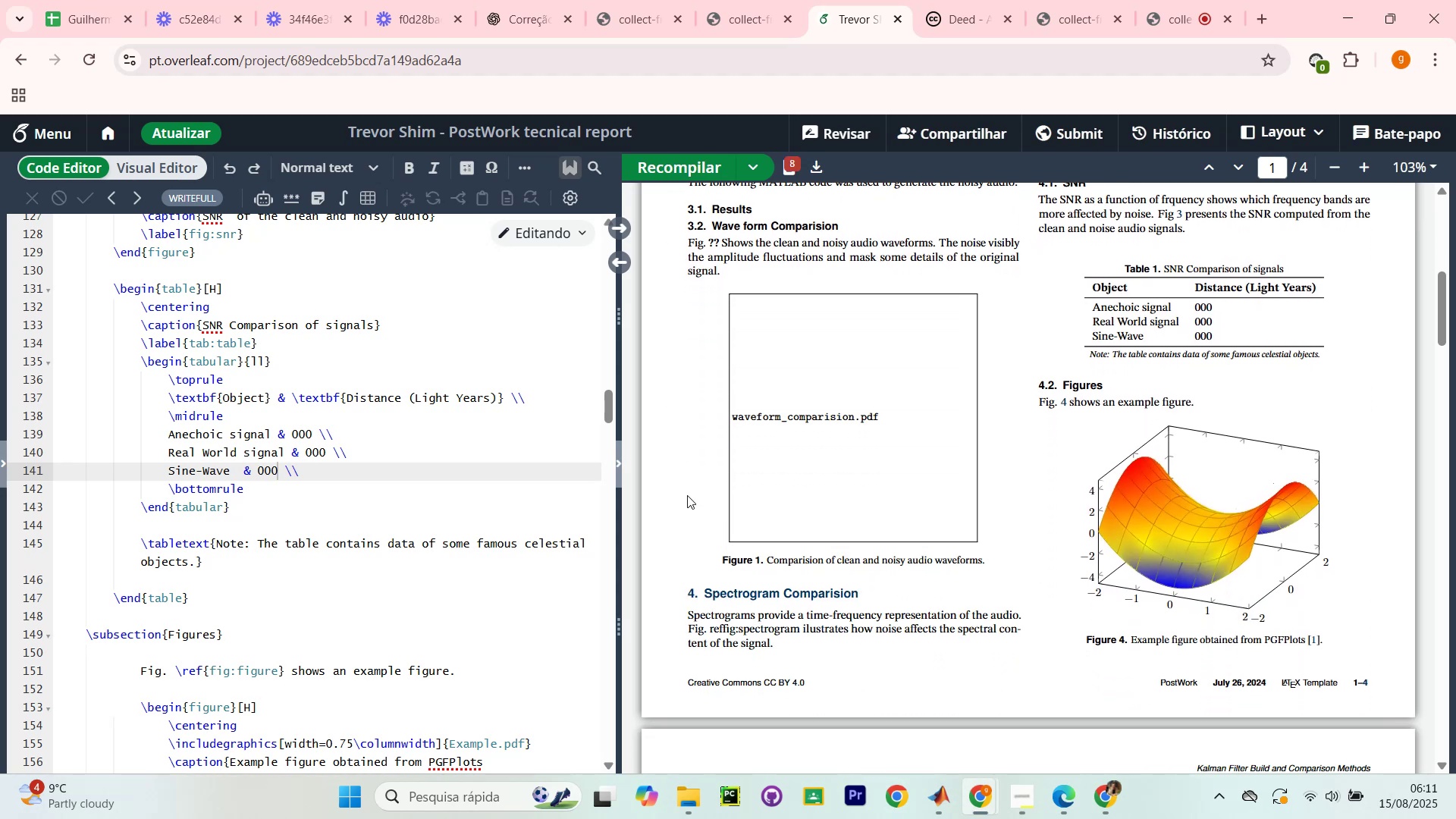 
wait(5.54)
 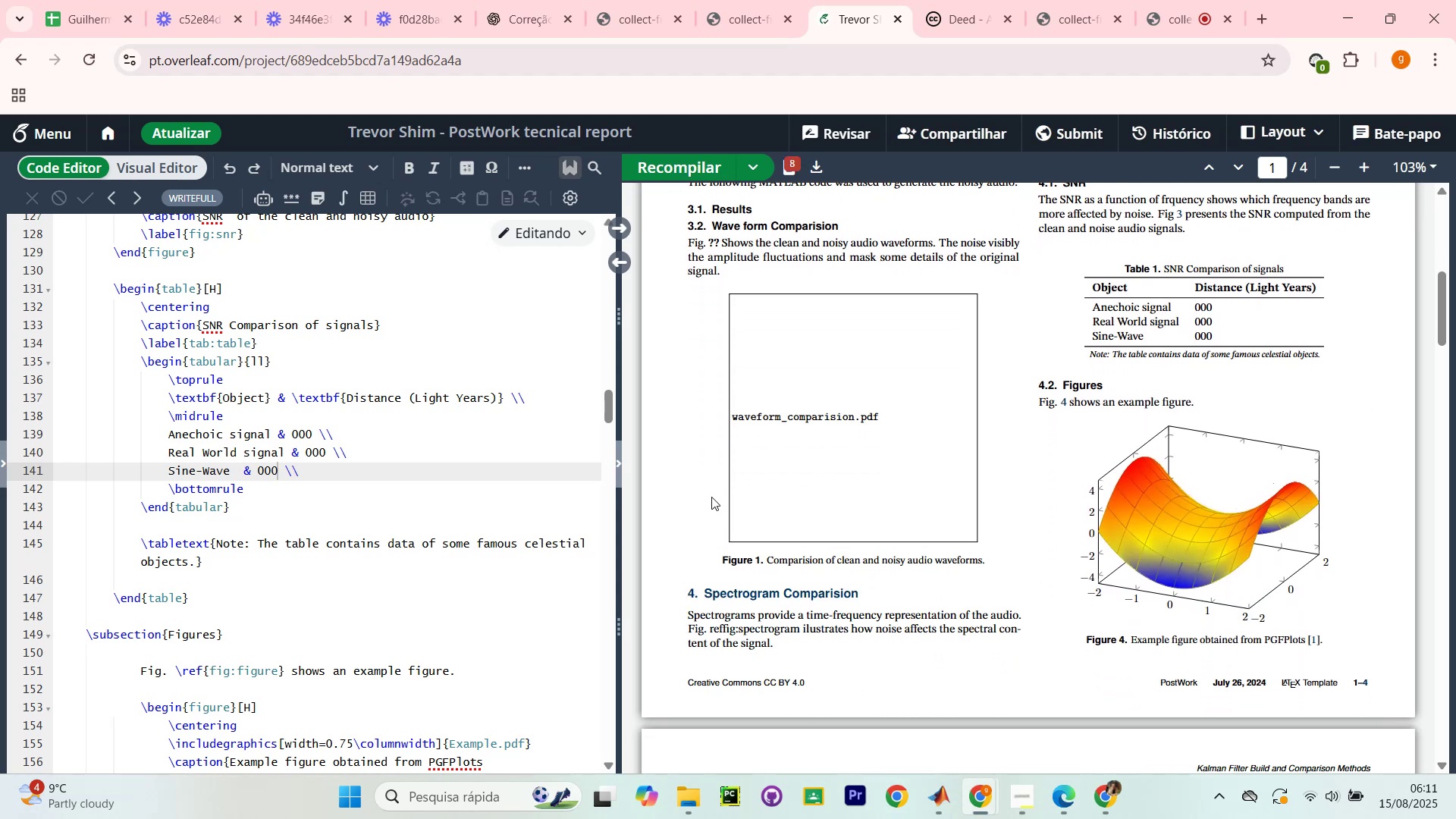 
scroll: coordinate [417, 519], scroll_direction: down, amount: 5.0
 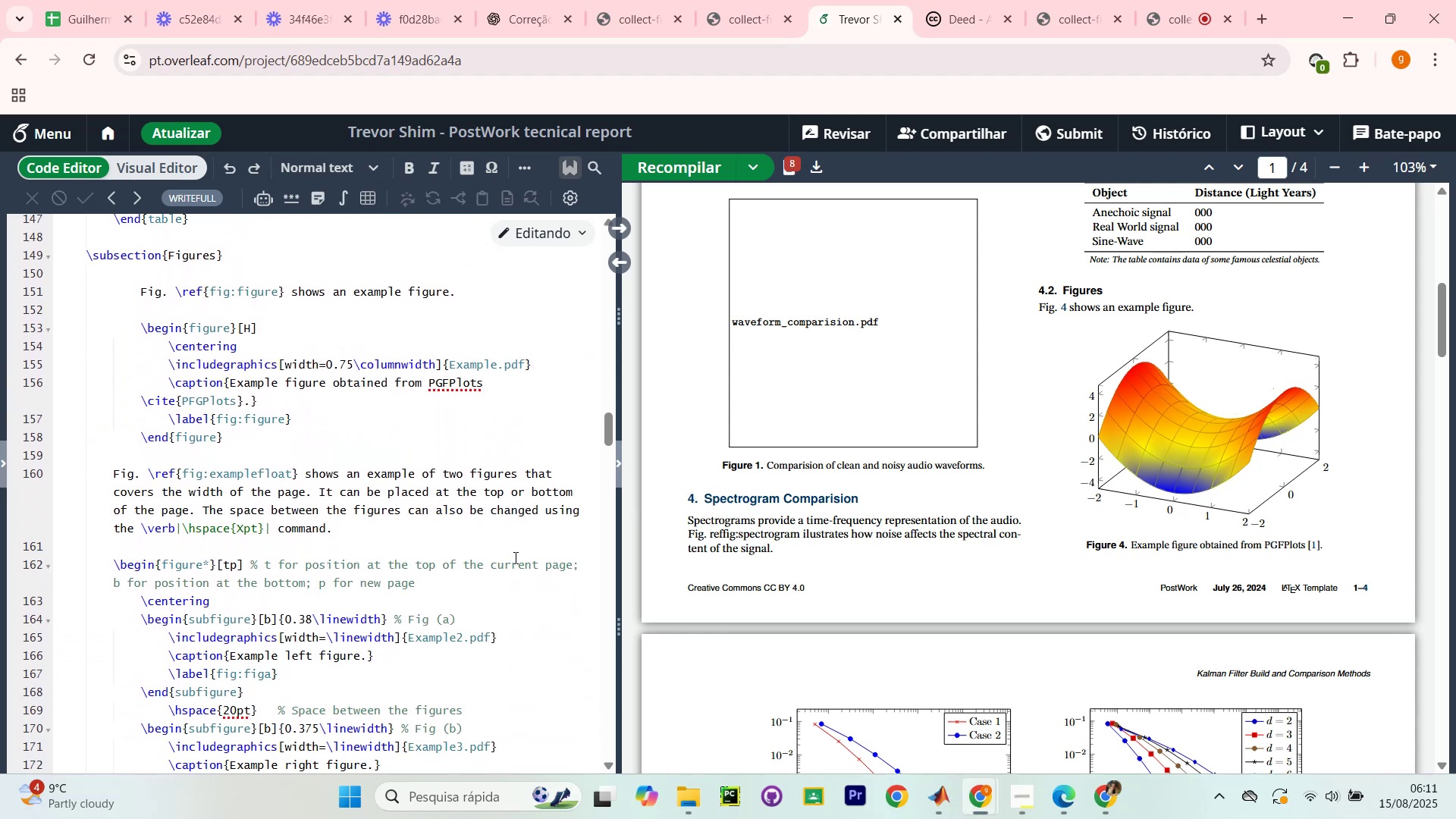 
scroll: coordinate [846, 612], scroll_direction: up, amount: 7.0
 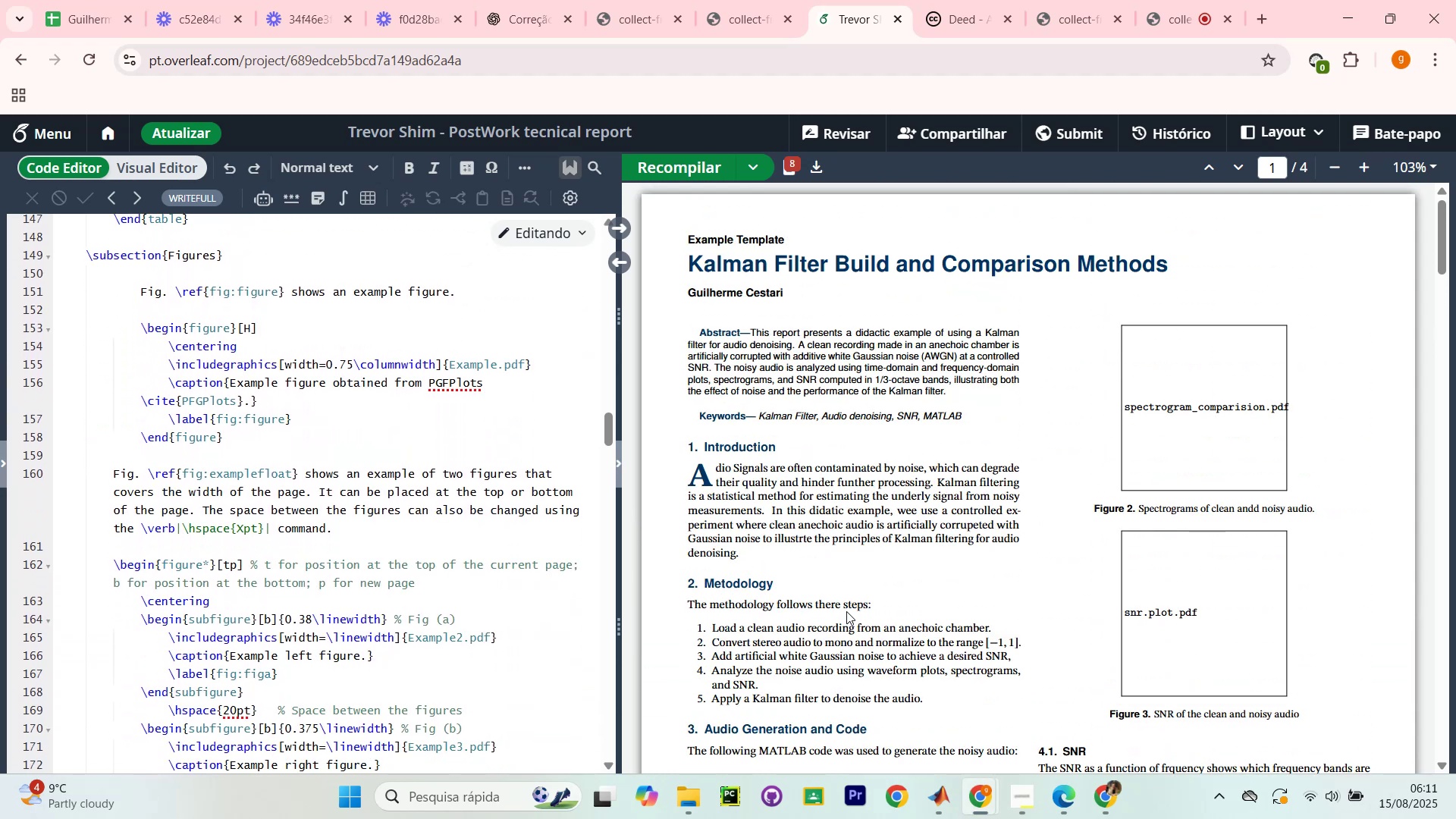 
scroll: coordinate [352, 560], scroll_direction: down, amount: 15.0
 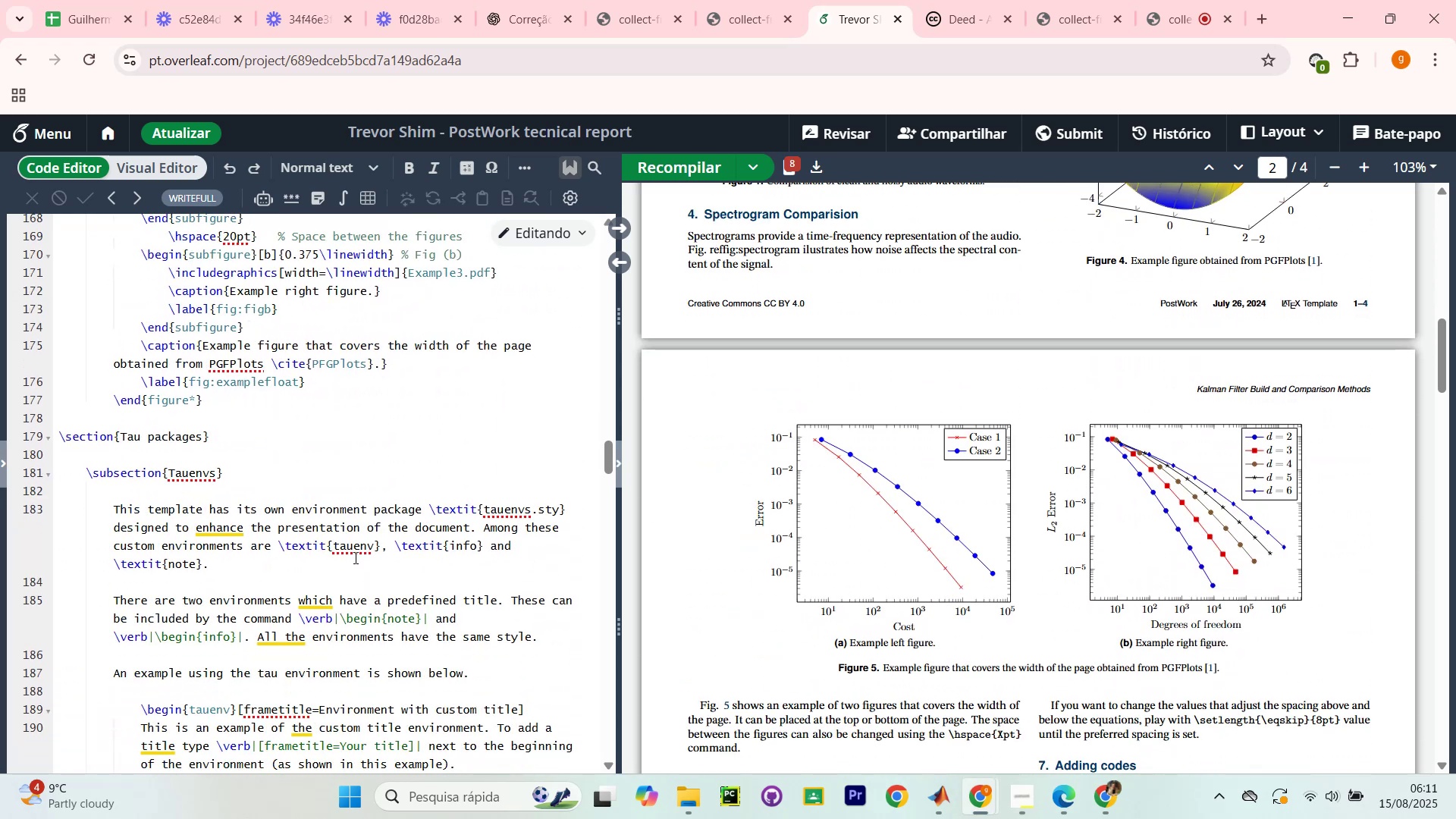 
scroll: coordinate [357, 554], scroll_direction: up, amount: 7.0
 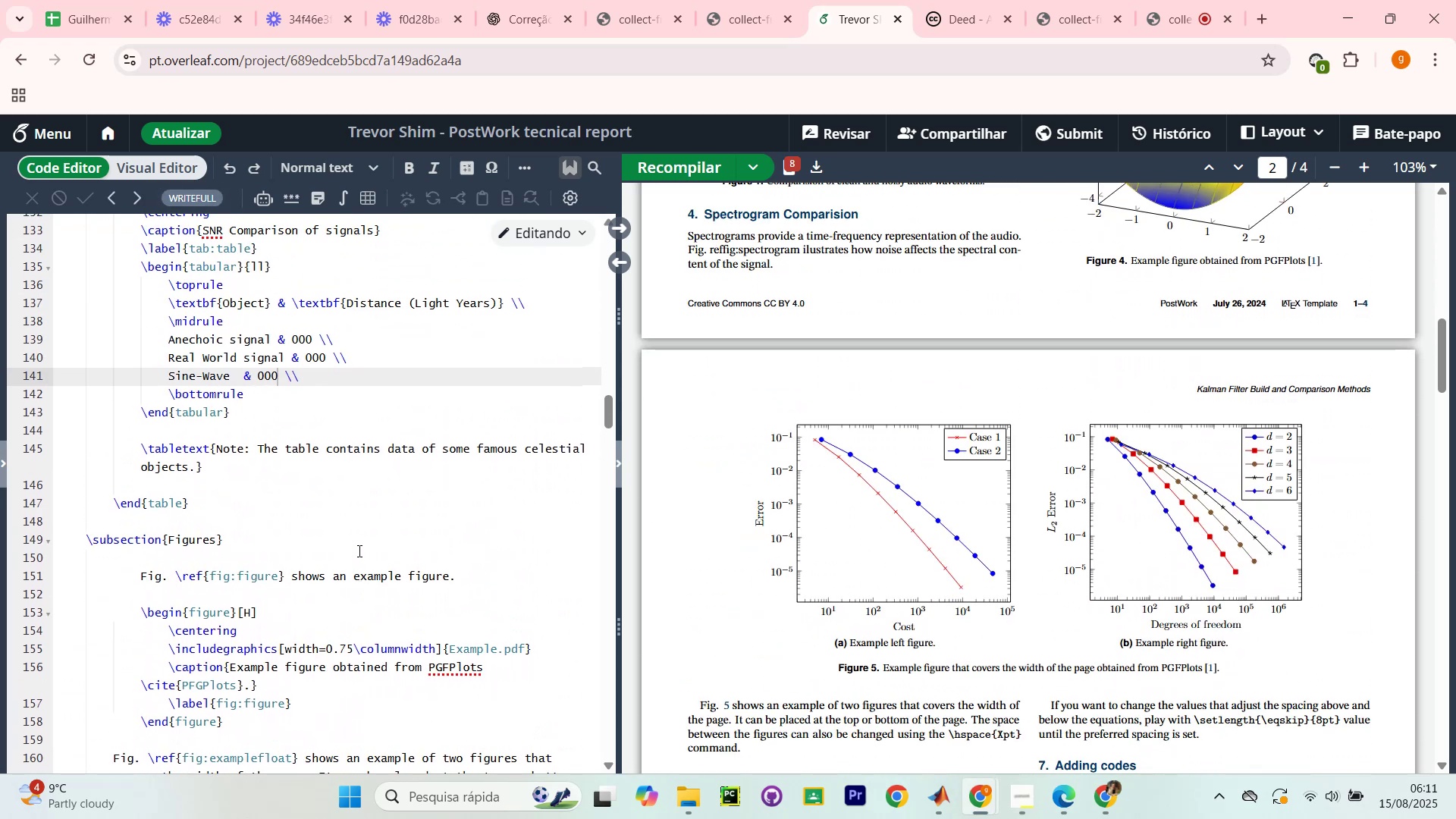 
scroll: coordinate [358, 551], scroll_direction: down, amount: 2.0
 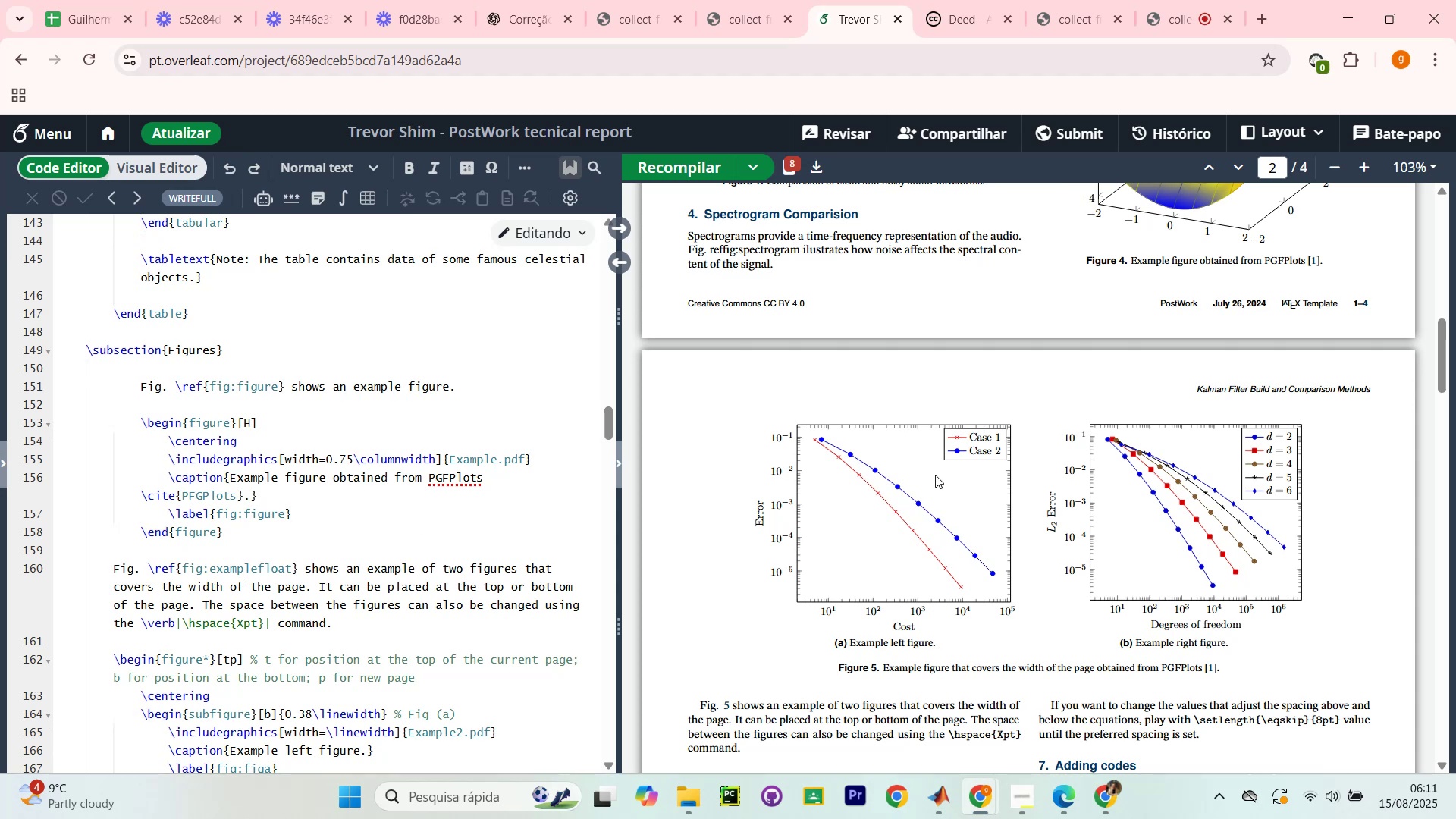 
scroll: coordinate [886, 494], scroll_direction: up, amount: 16.0
 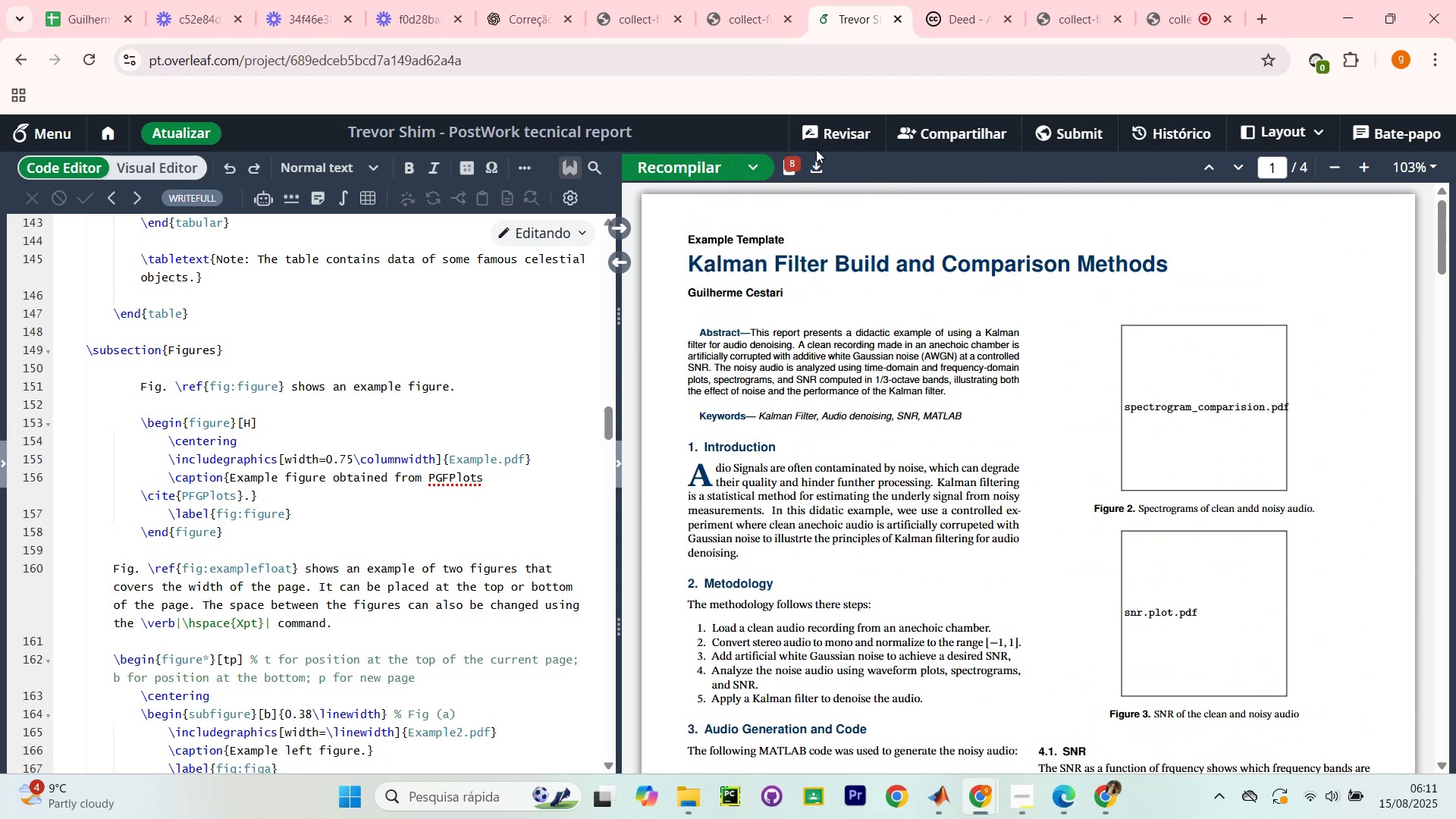 
left_click([680, 171])
 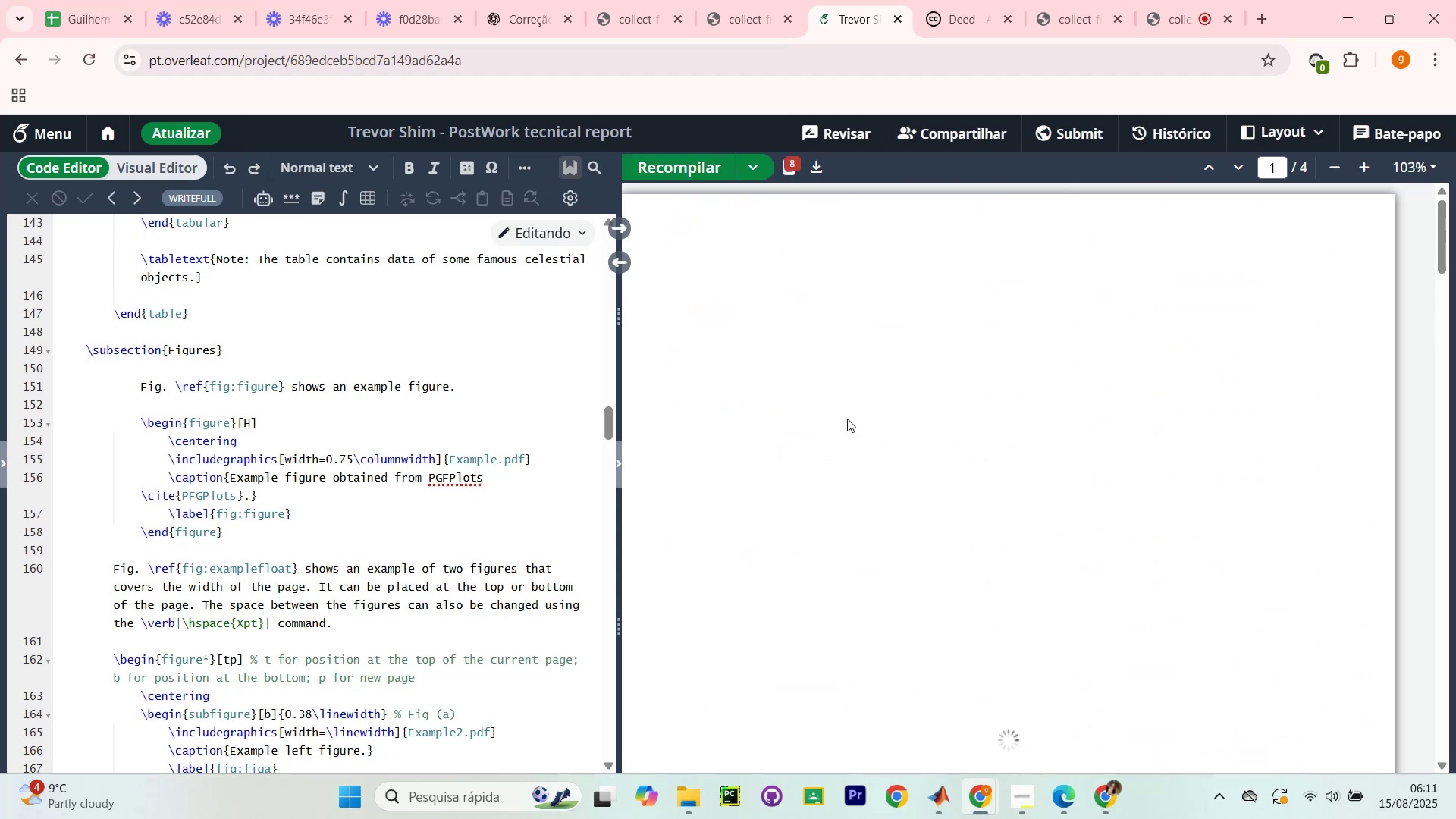 
wait(9.43)
 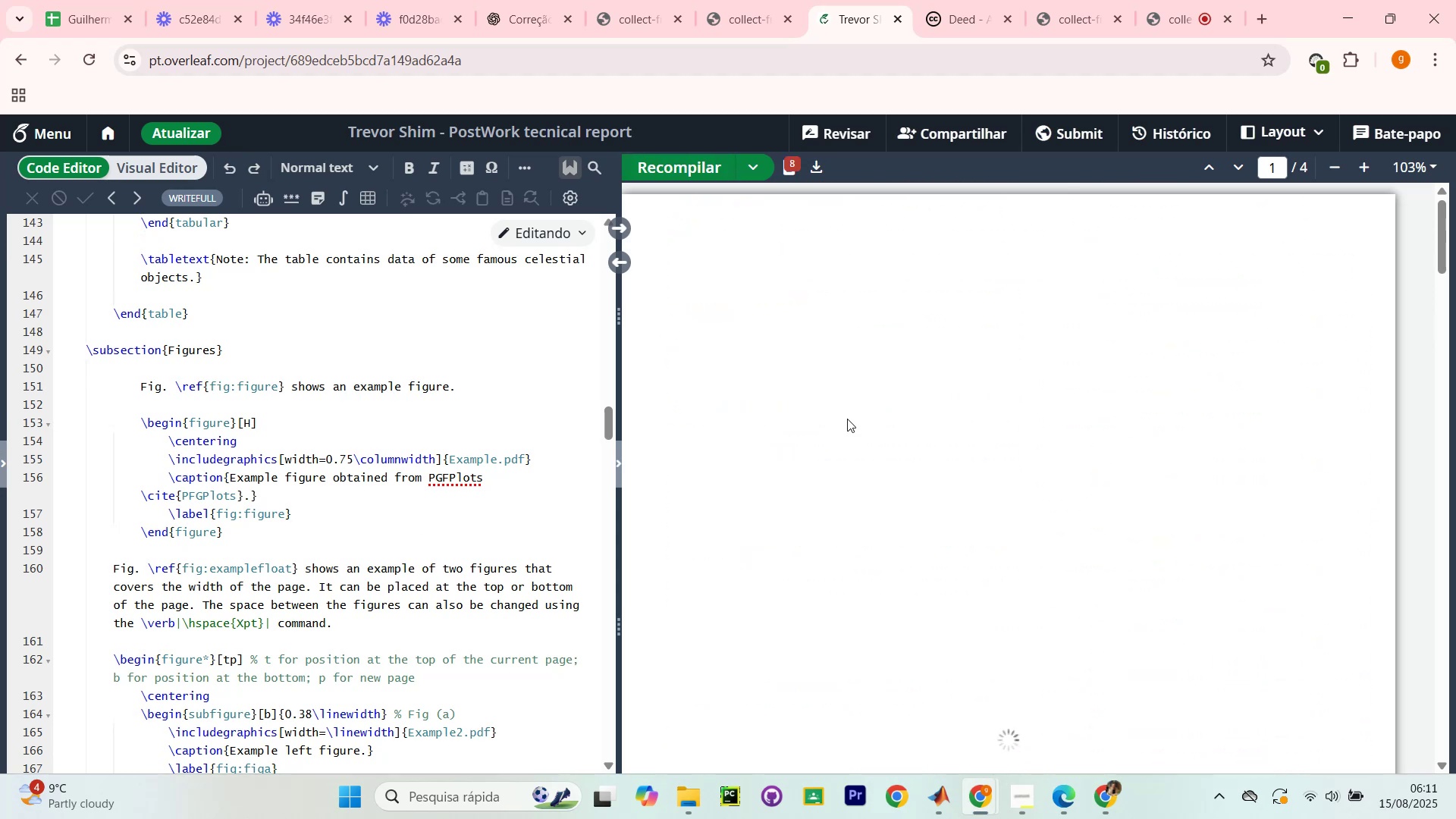 
double_click([751, 411])
 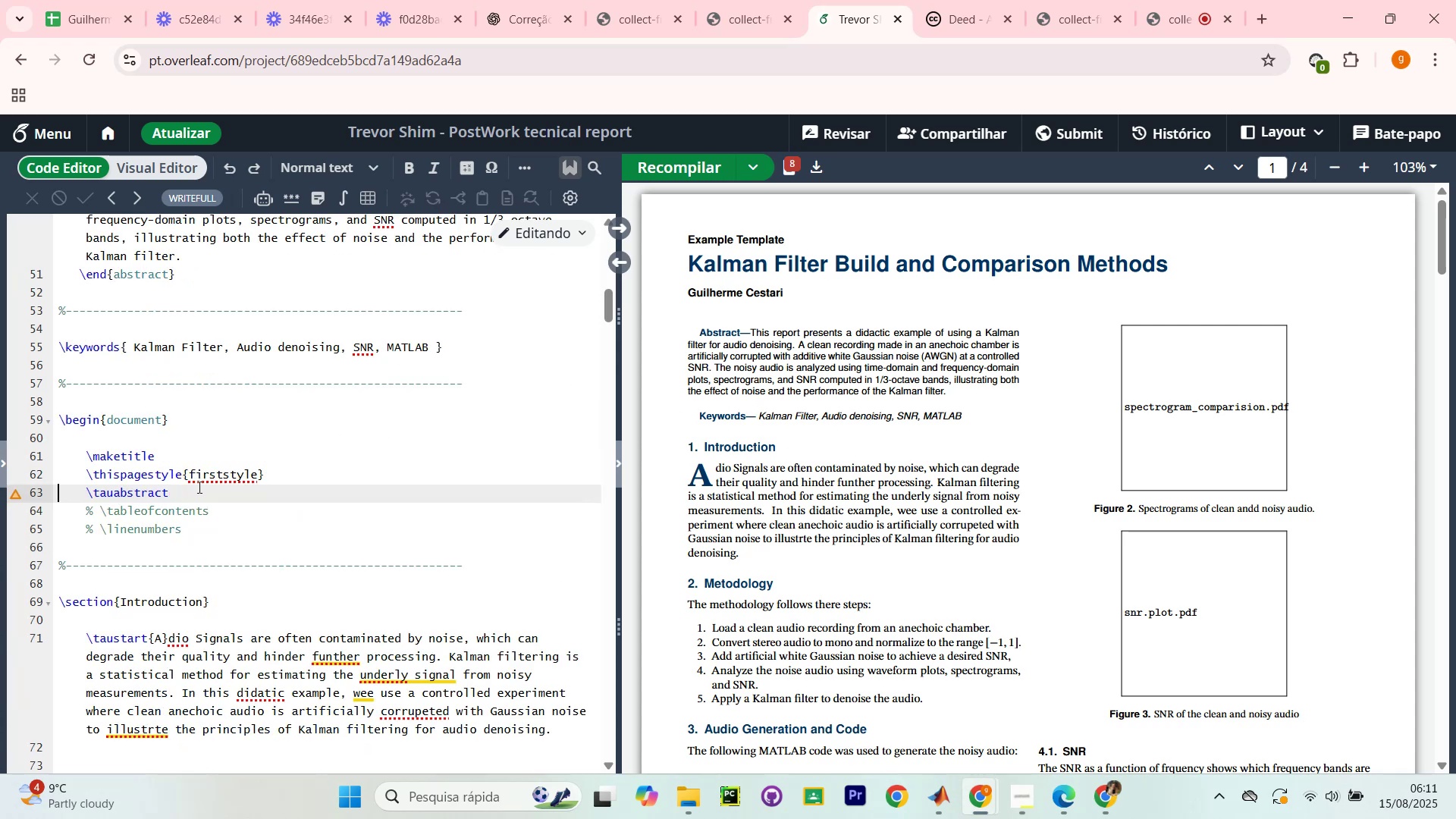 
scroll: coordinate [205, 433], scroll_direction: up, amount: 6.0
 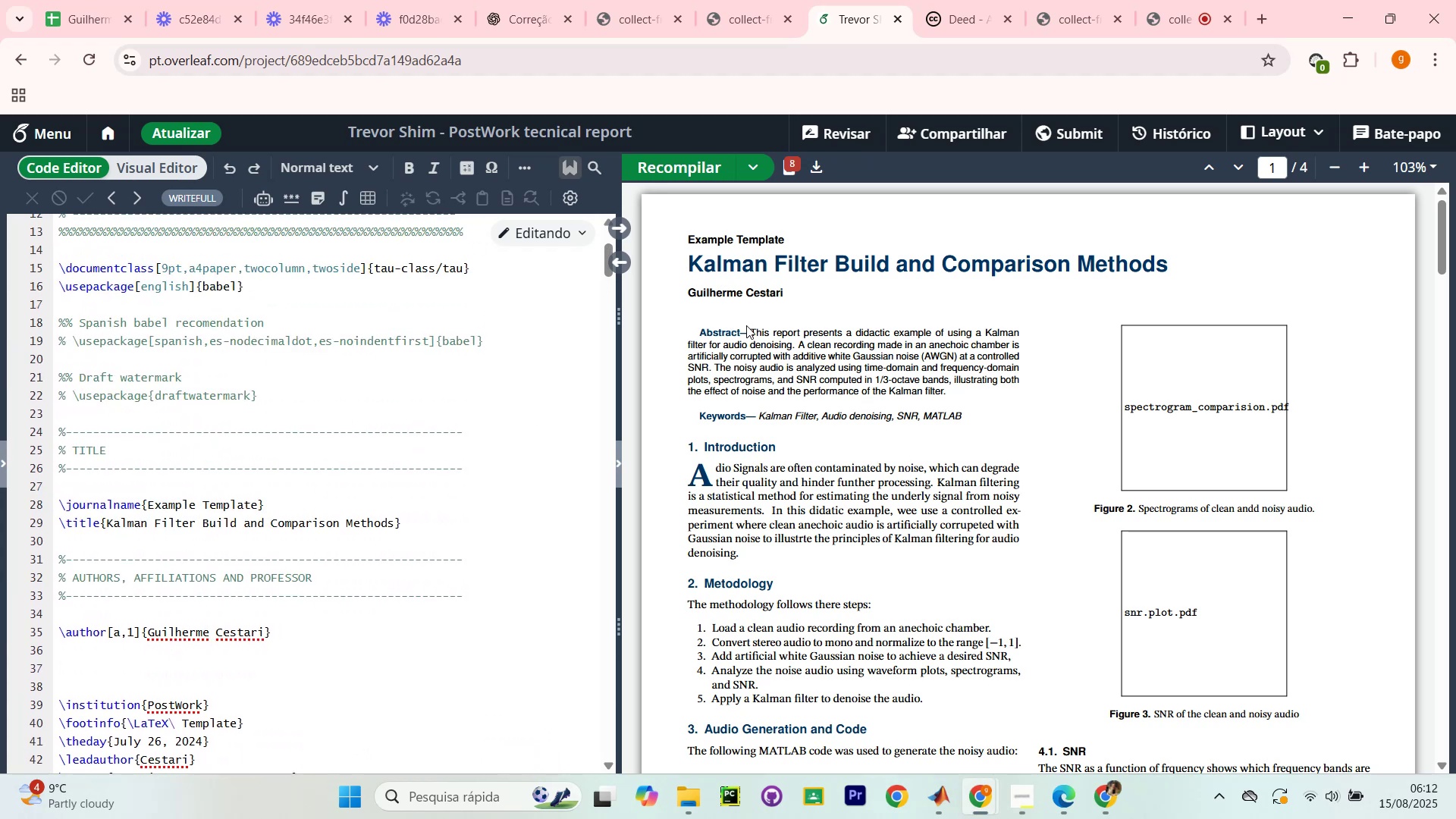 
double_click([744, 337])
 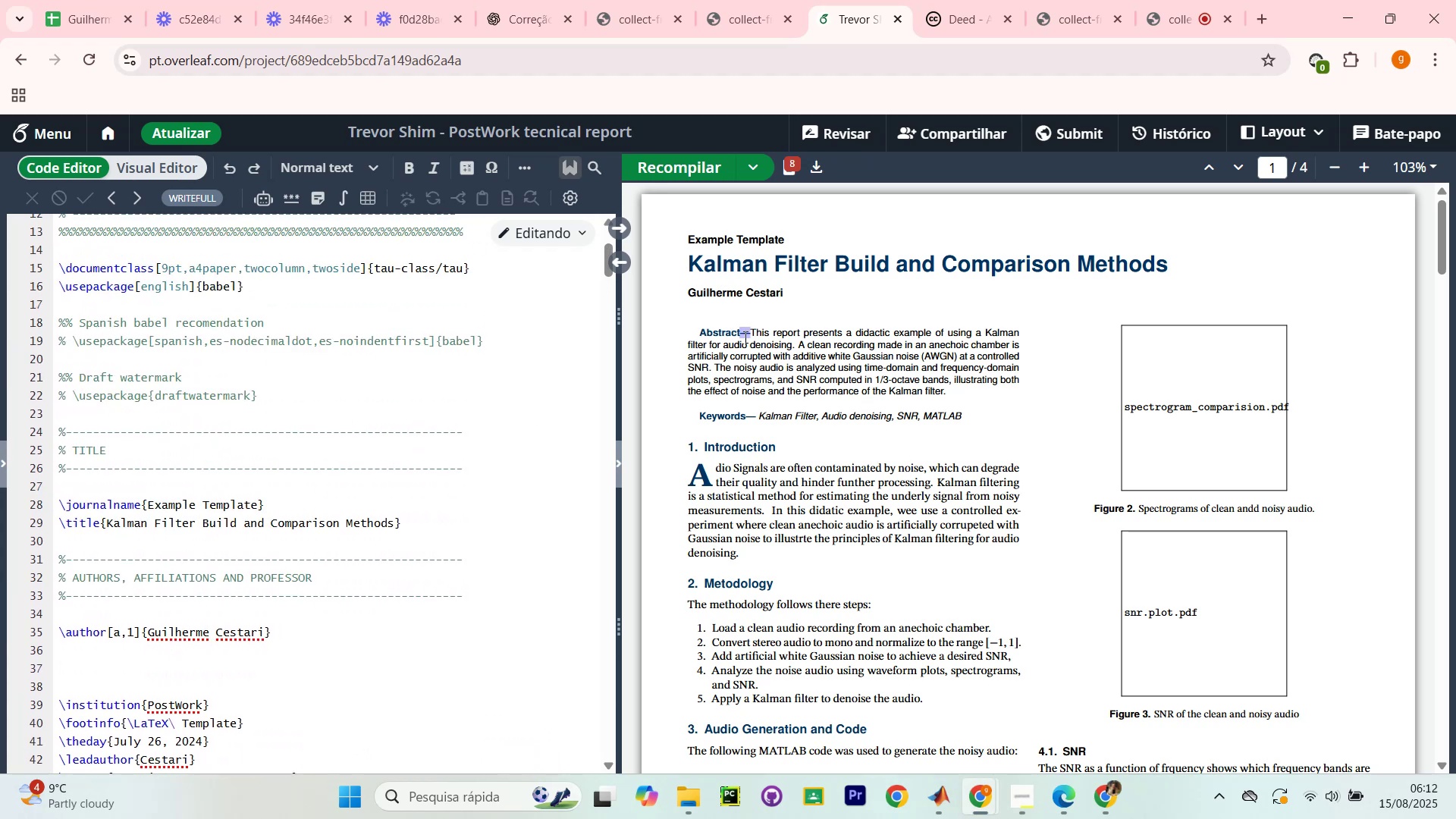 
triple_click([744, 337])
 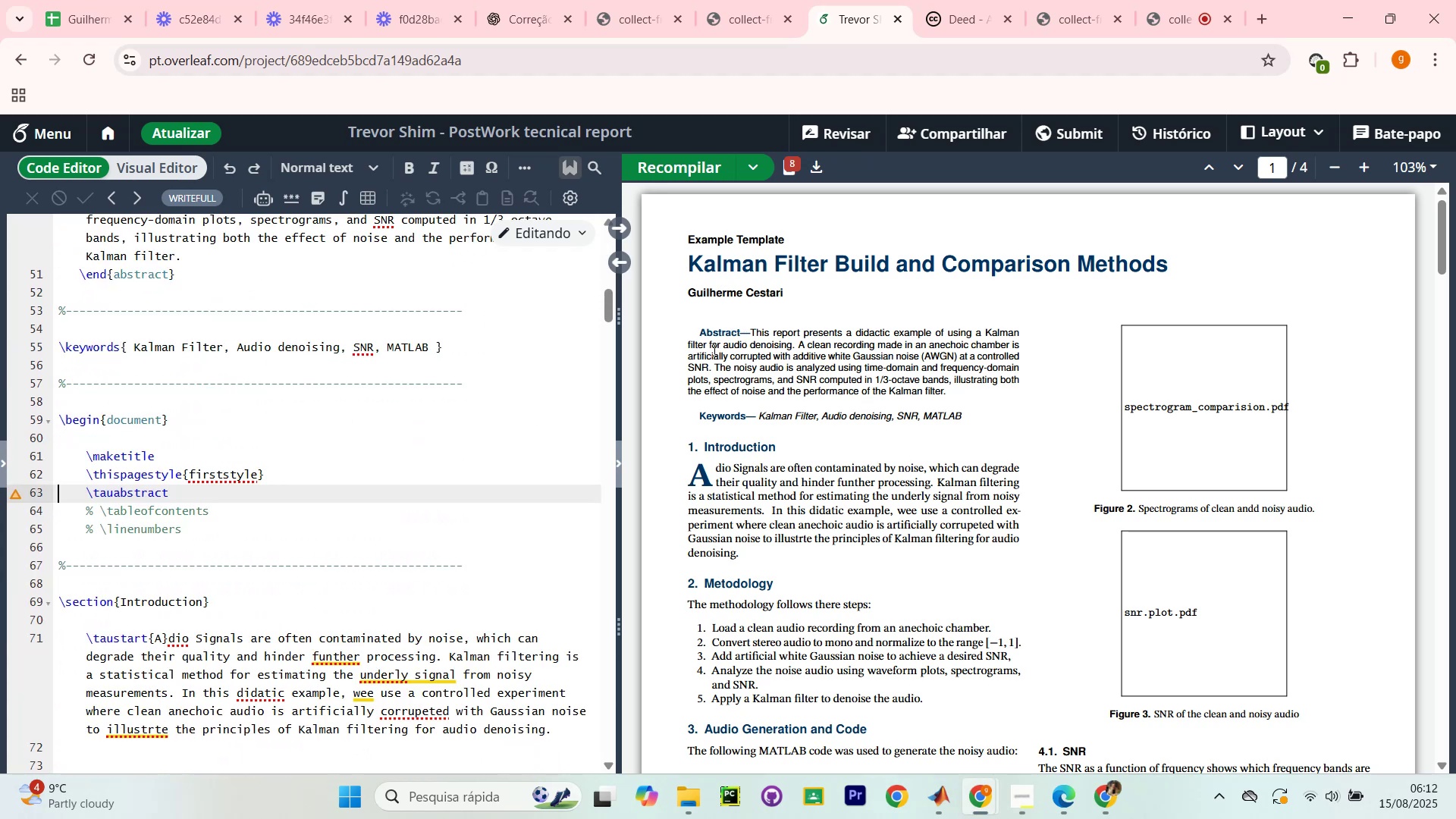 
double_click([746, 340])
 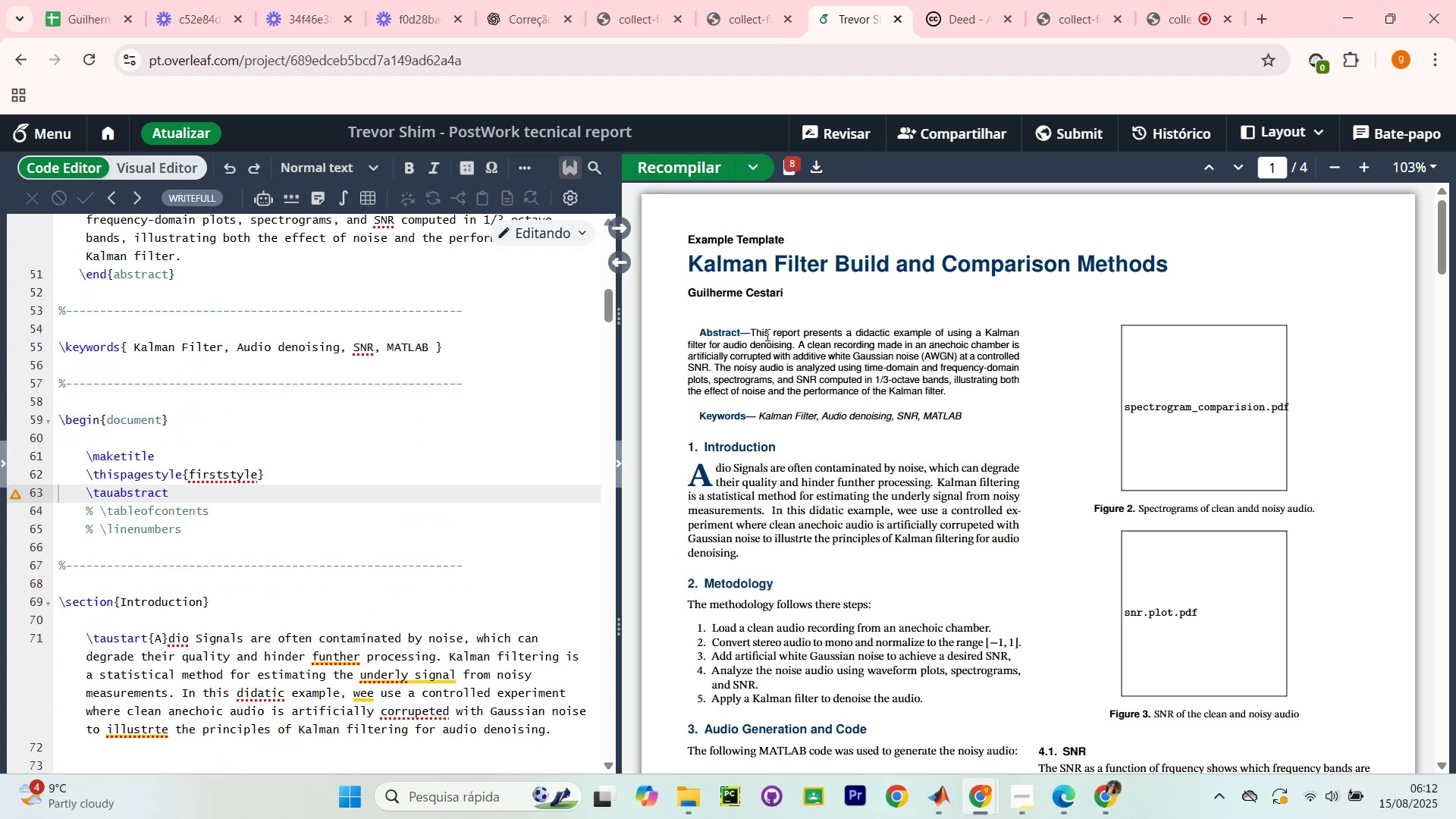 
triple_click([766, 334])
 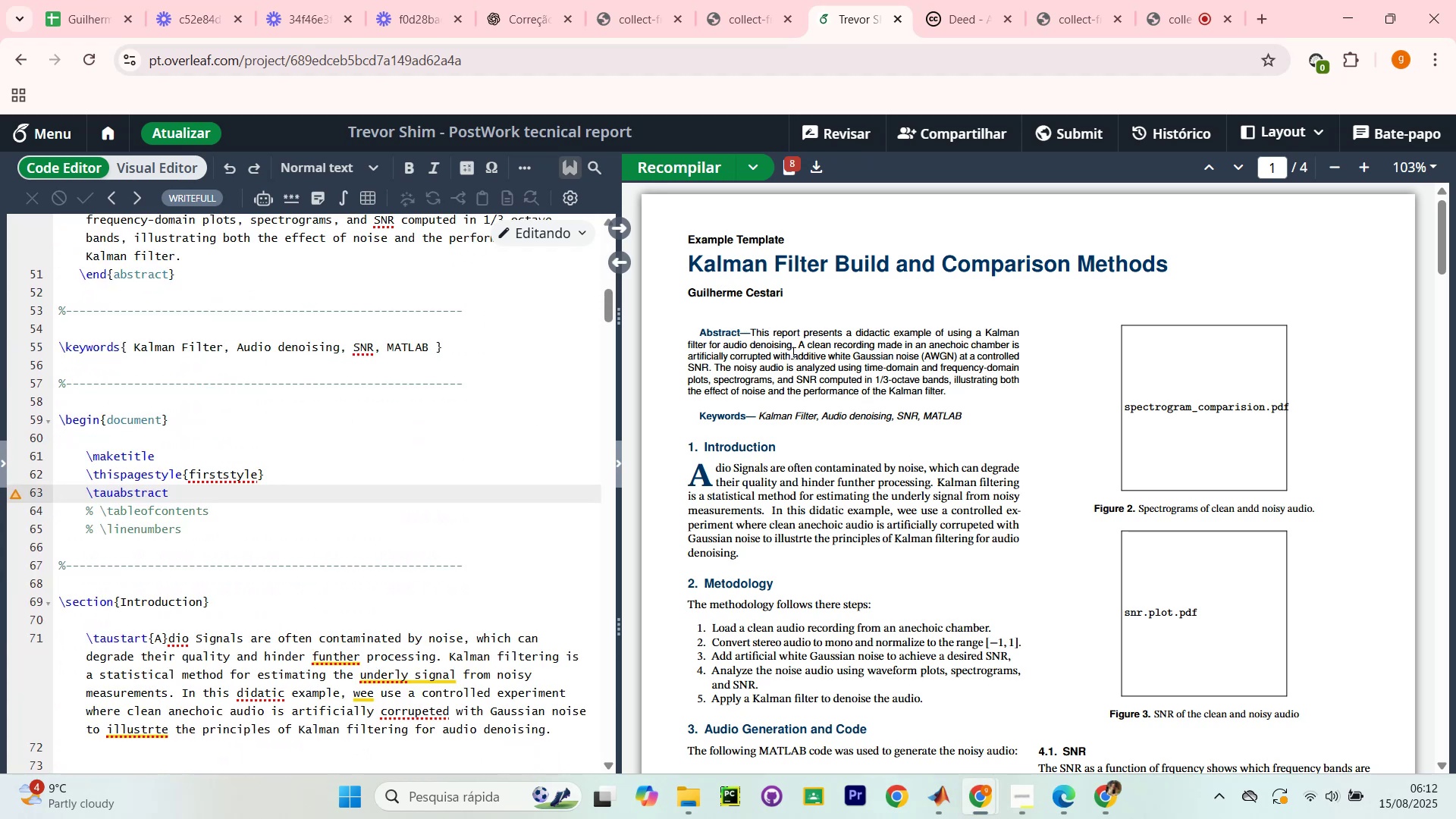 
double_click([819, 343])
 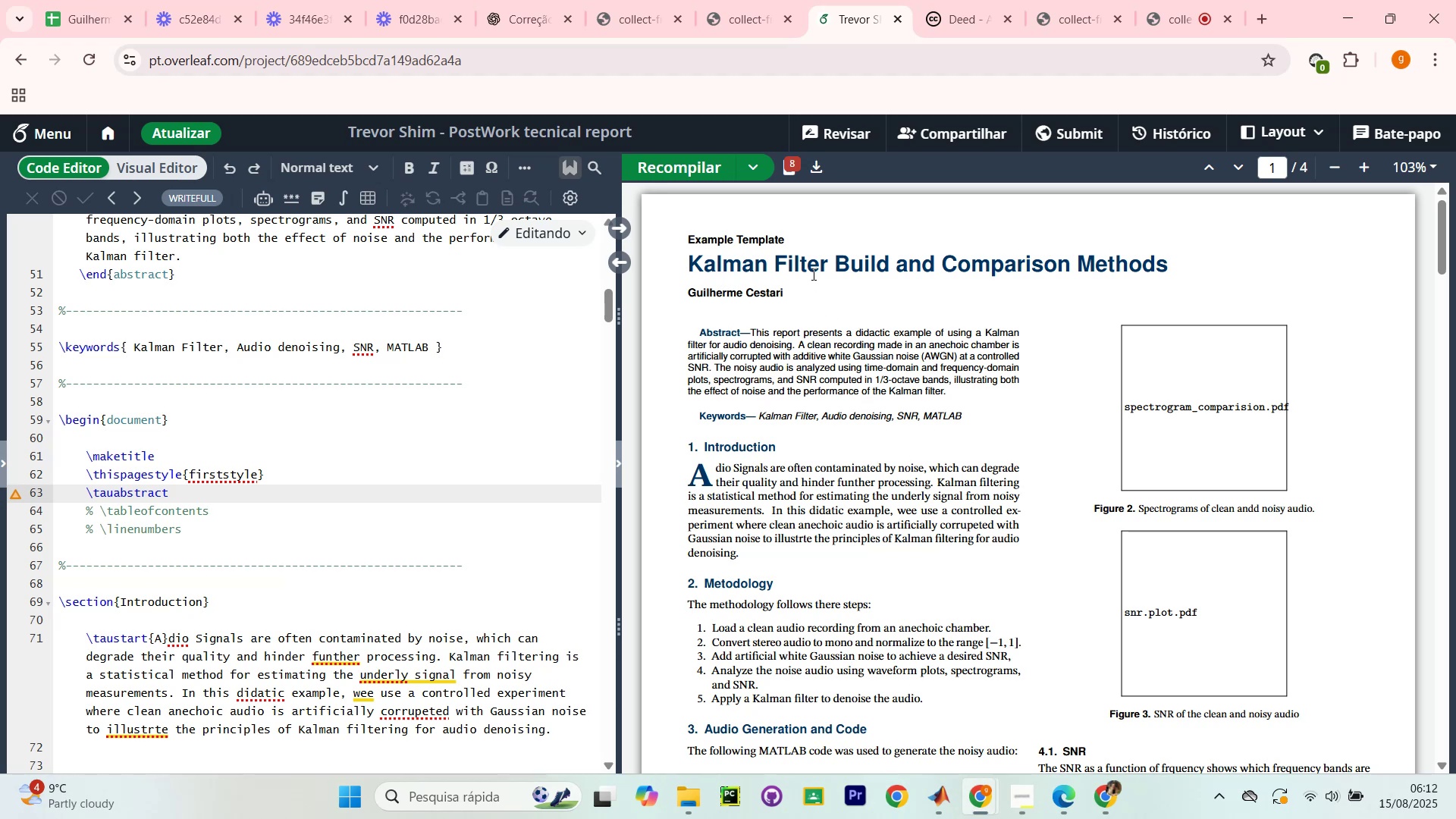 
scroll: coordinate [486, 503], scroll_direction: down, amount: 14.0
 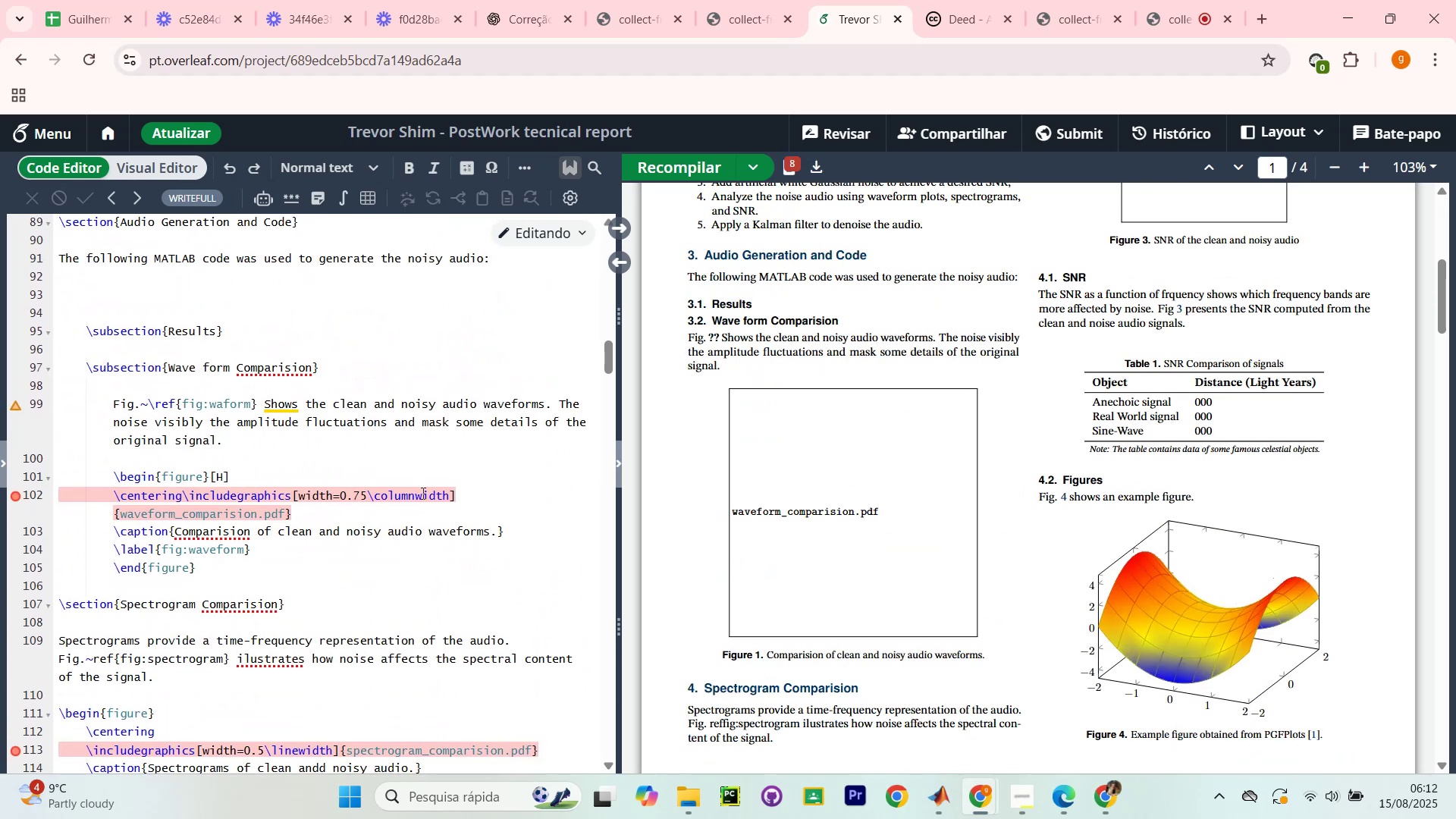 
left_click([455, 497])
 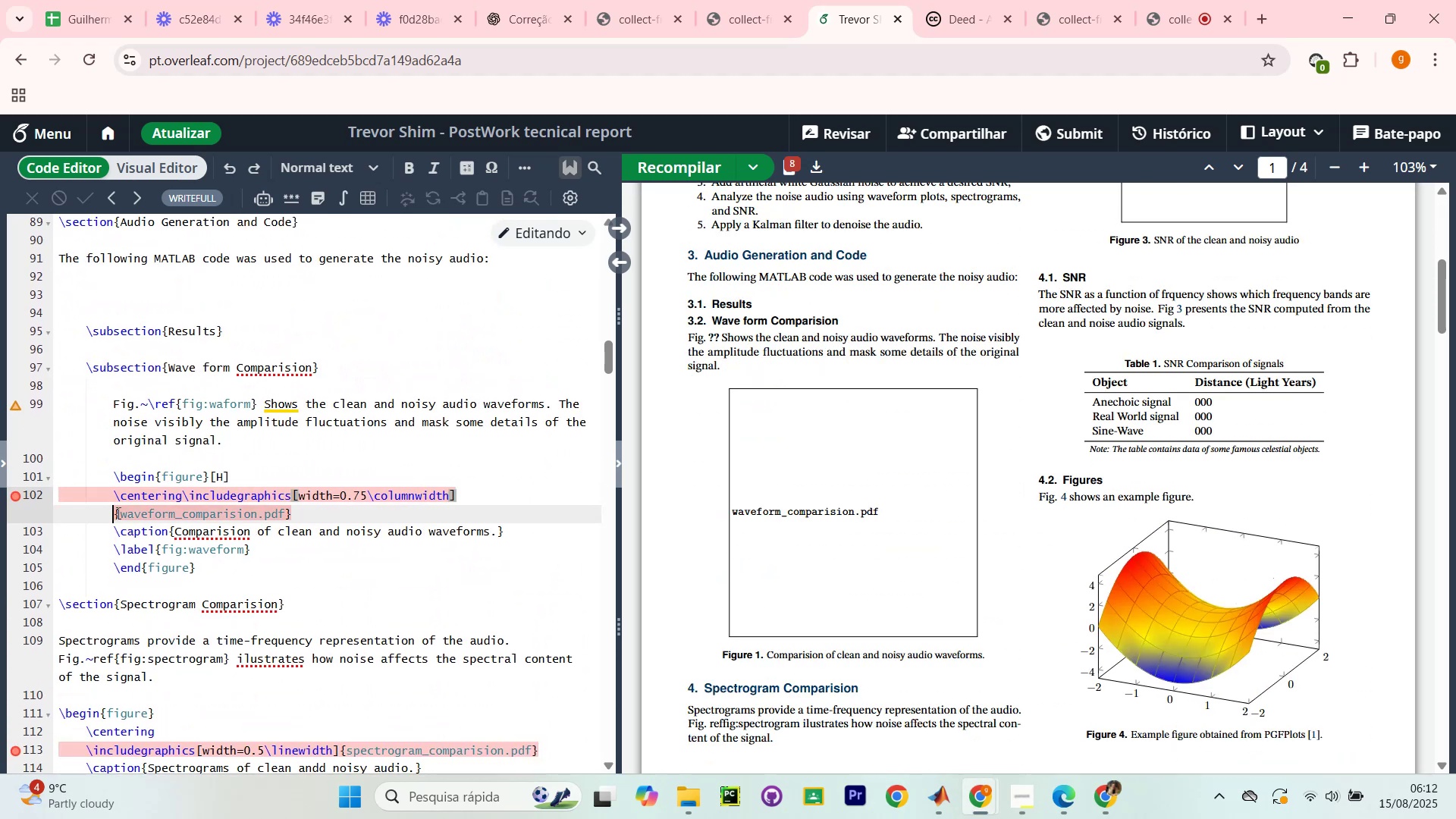 
key(Backspace)
 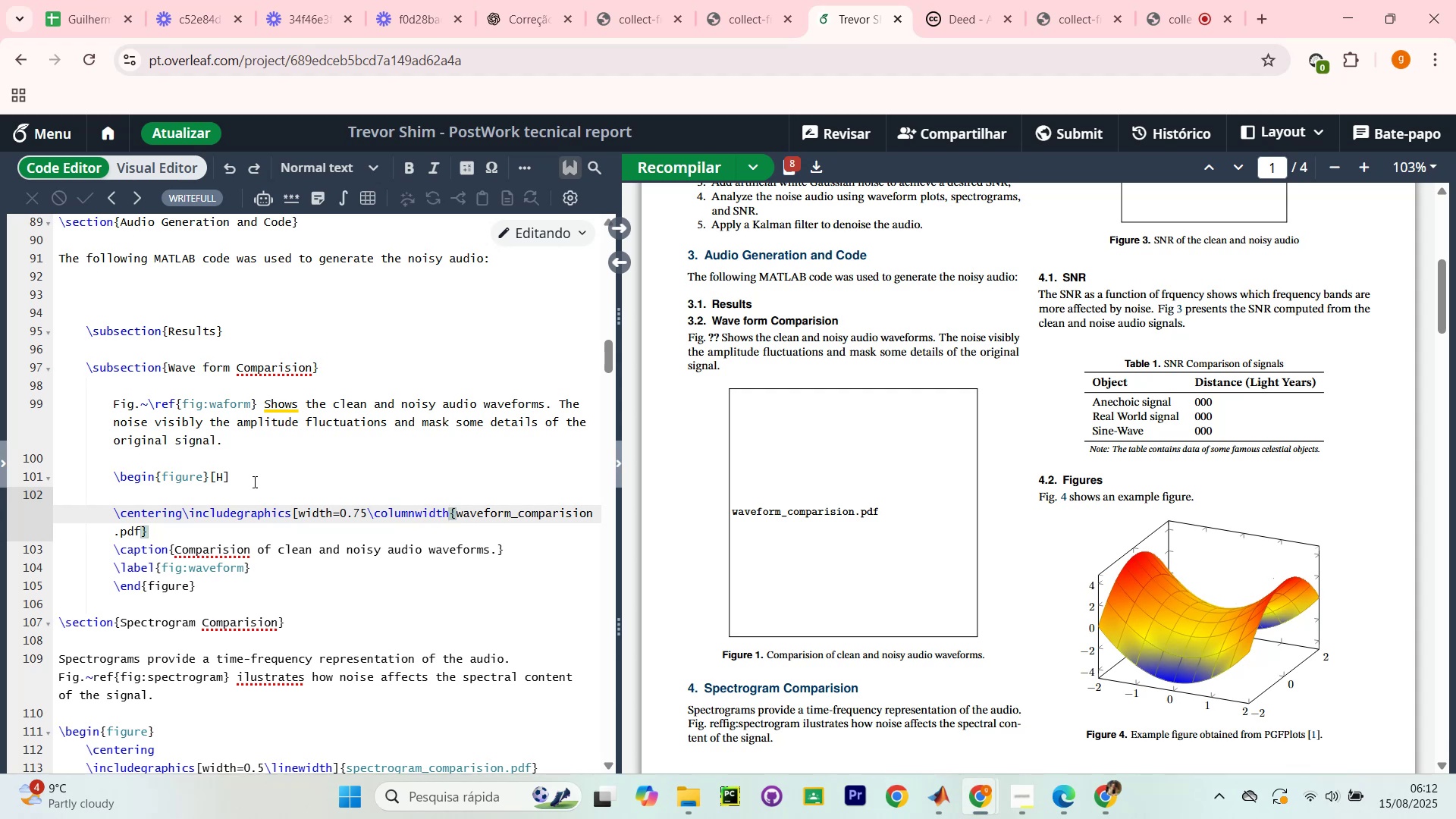 
left_click([510, 539])
 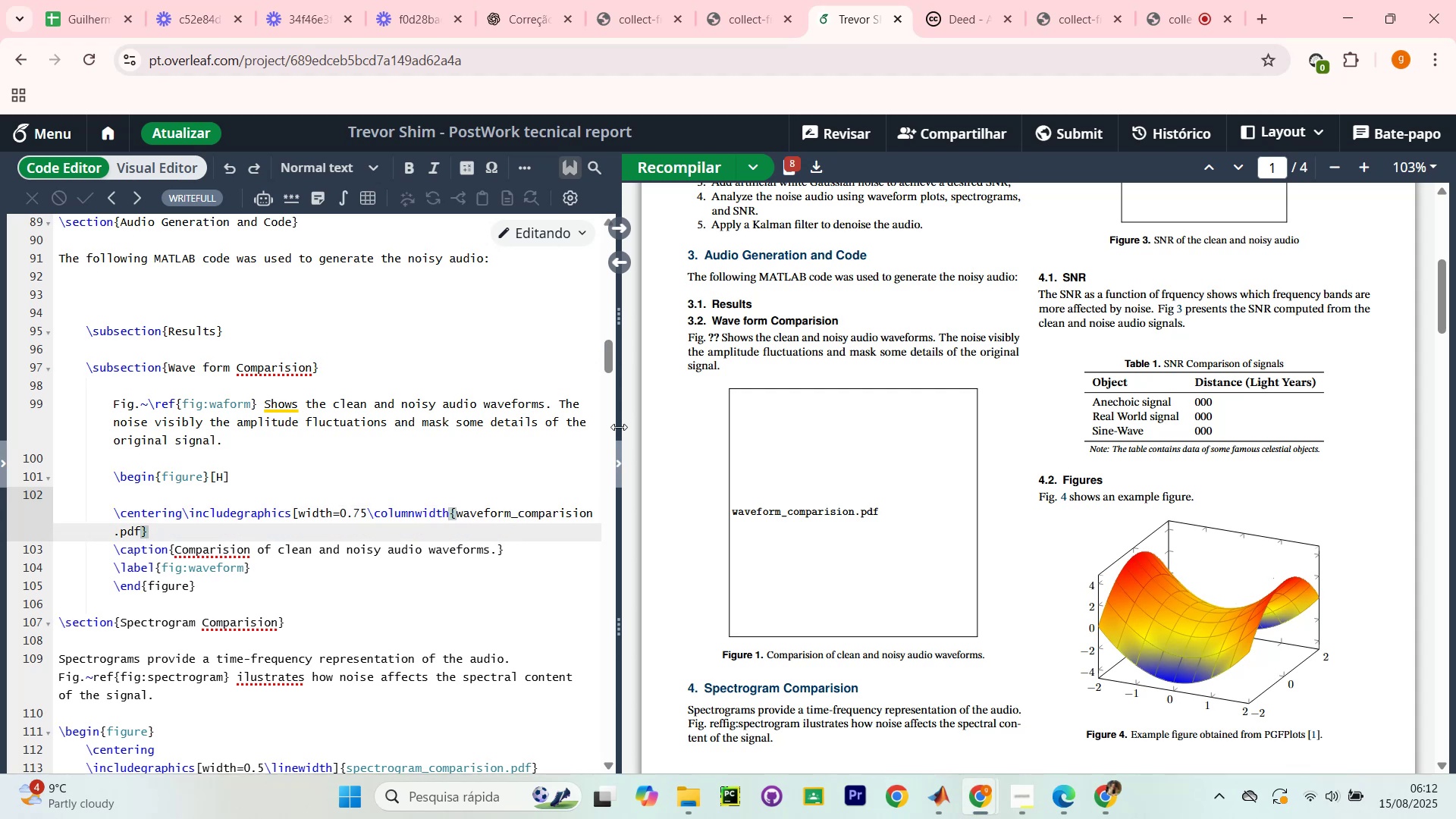 
double_click([679, 438])
 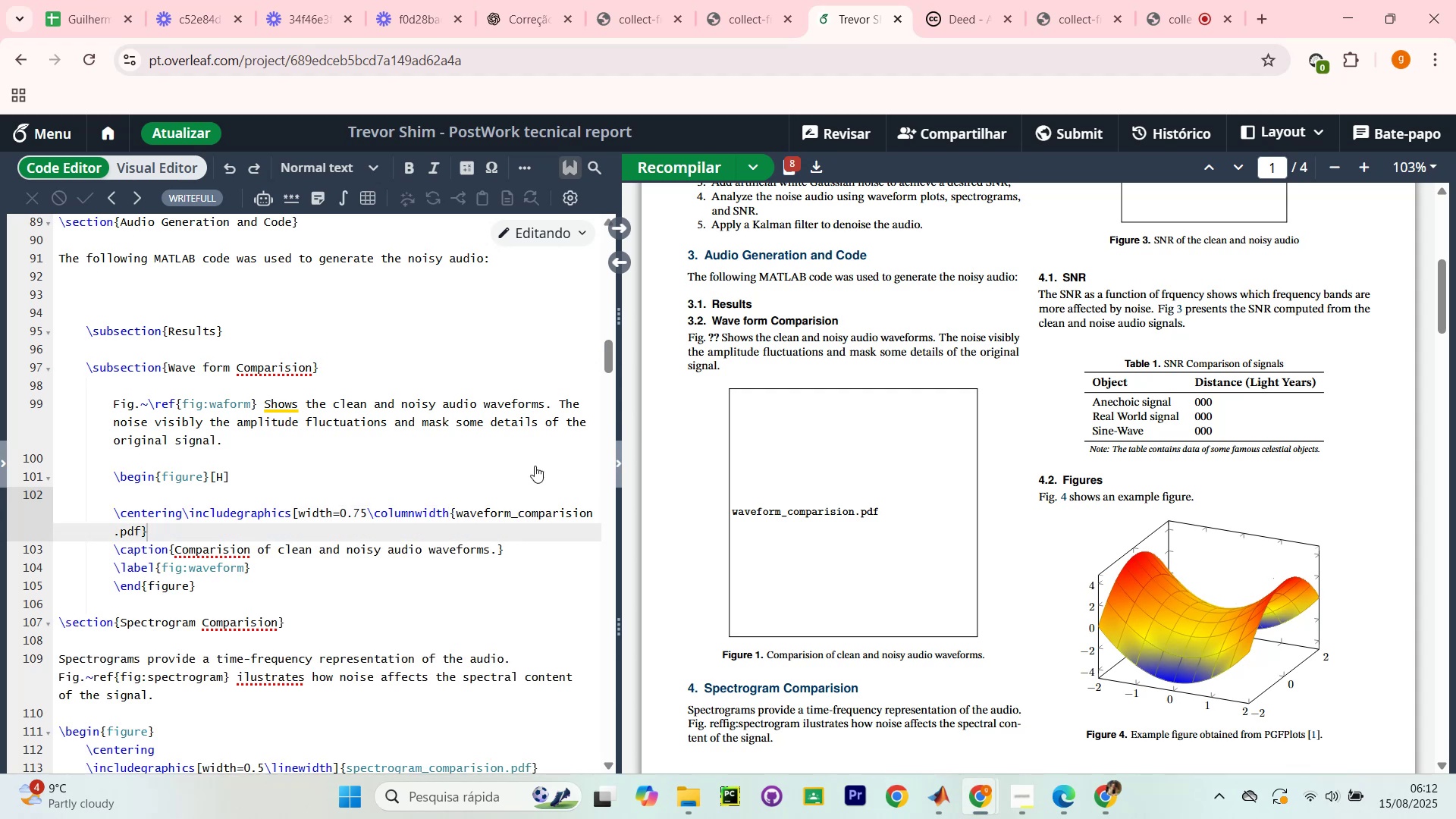 
scroll: coordinate [394, 460], scroll_direction: down, amount: 1.0
 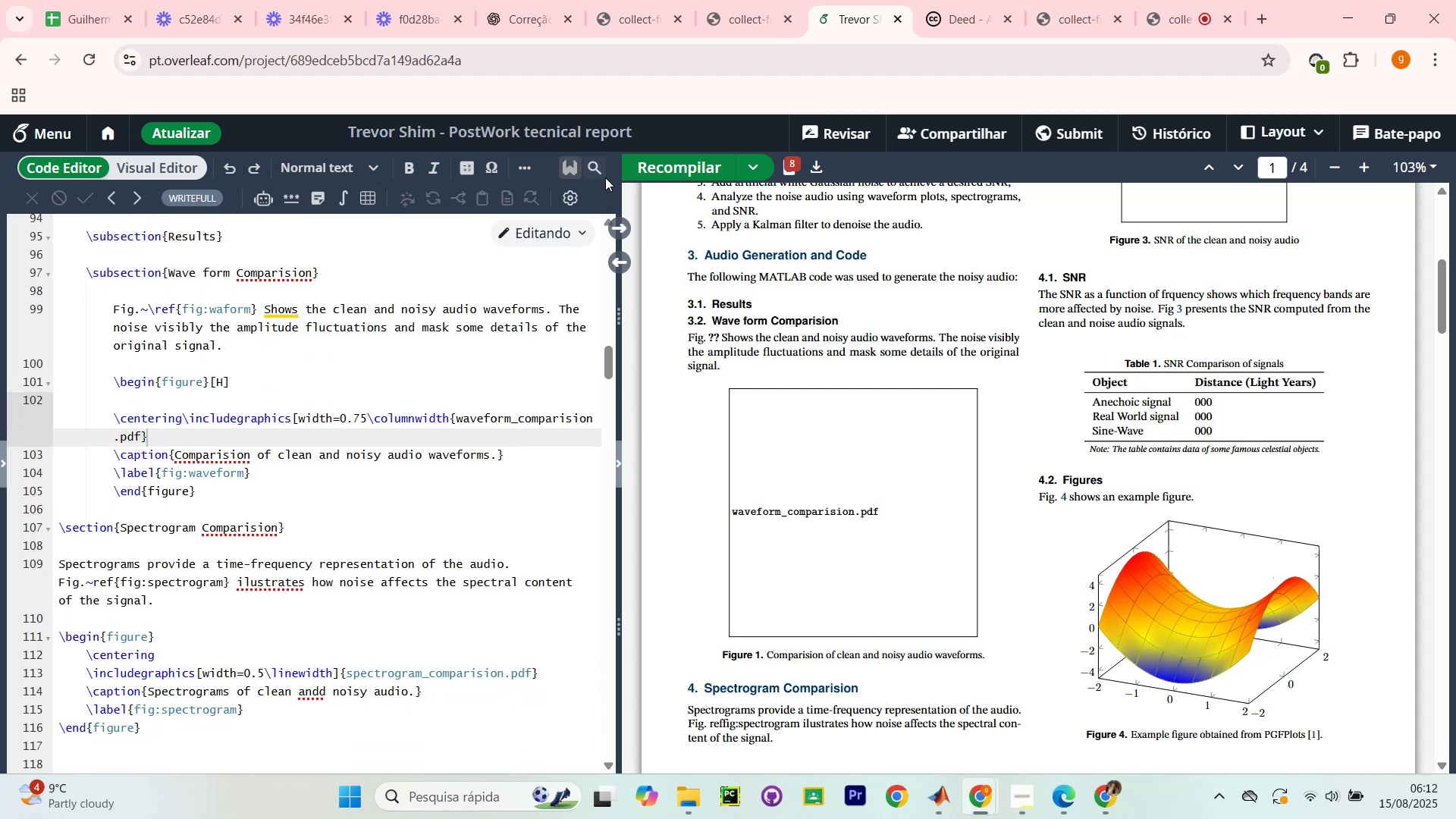 
left_click([686, 158])
 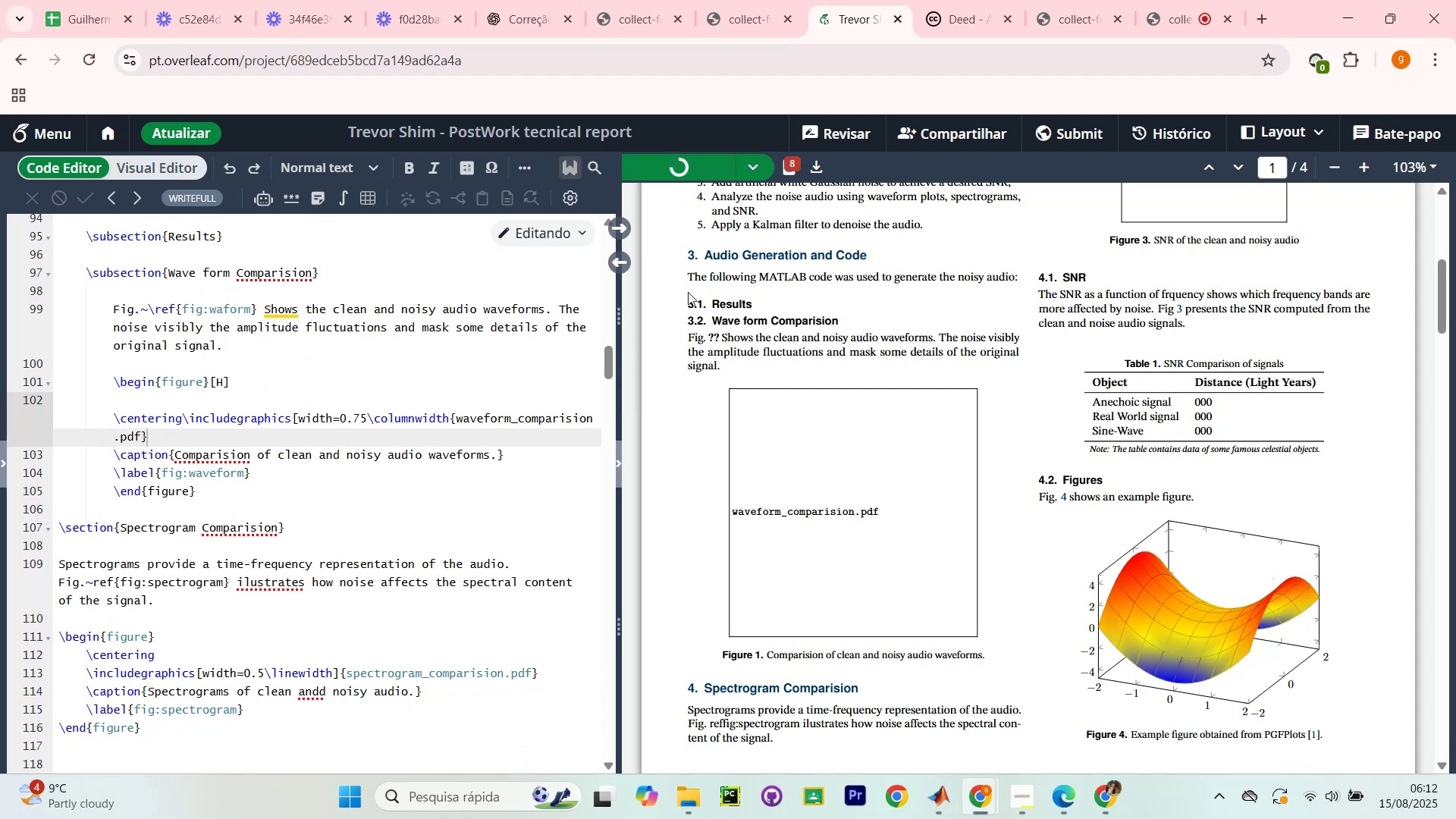 
scroll: coordinate [303, 412], scroll_direction: down, amount: 7.0
 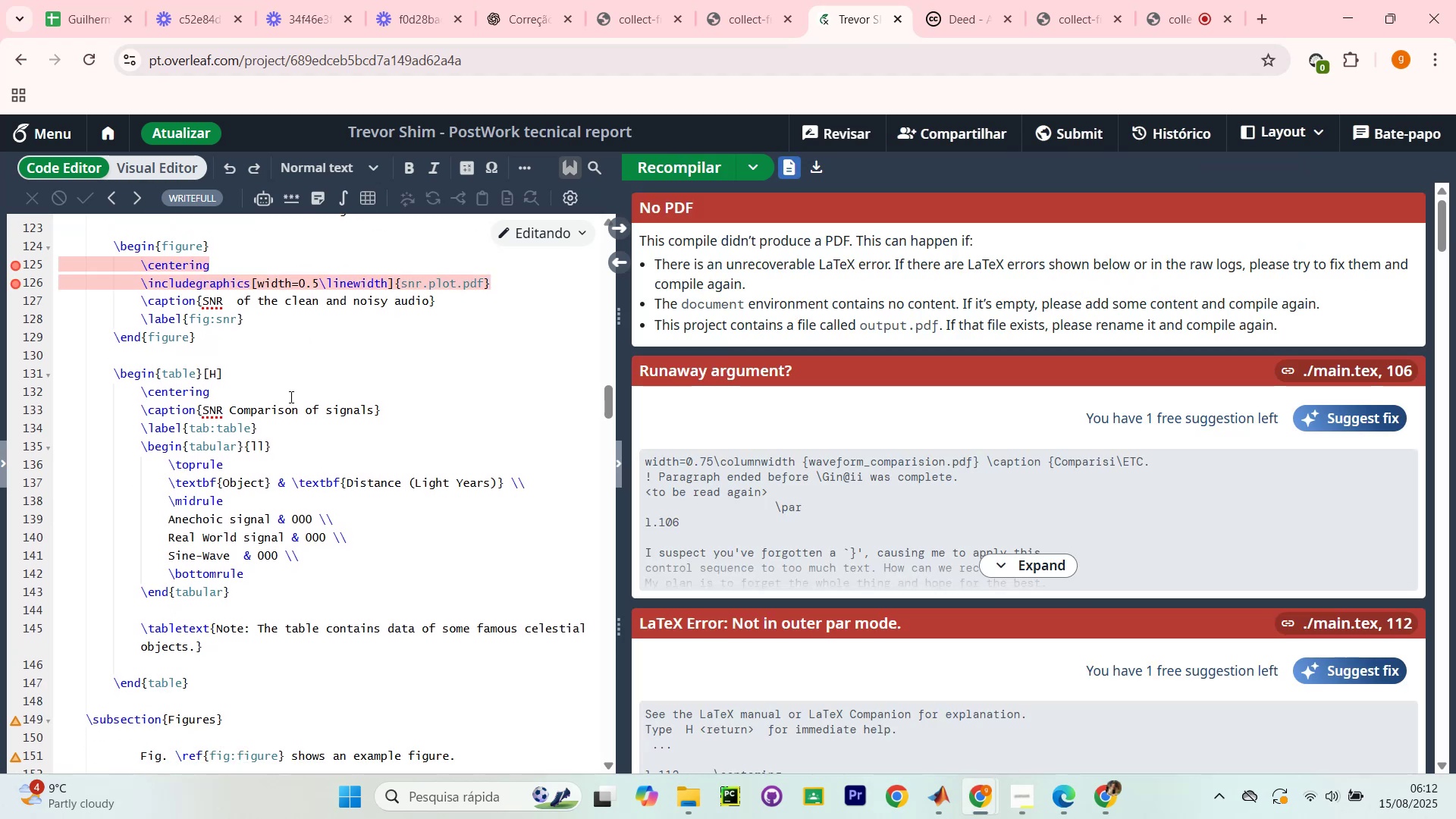 
wait(5.94)
 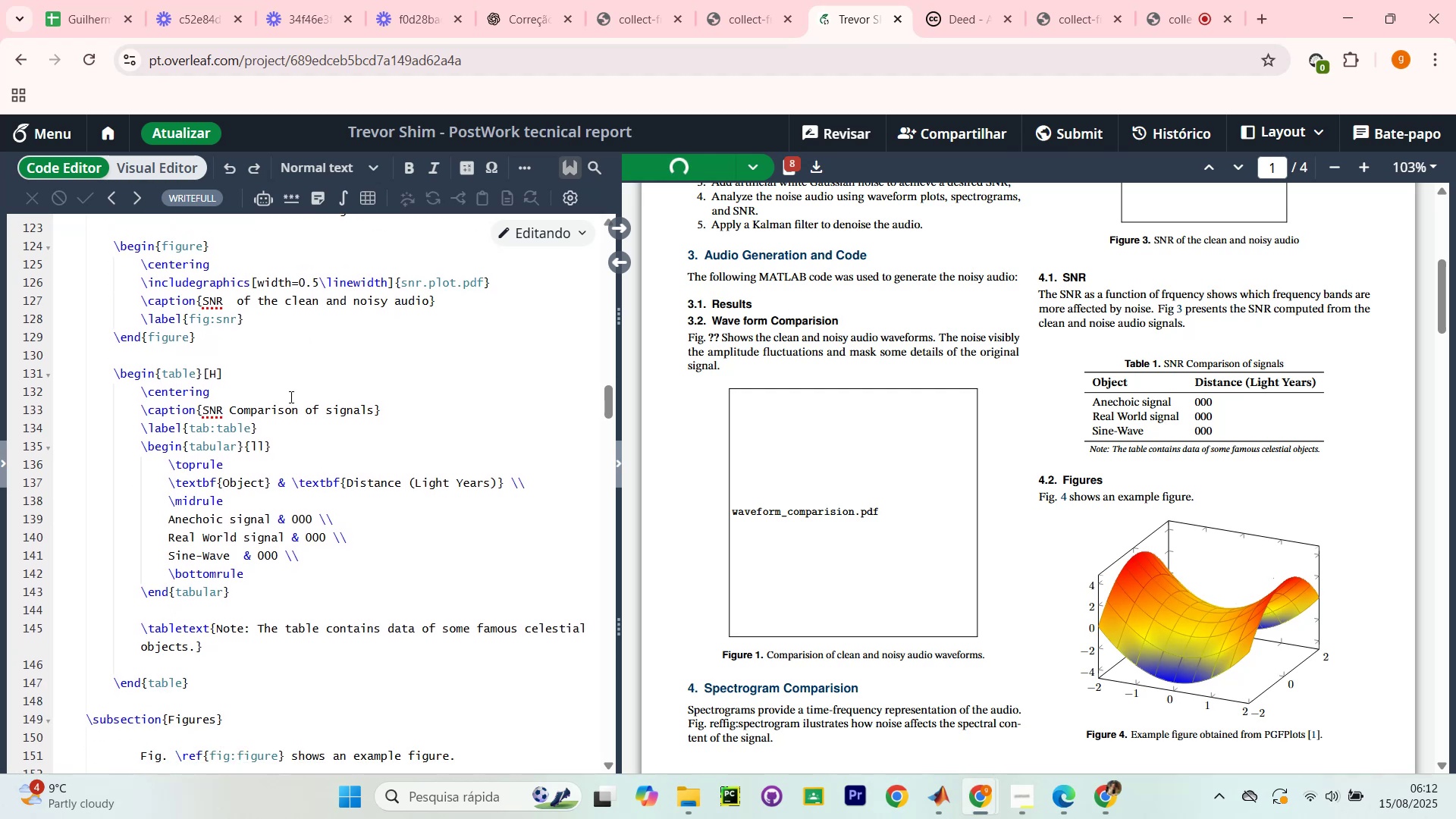 
key(Control+Z)
 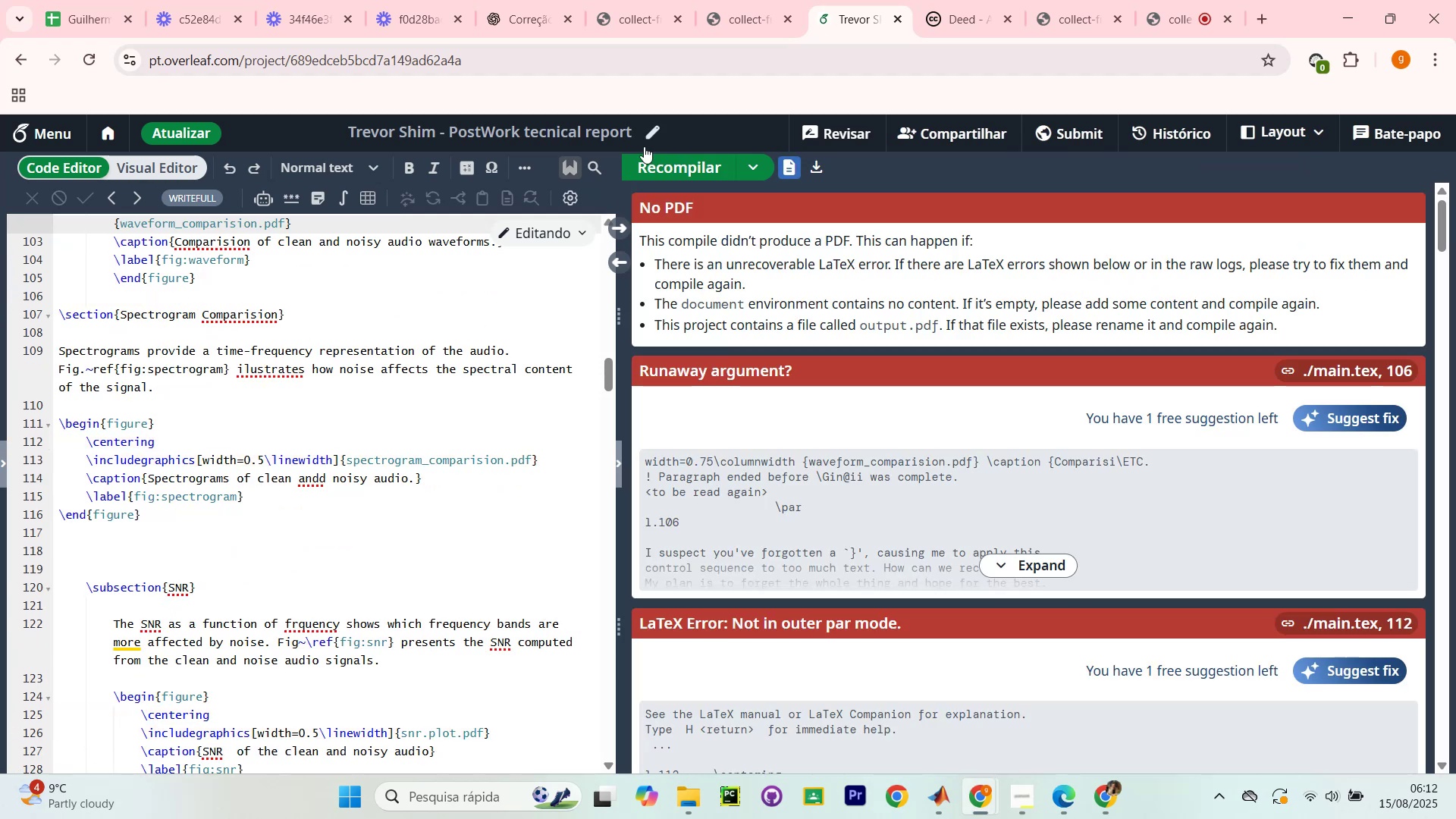 
left_click([667, 168])
 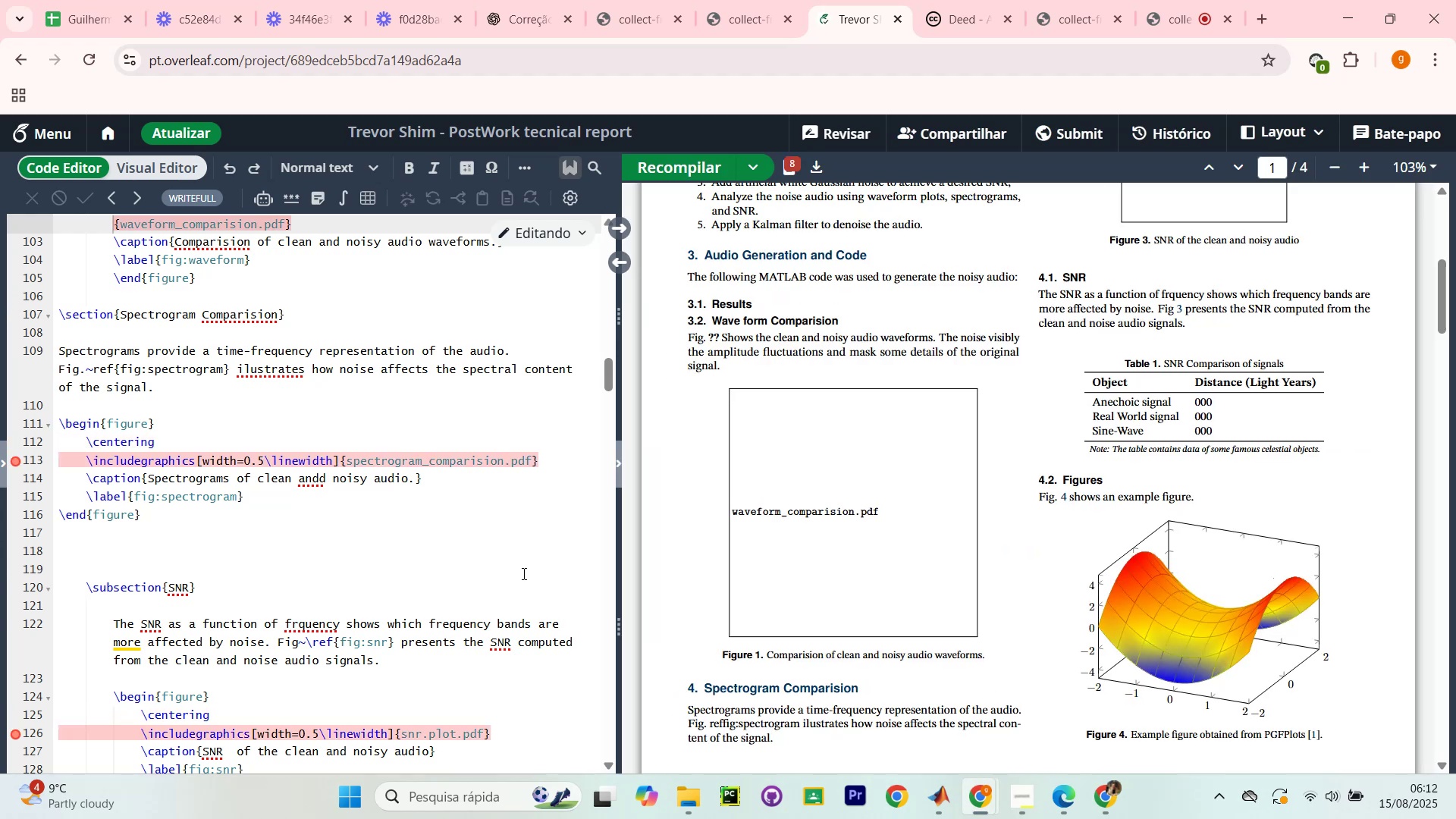 
wait(16.1)
 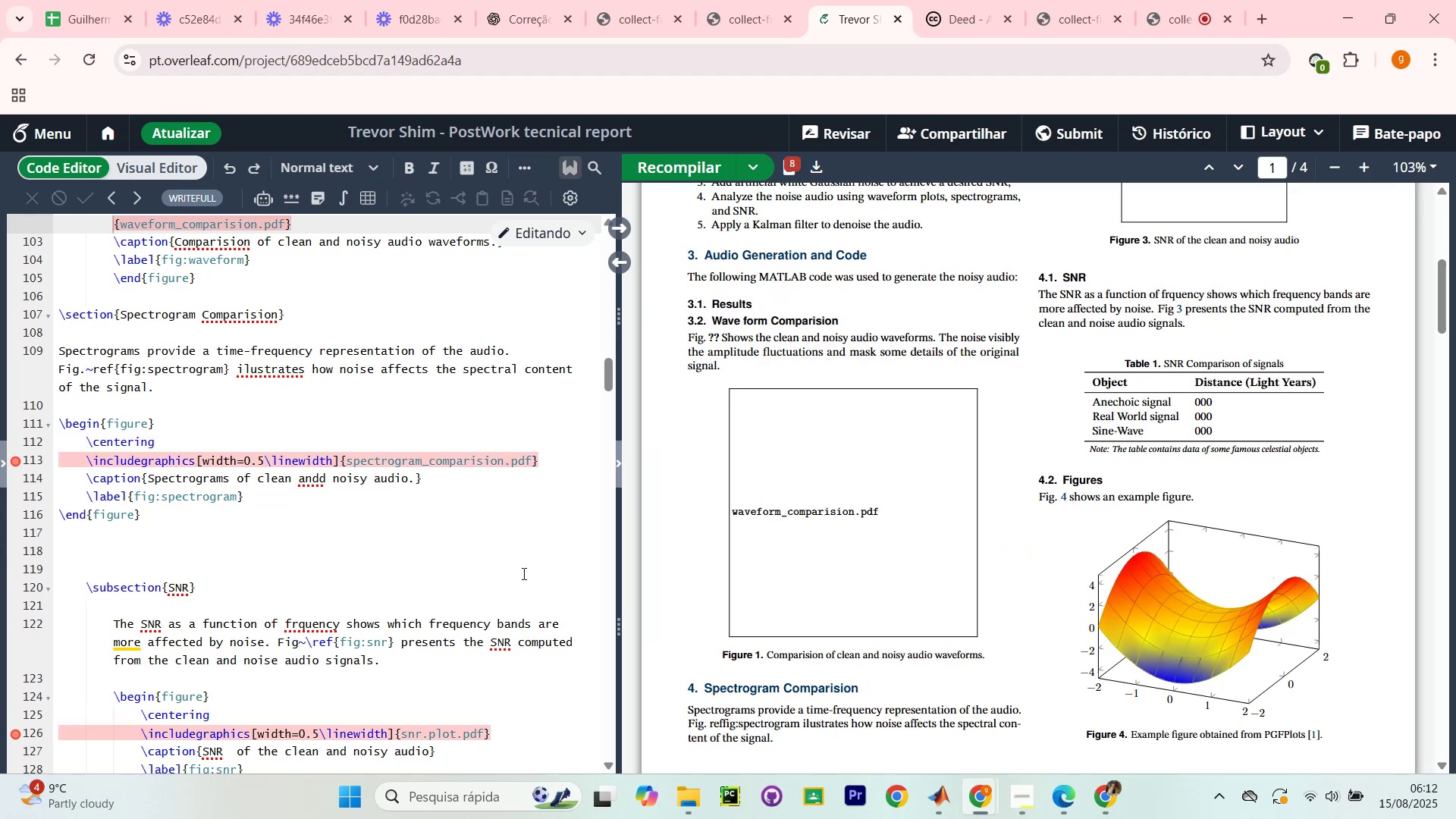 
scroll: coordinate [444, 453], scroll_direction: down, amount: 7.0
 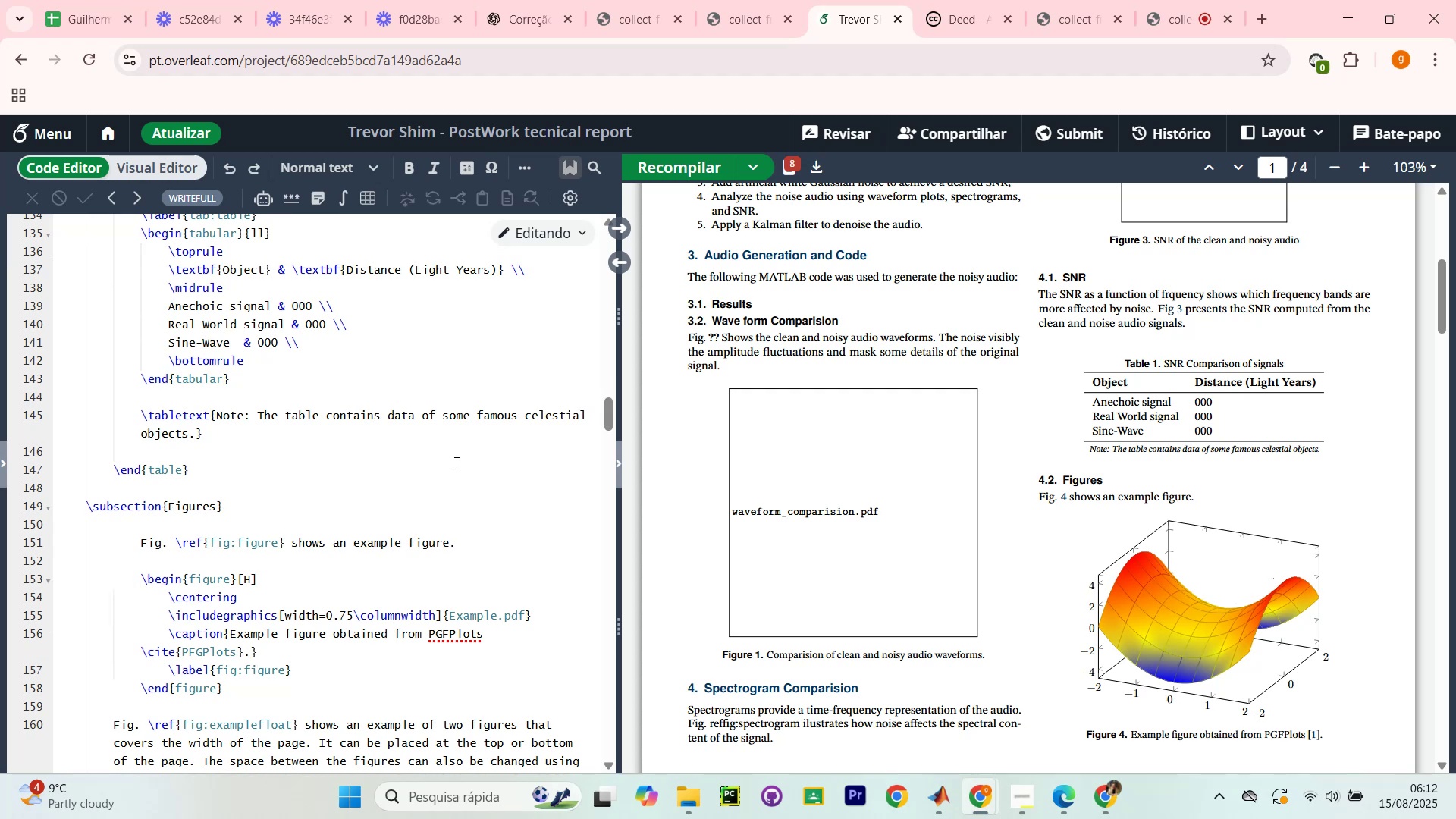 
wait(10.14)
 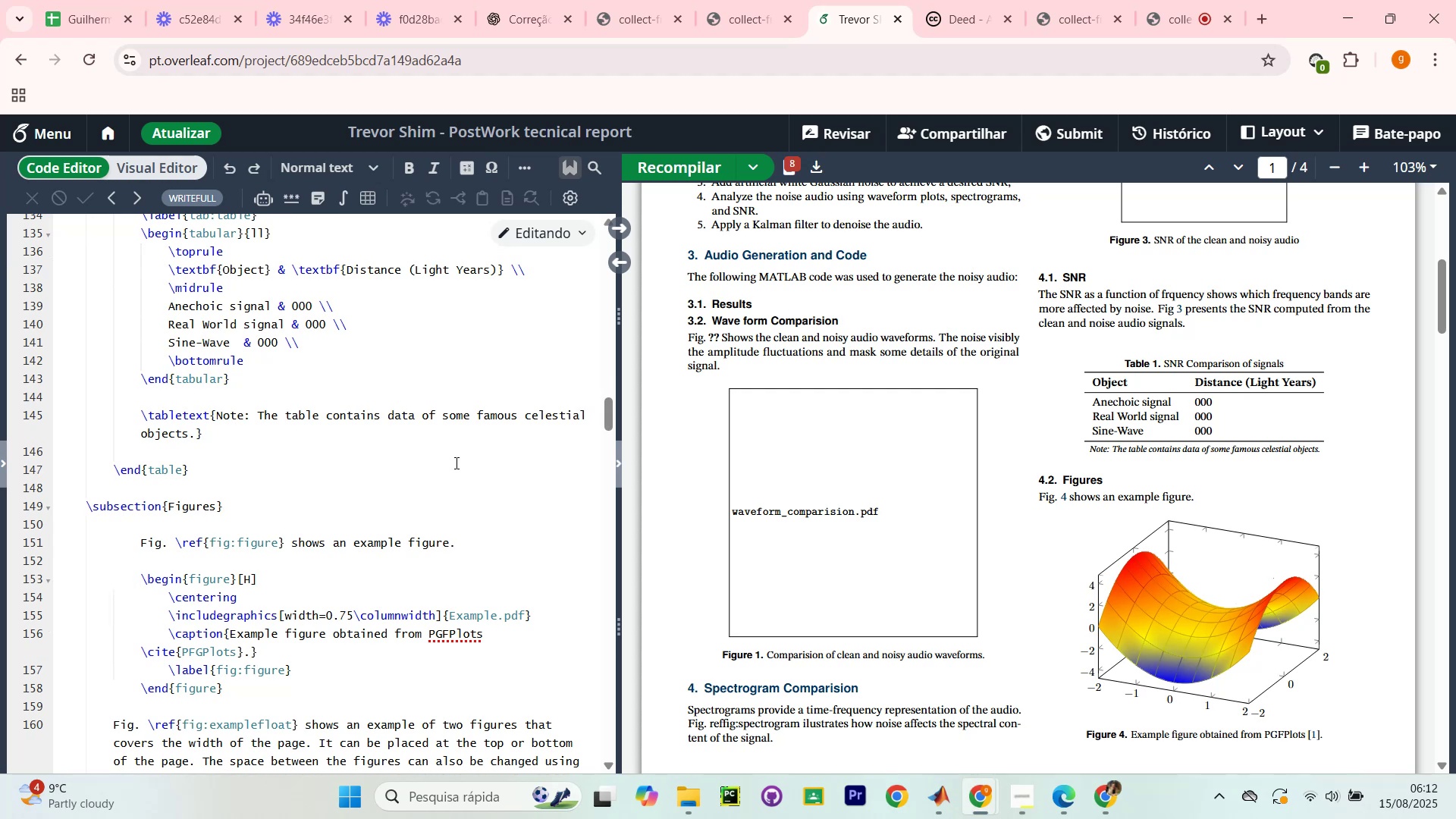 
scroll: coordinate [420, 489], scroll_direction: down, amount: 9.0
 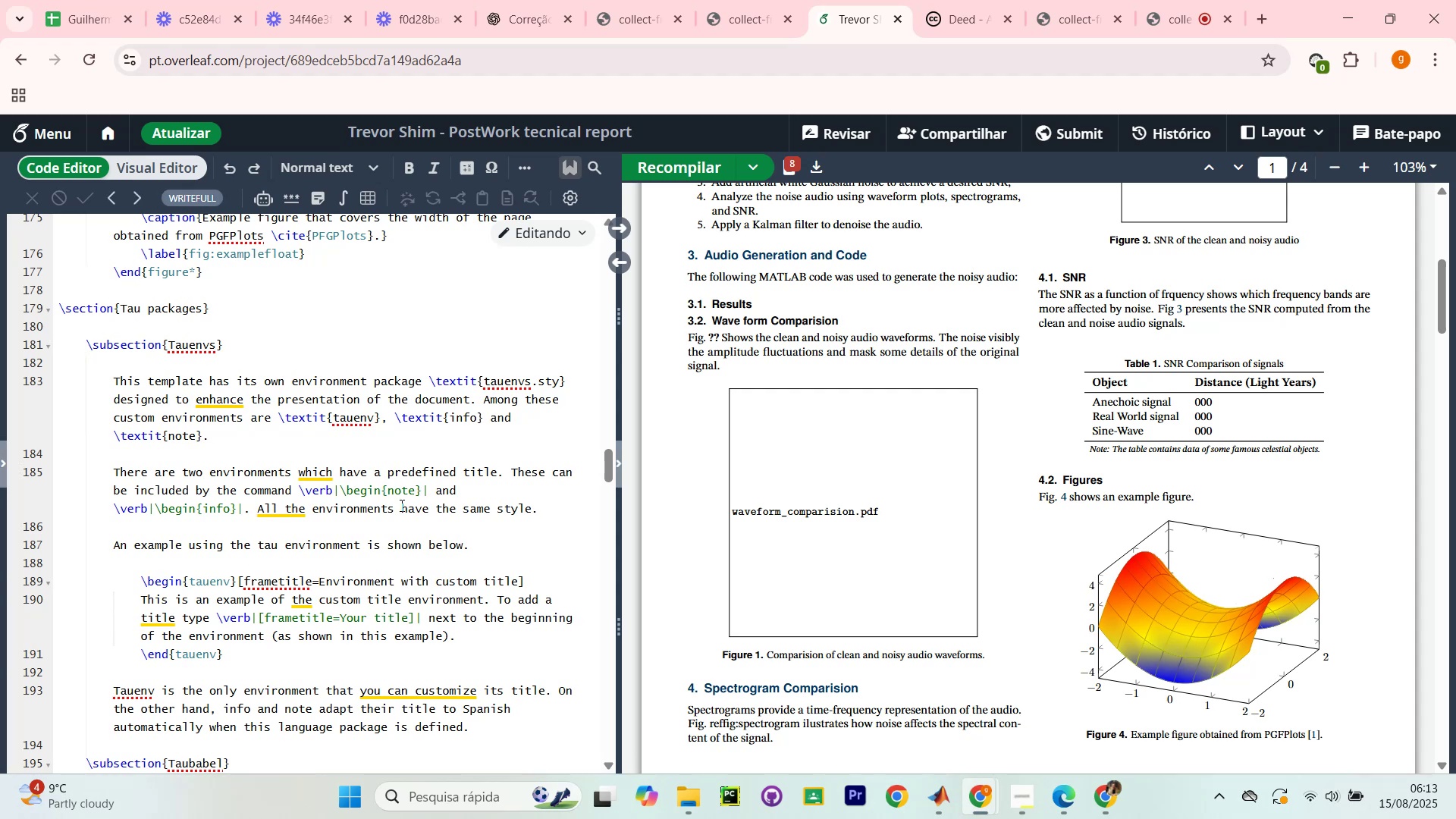 
wait(6.84)
 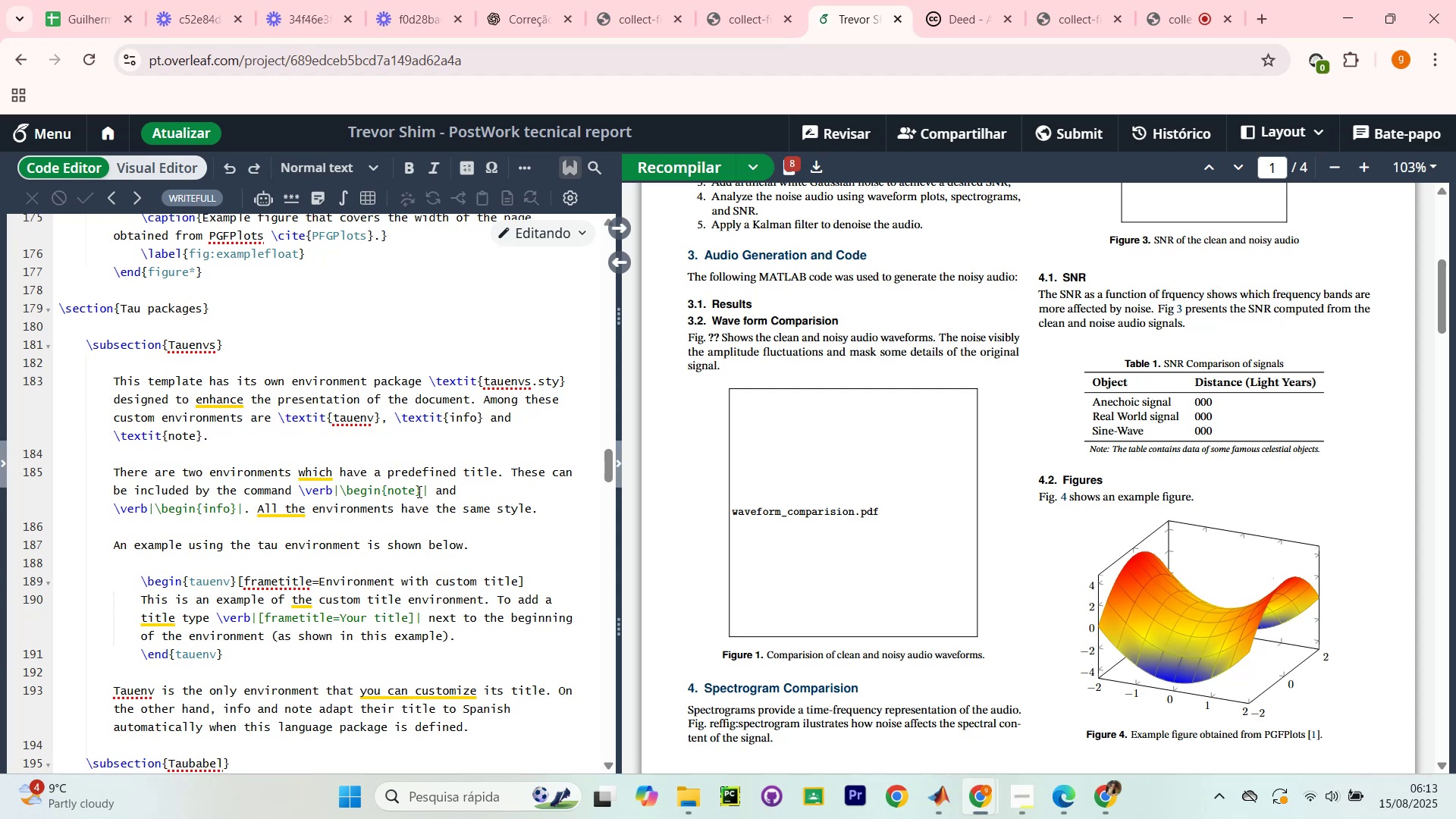 
scroll: coordinate [1015, 457], scroll_direction: up, amount: 10.0
 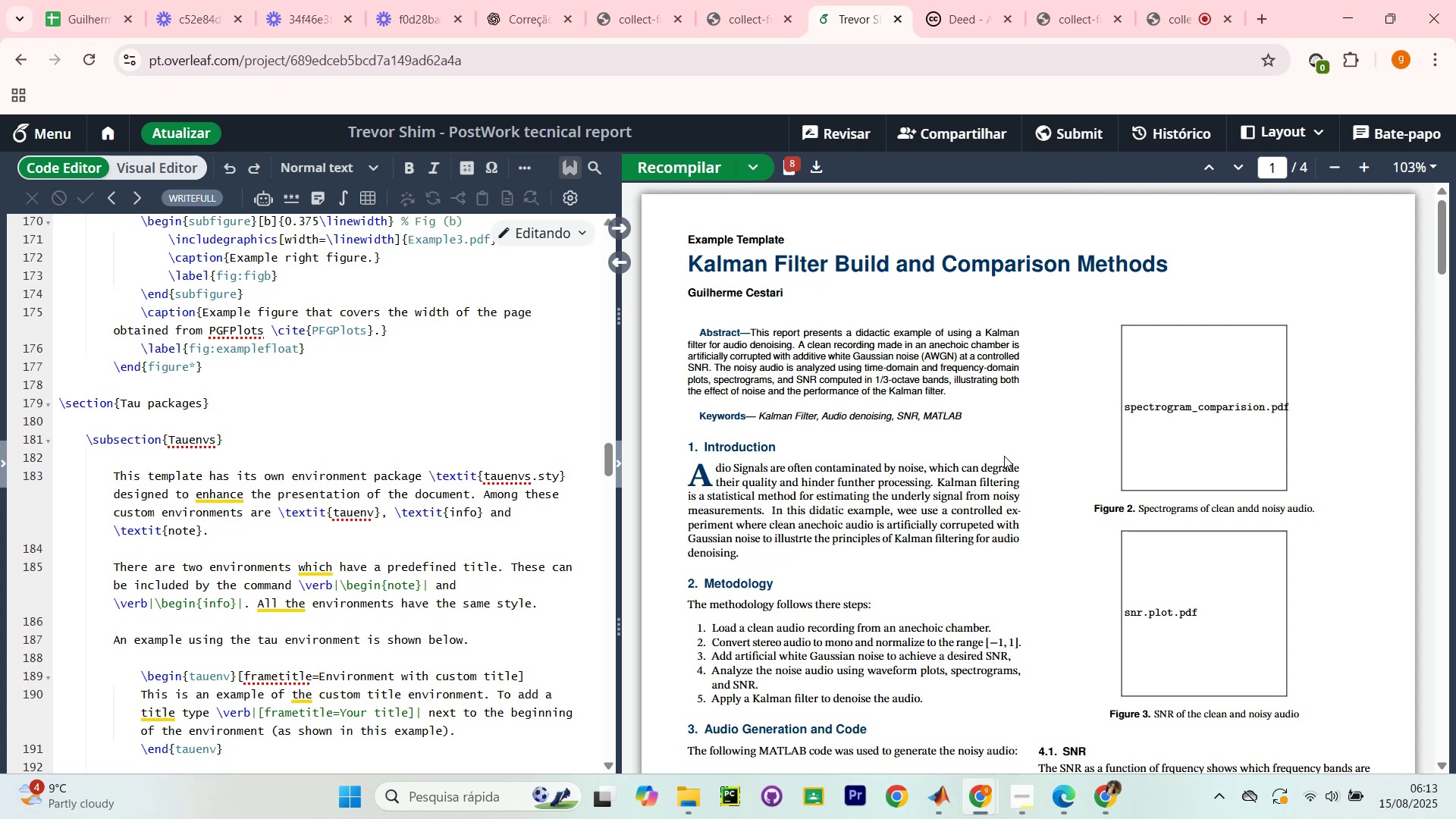 
wait(6.03)
 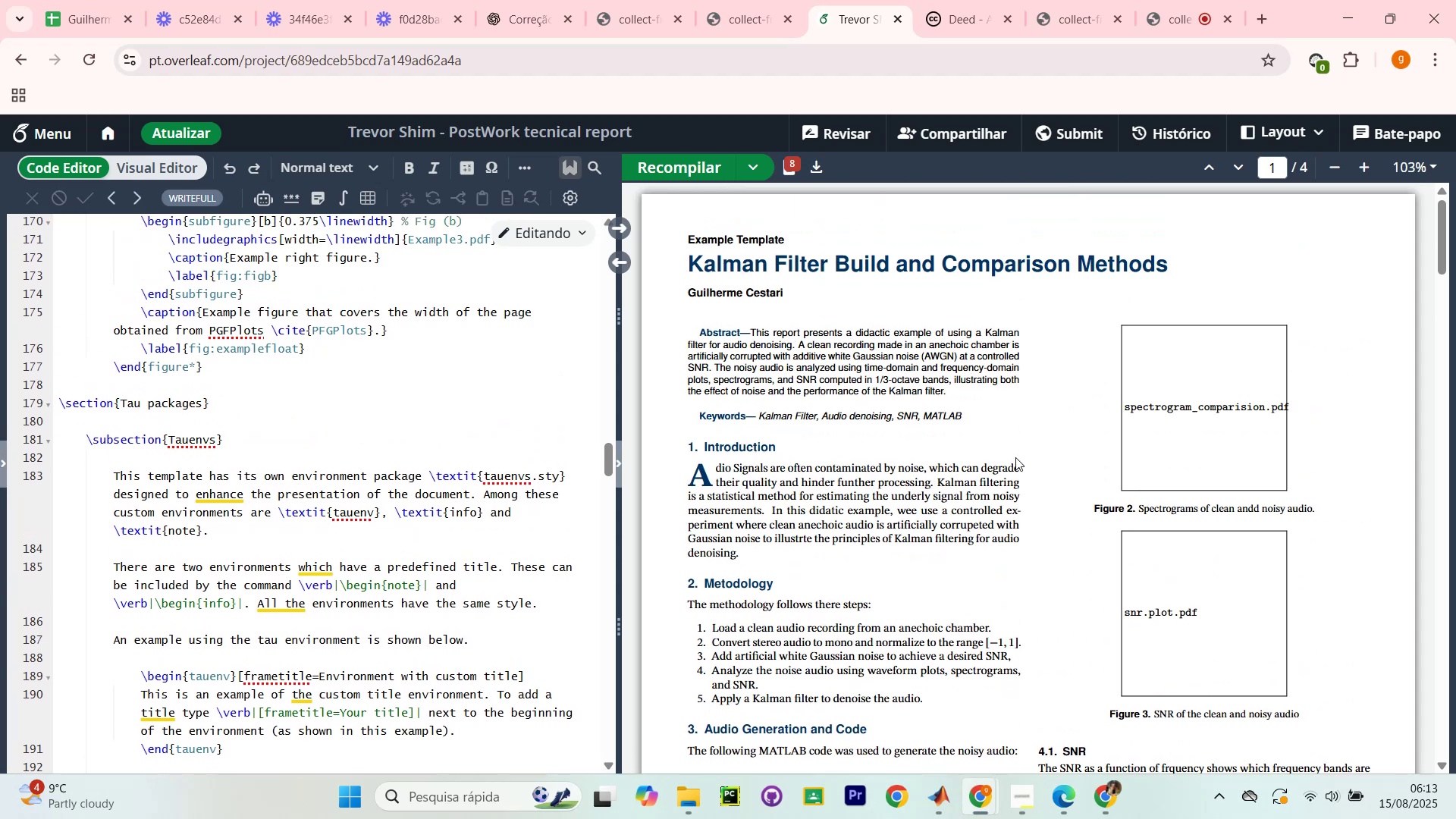 
scroll: coordinate [361, 337], scroll_direction: up, amount: 37.0
 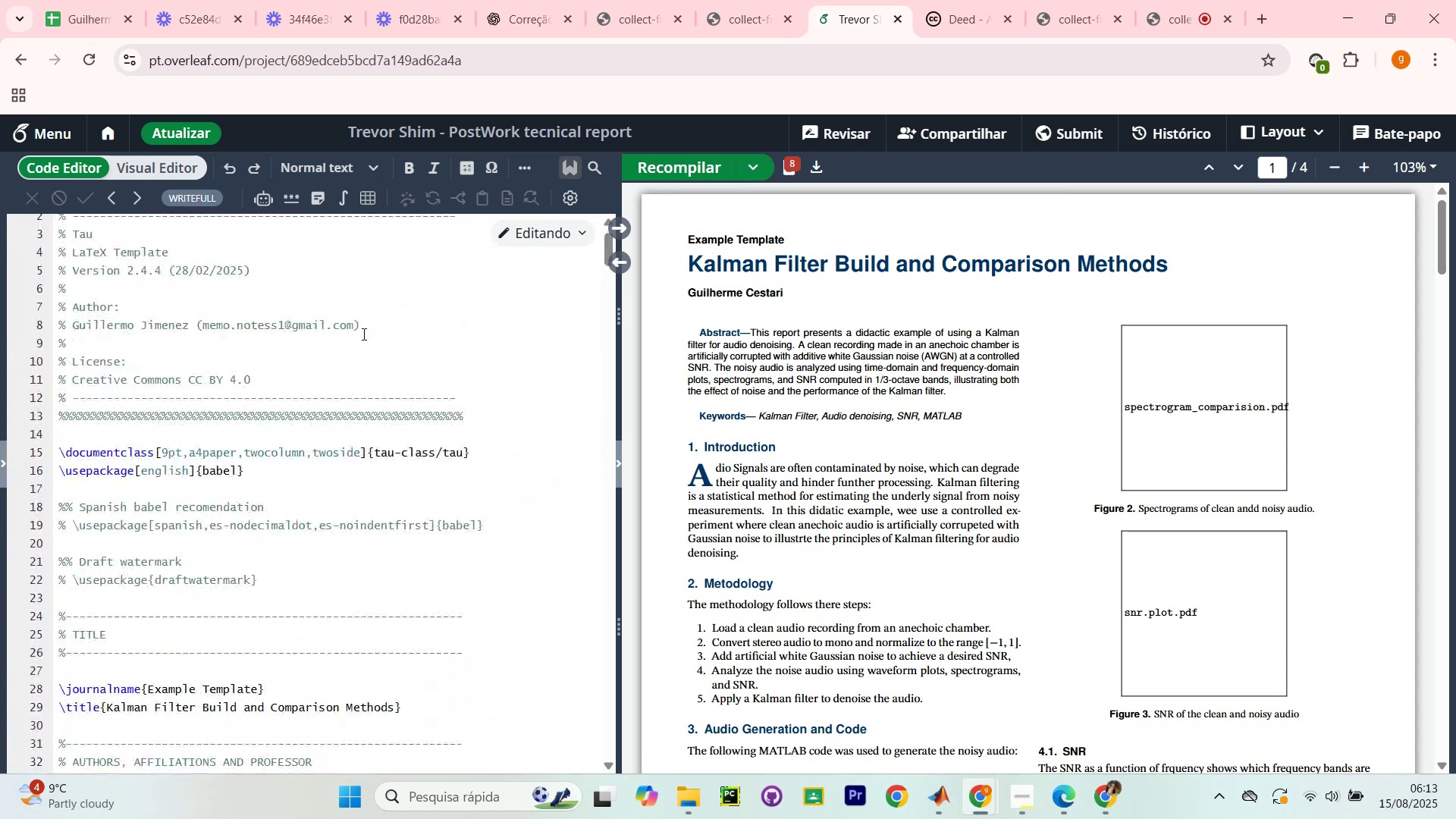 
scroll: coordinate [361, 335], scroll_direction: down, amount: 2.0
 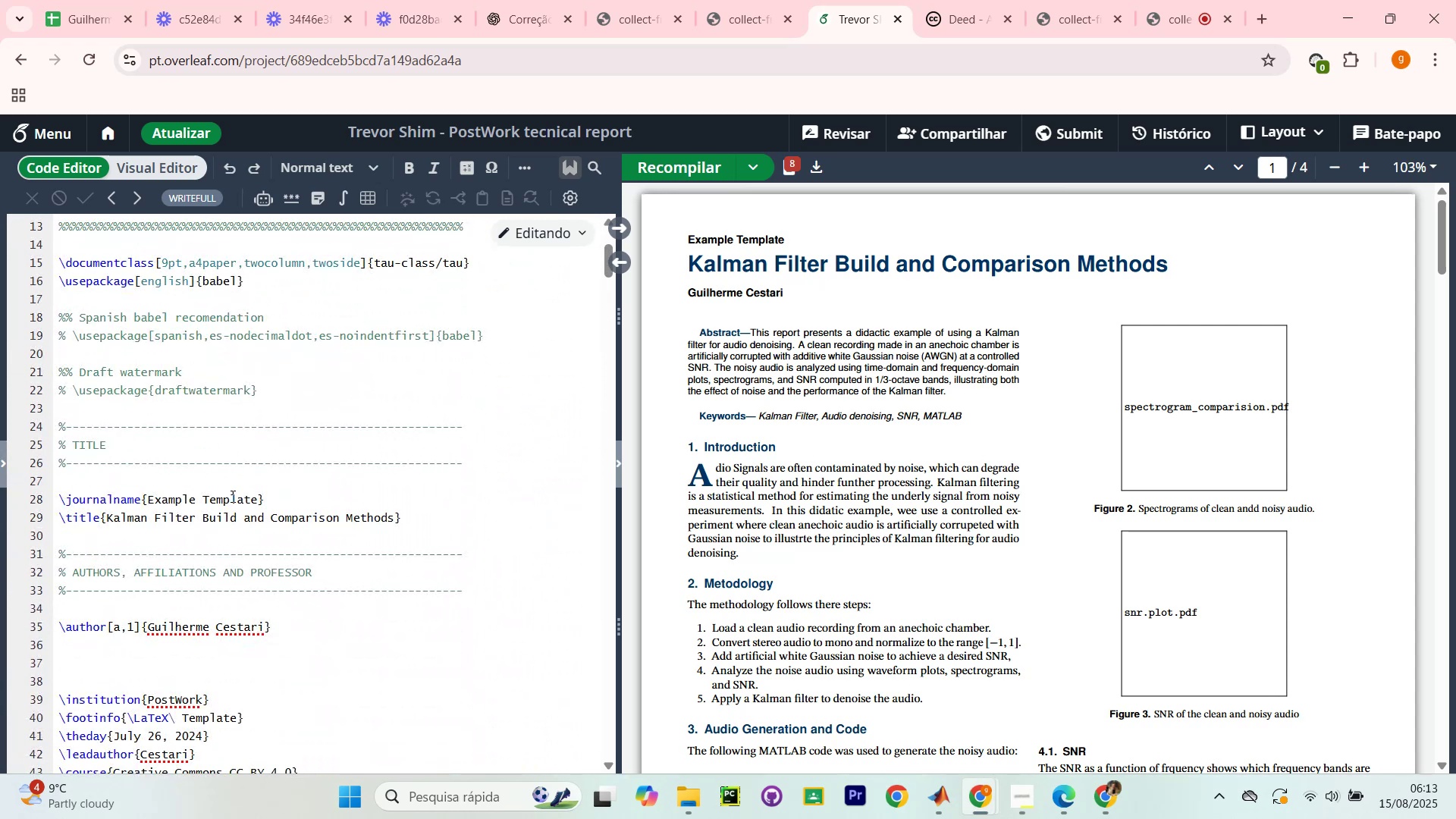 
left_click_drag(start_coordinate=[259, 499], to_coordinate=[146, 507])
 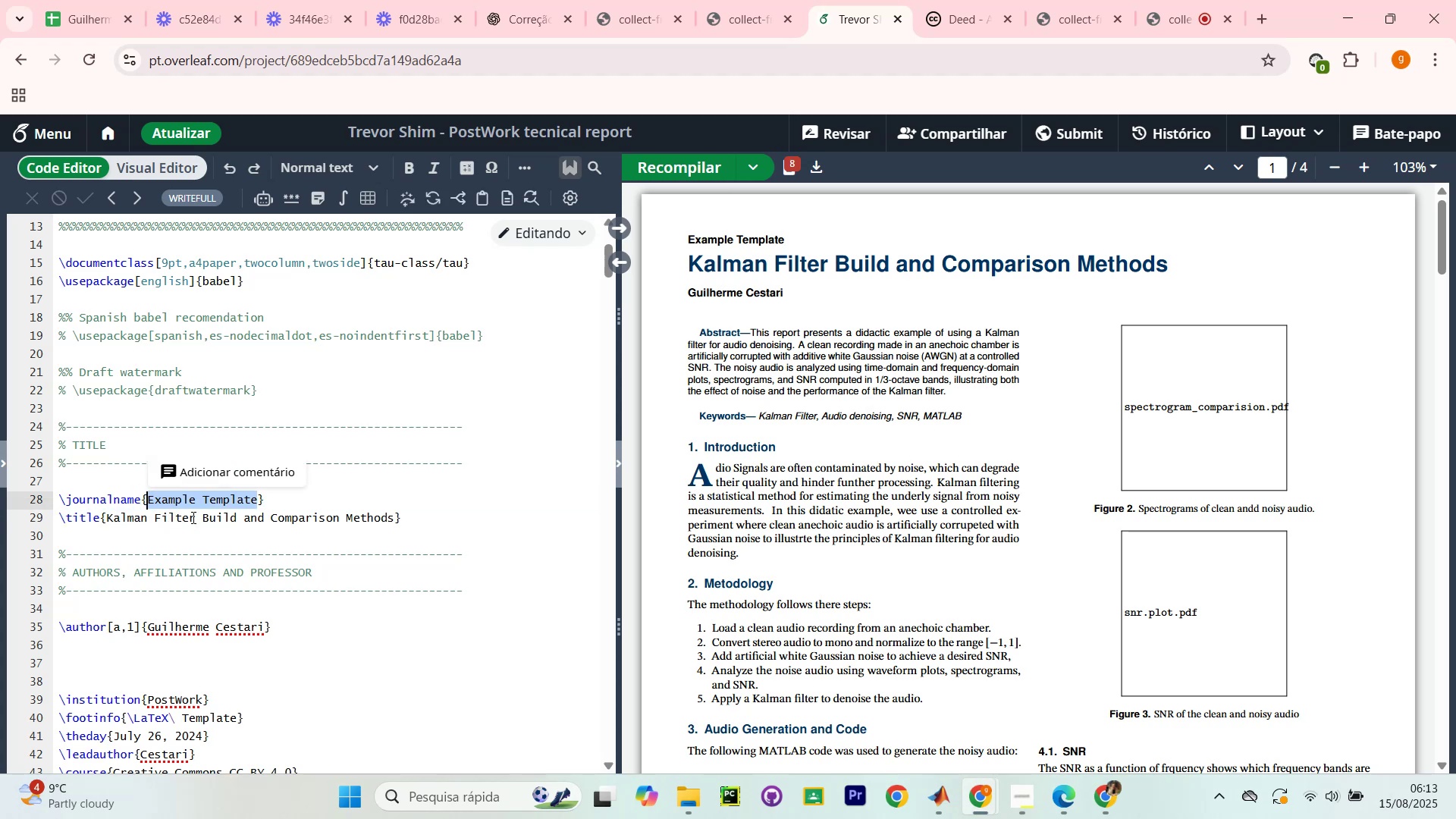 
type(Tecn)
 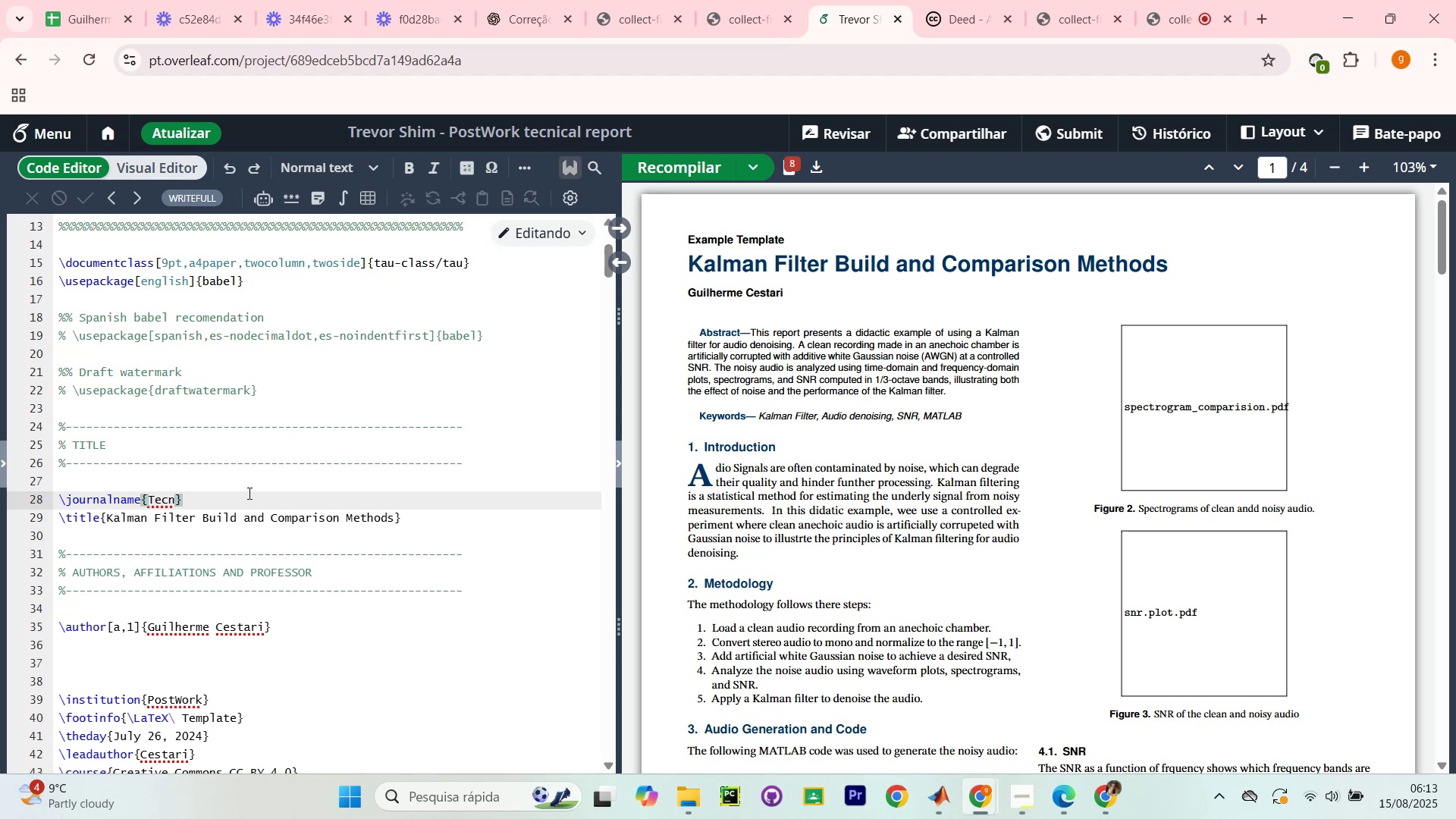 
wait(16.89)
 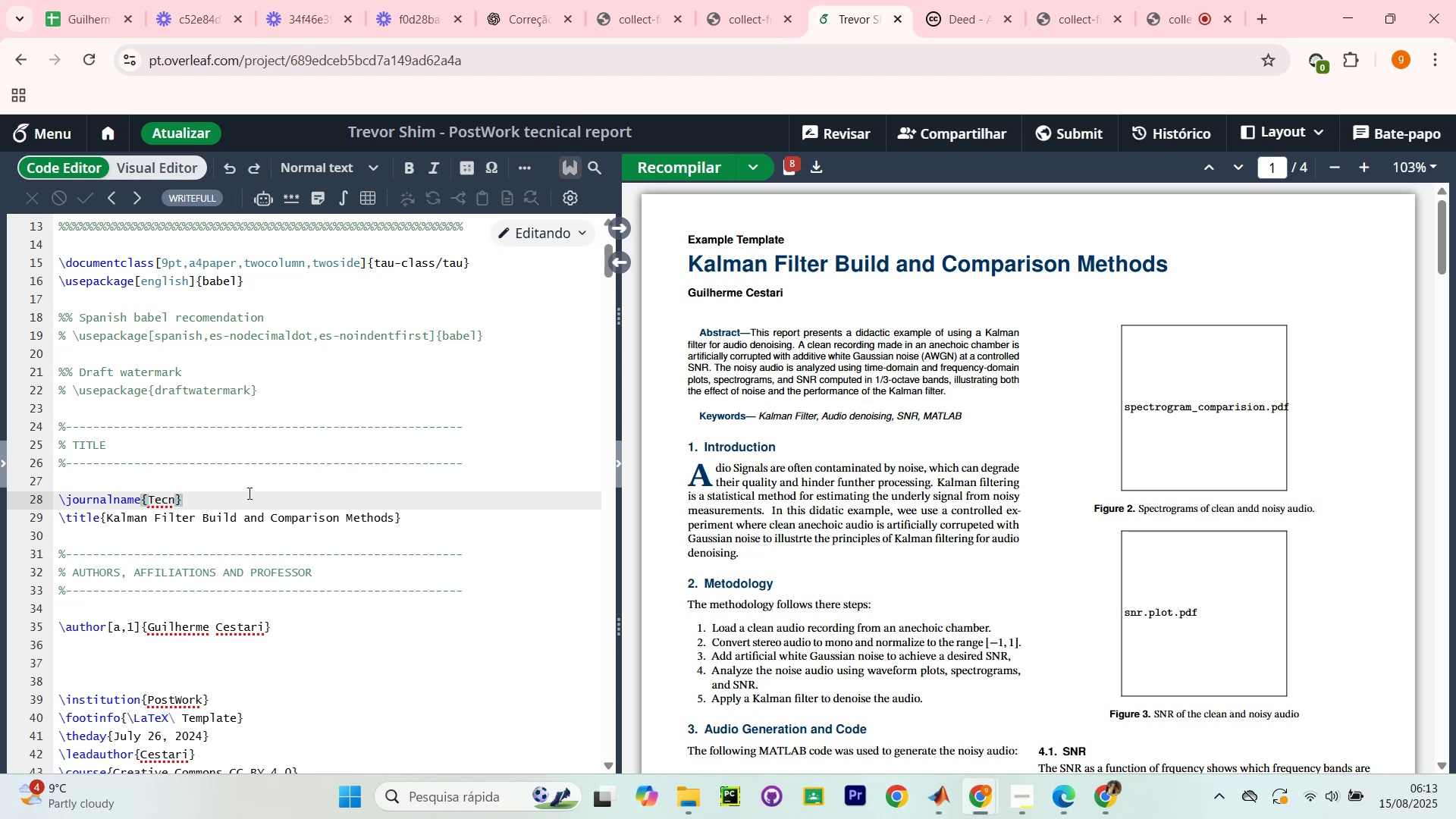 
key(Backspace)
key(Backspace)
key(Backspace)
key(Backspace)
type(Audio Signal Processing Example)
 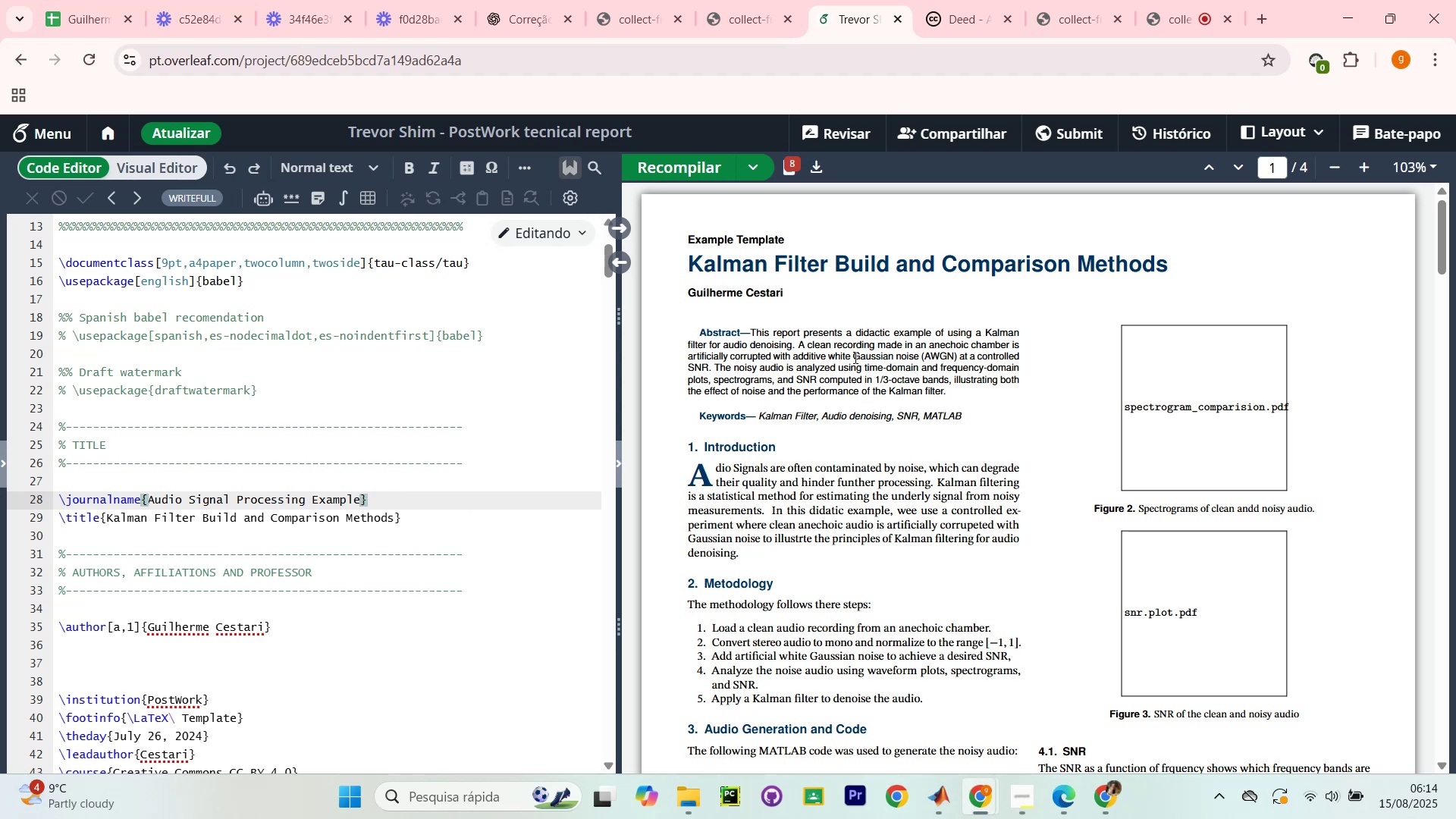 
wait(8.24)
 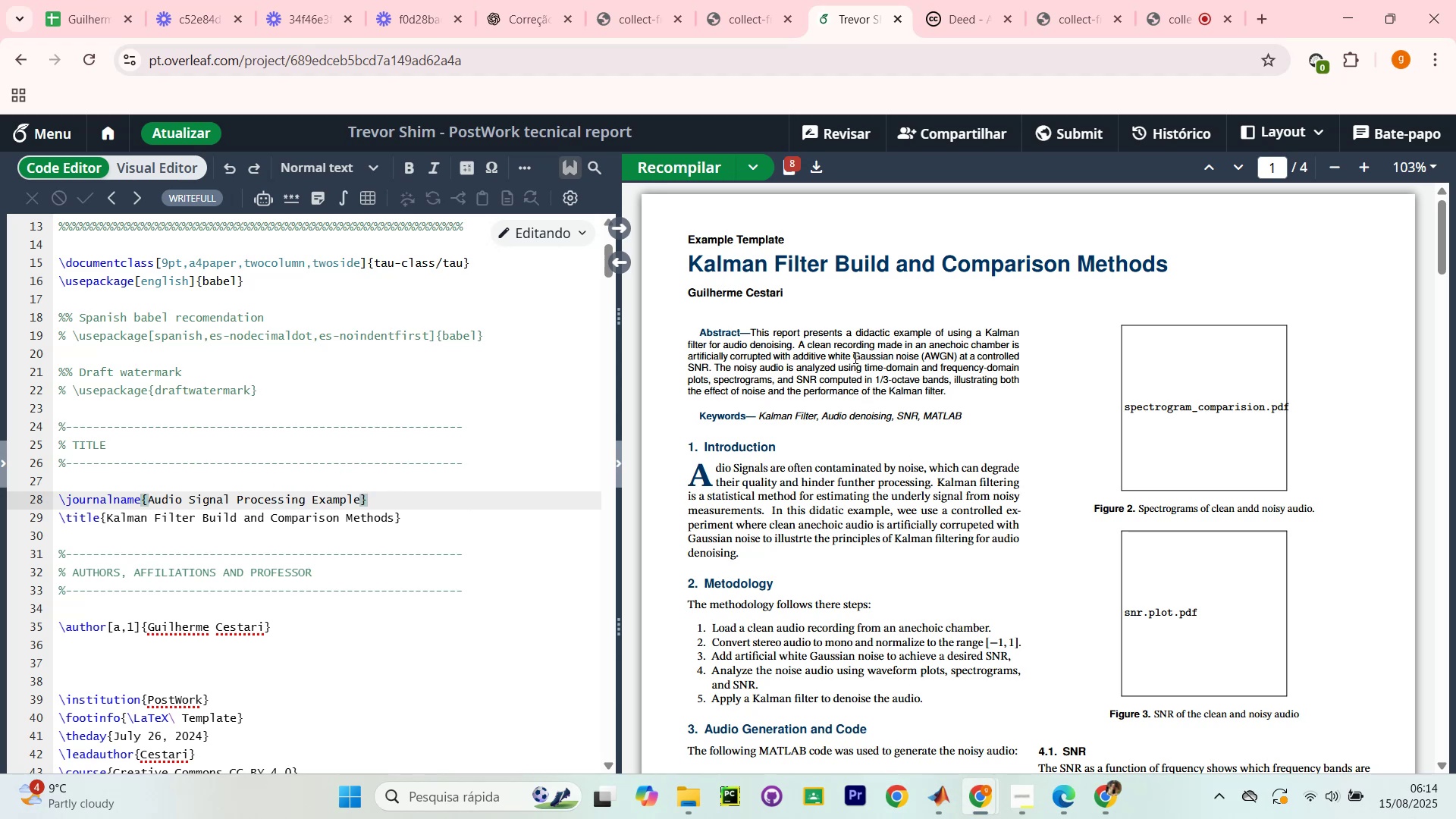 
left_click([697, 155])
 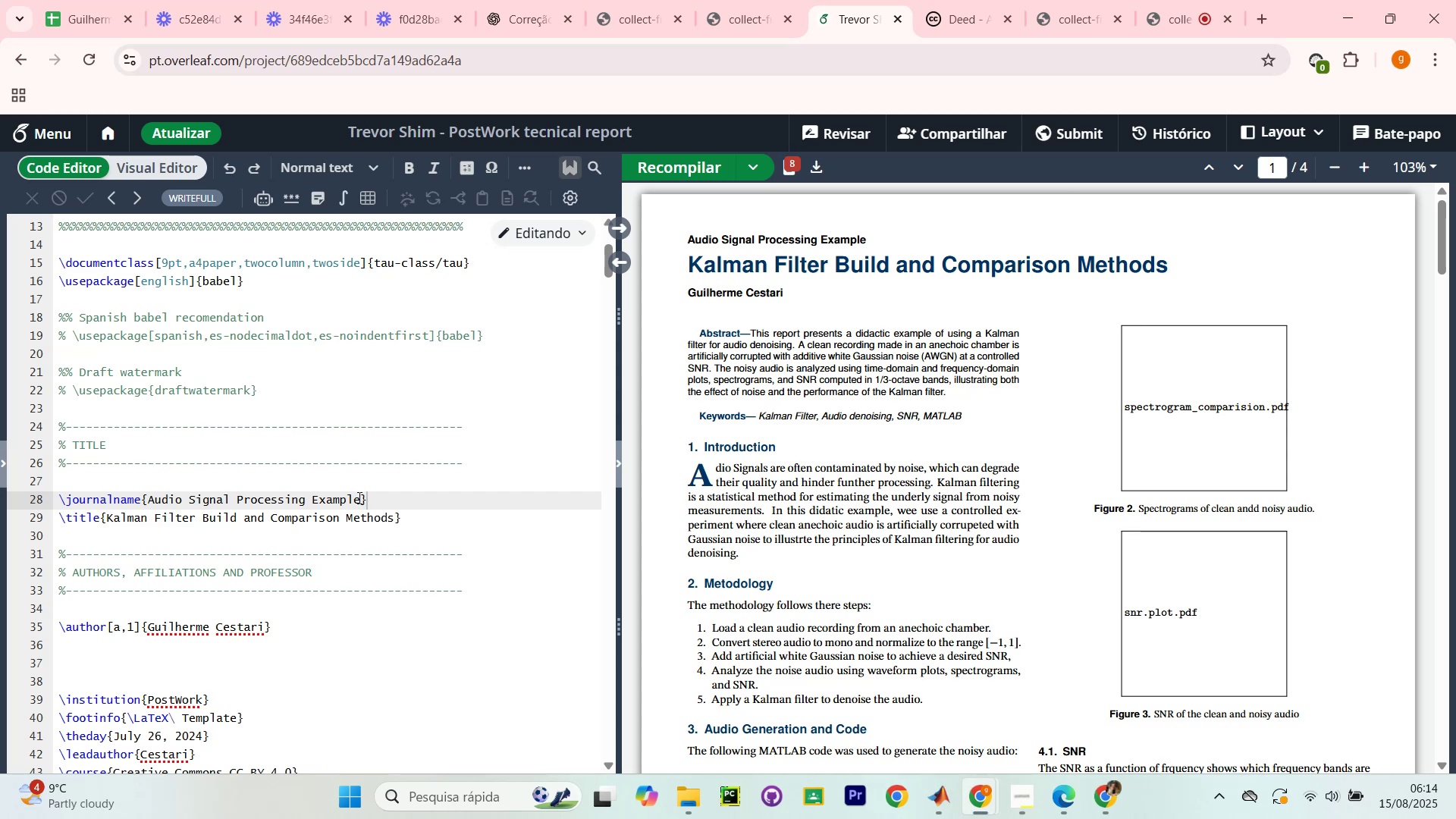 
wait(16.02)
 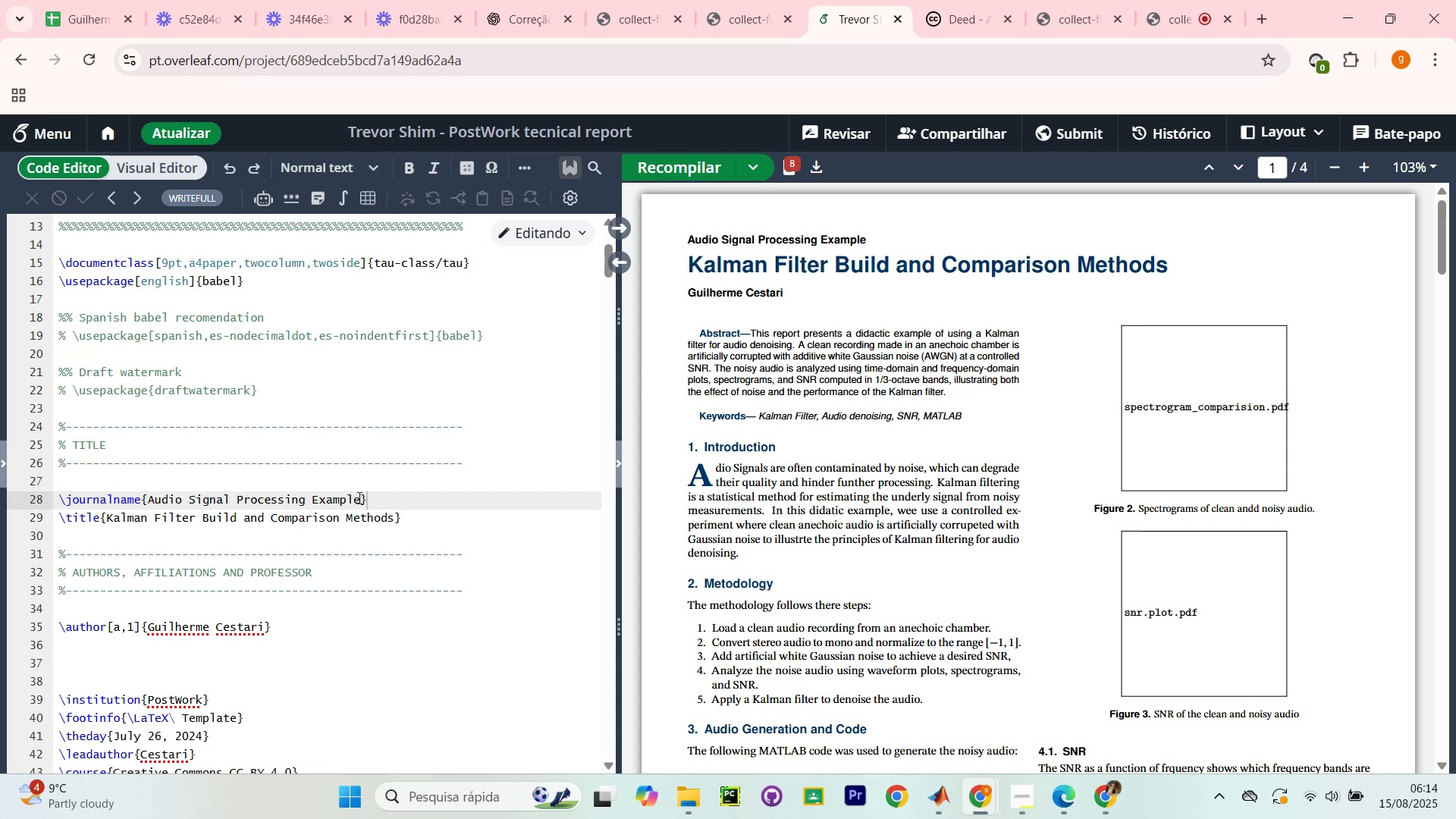 
left_click_drag(start_coordinate=[362, 499], to_coordinate=[151, 497])
 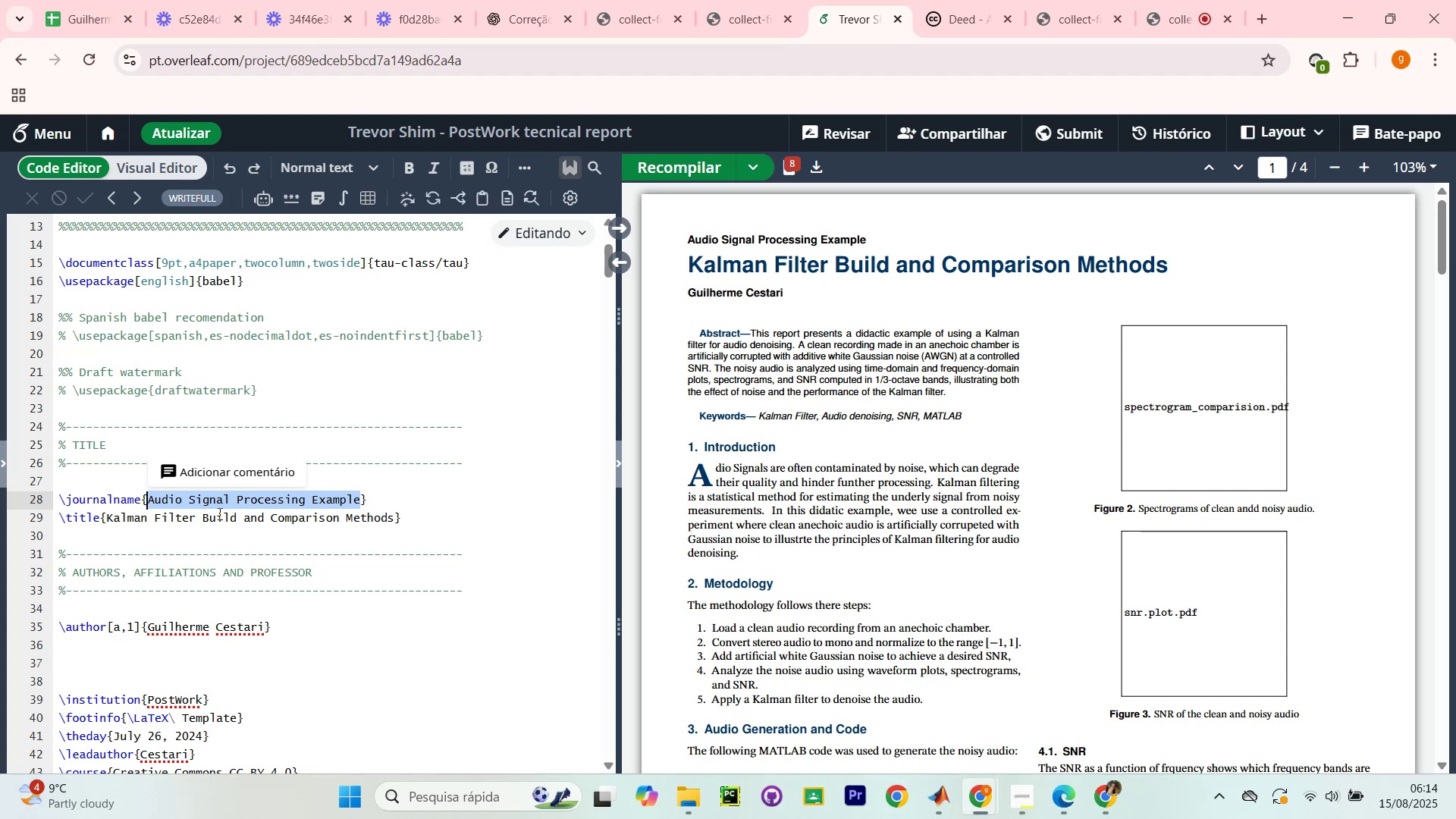 
wait(6.33)
 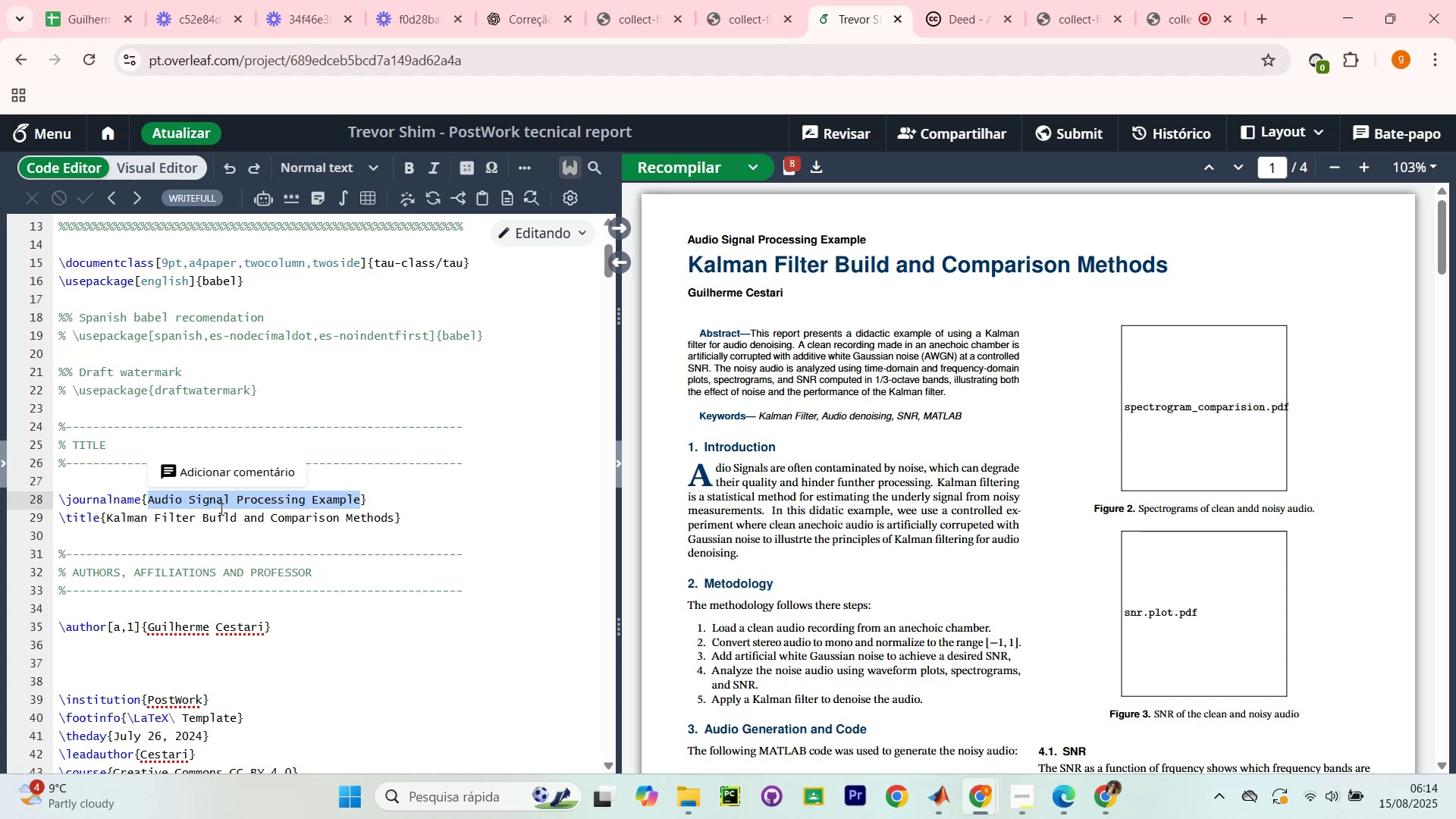 
type(PostWork)
 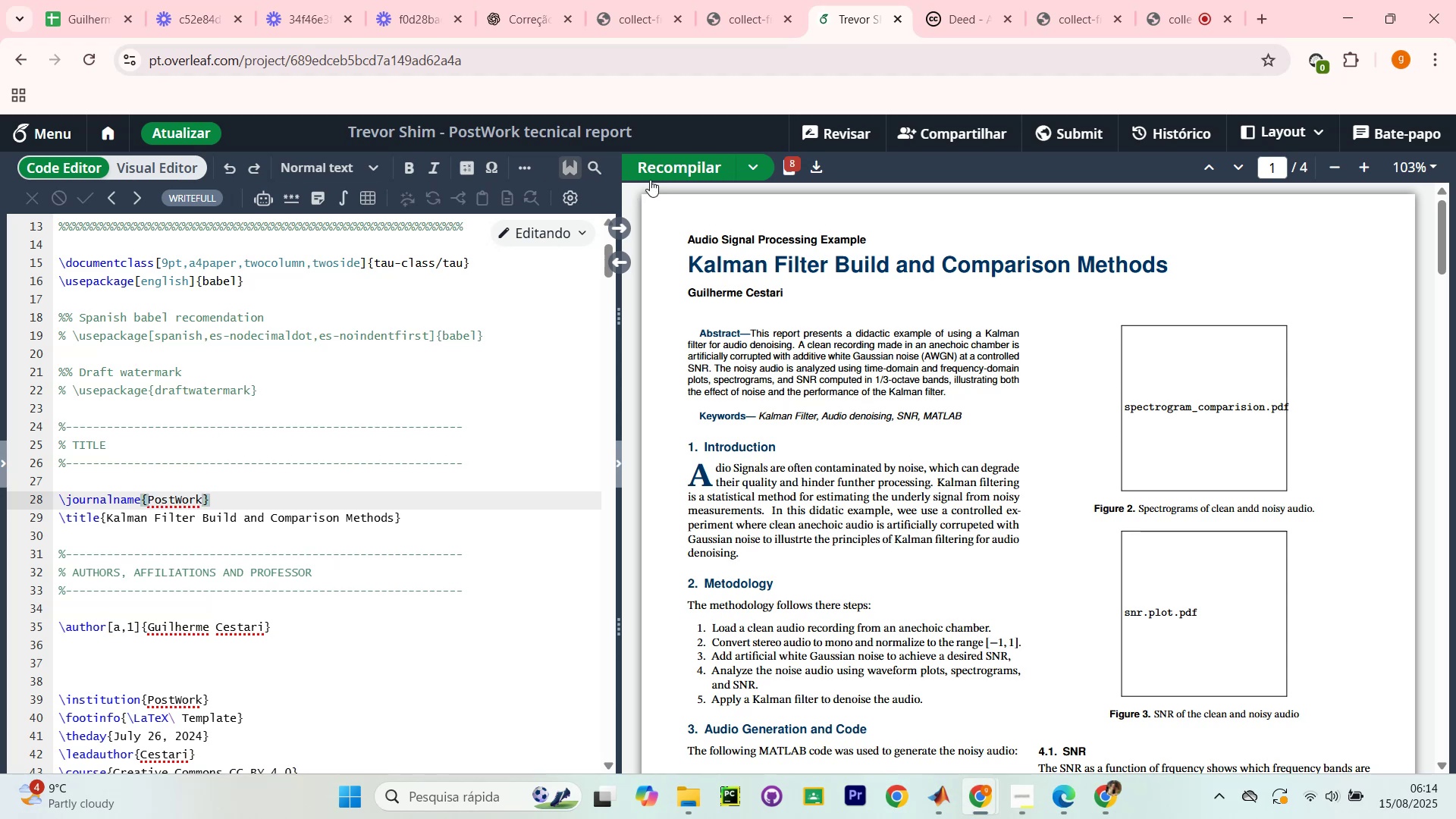 
left_click([672, 154])
 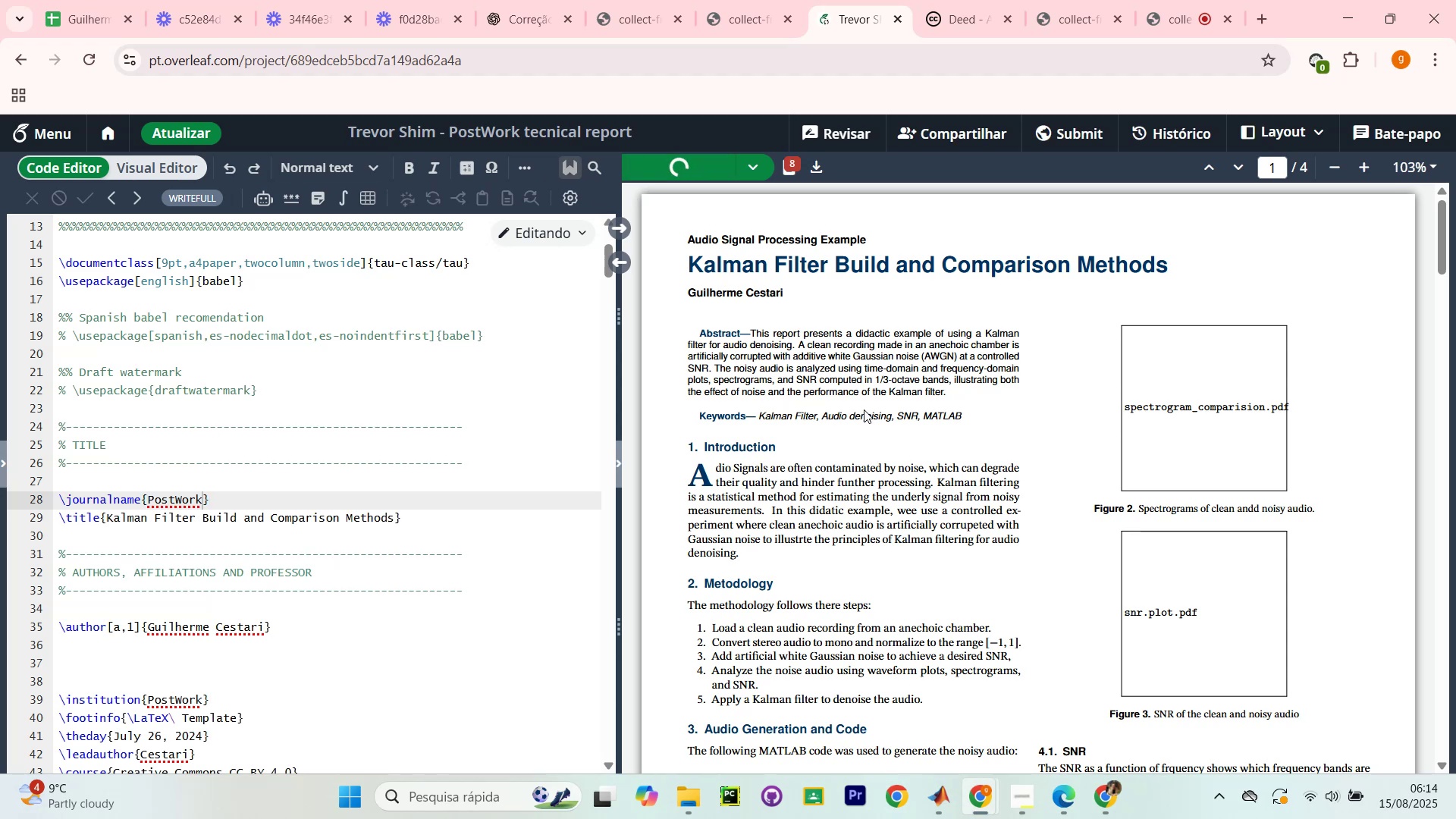 
mouse_move([1008, 811])
 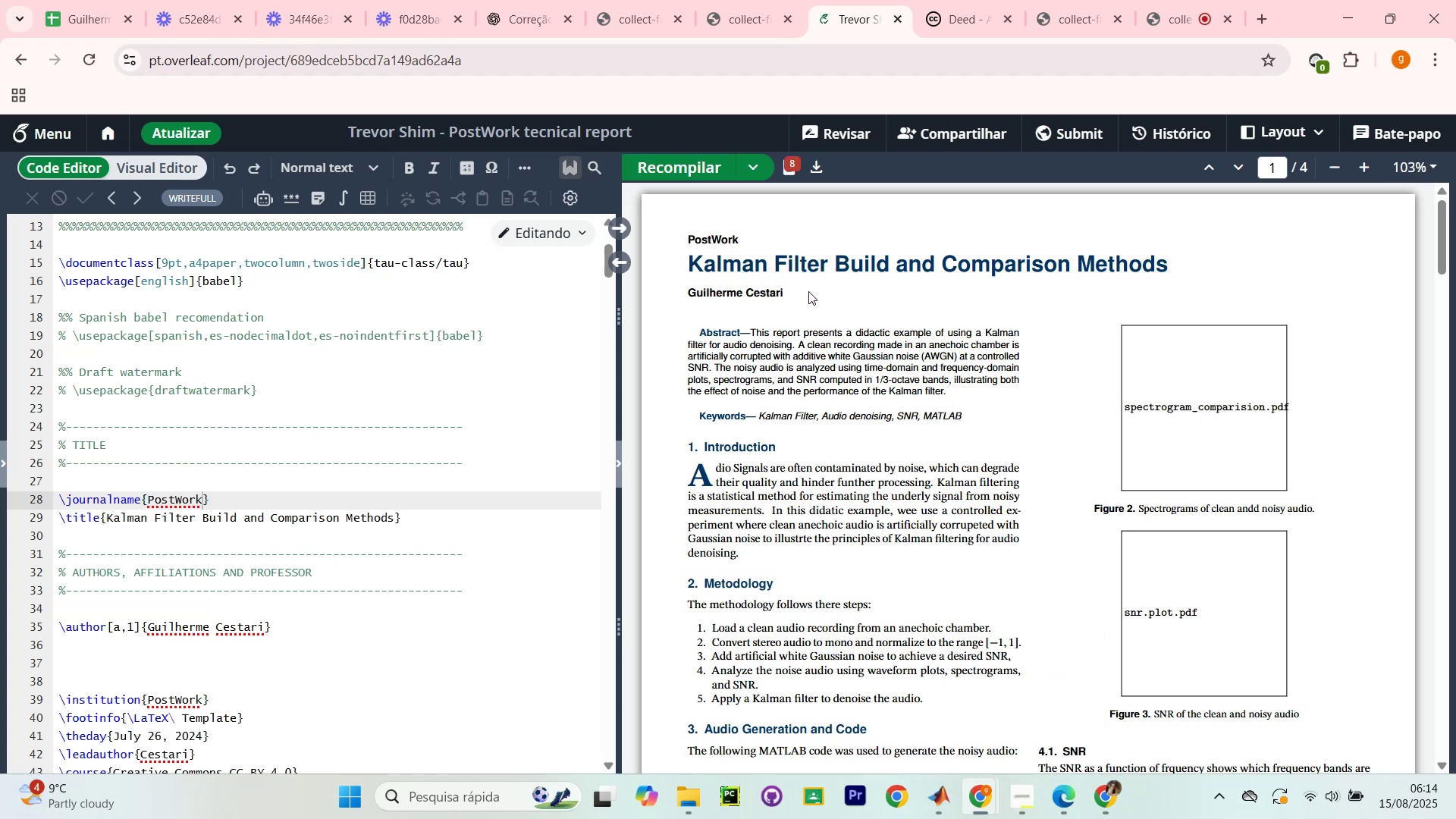 
scroll: coordinate [1040, 319], scroll_direction: up, amount: 6.0
 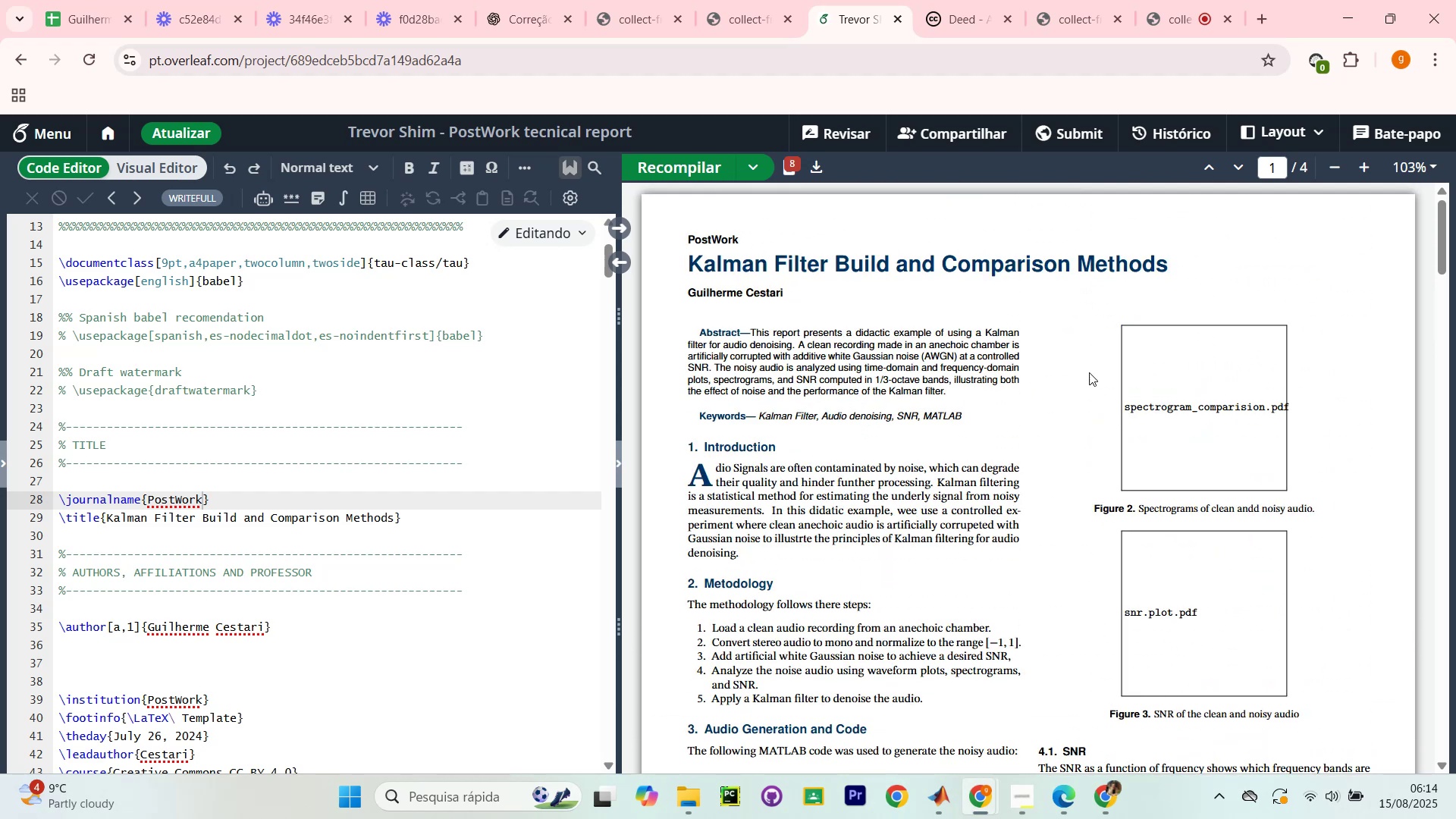 
left_click_drag(start_coordinate=[689, 249], to_coordinate=[960, 270])
 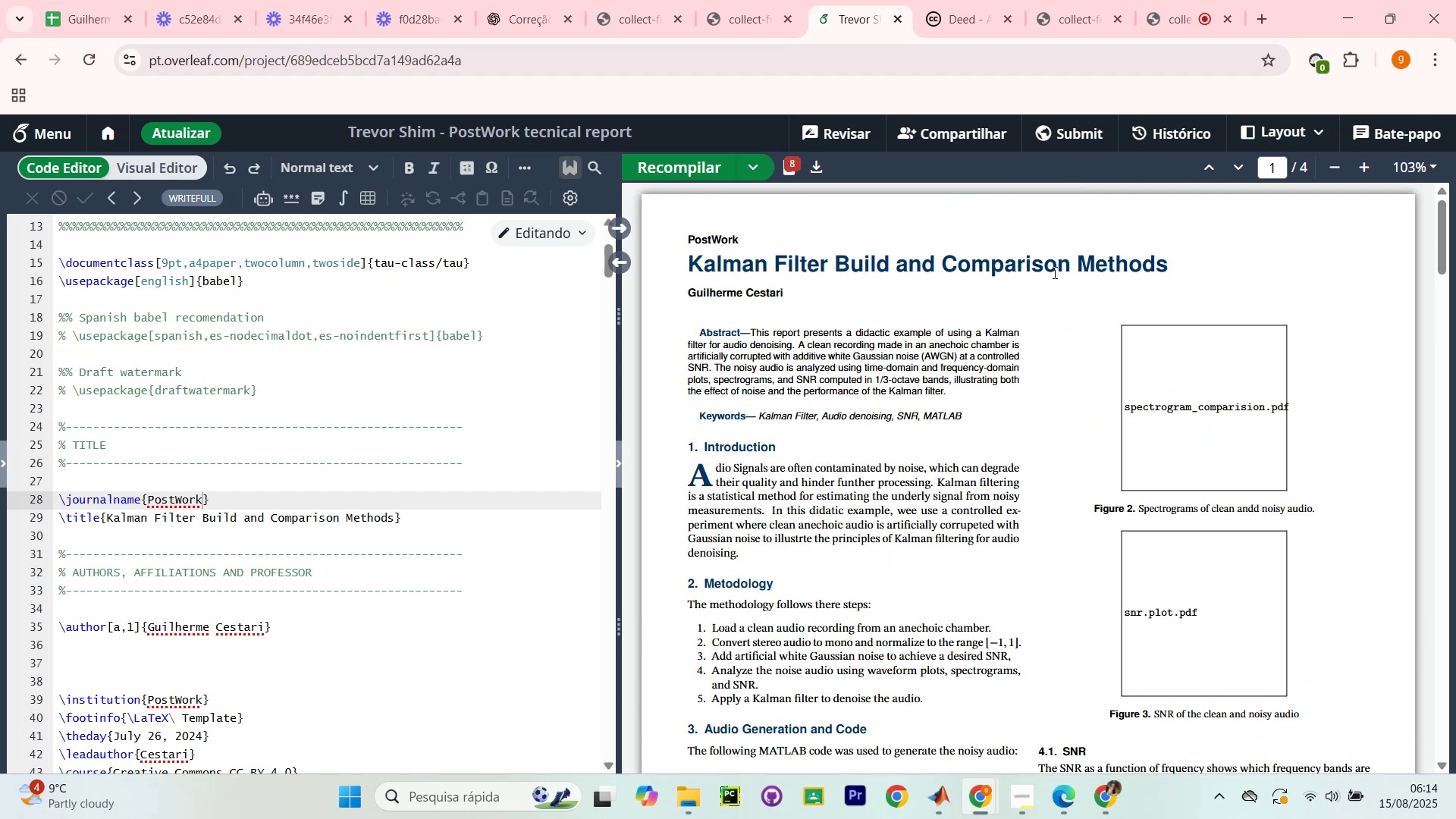 
double_click([1055, 272])
 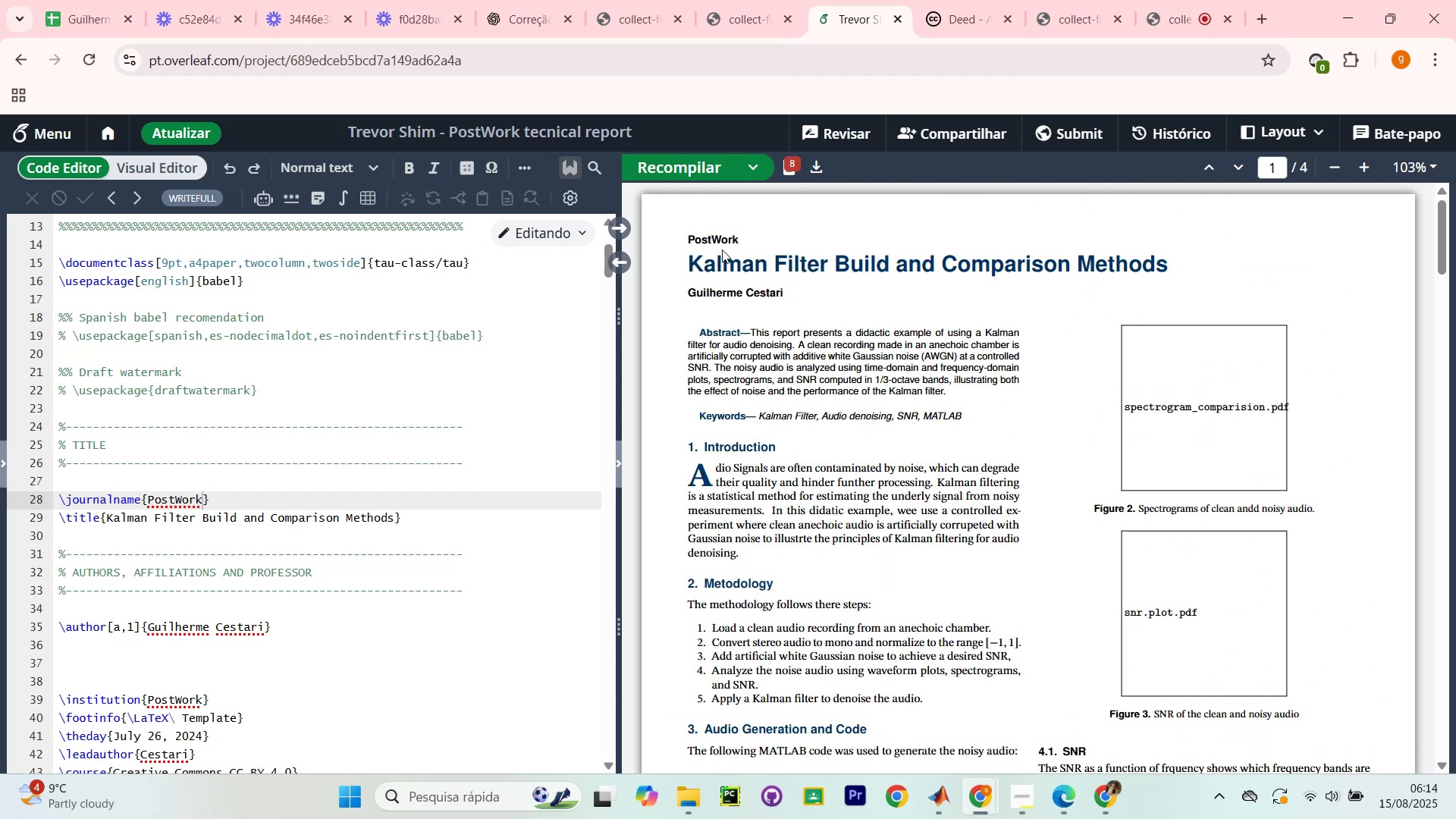 
left_click_drag(start_coordinate=[728, 255], to_coordinate=[1061, 271])
 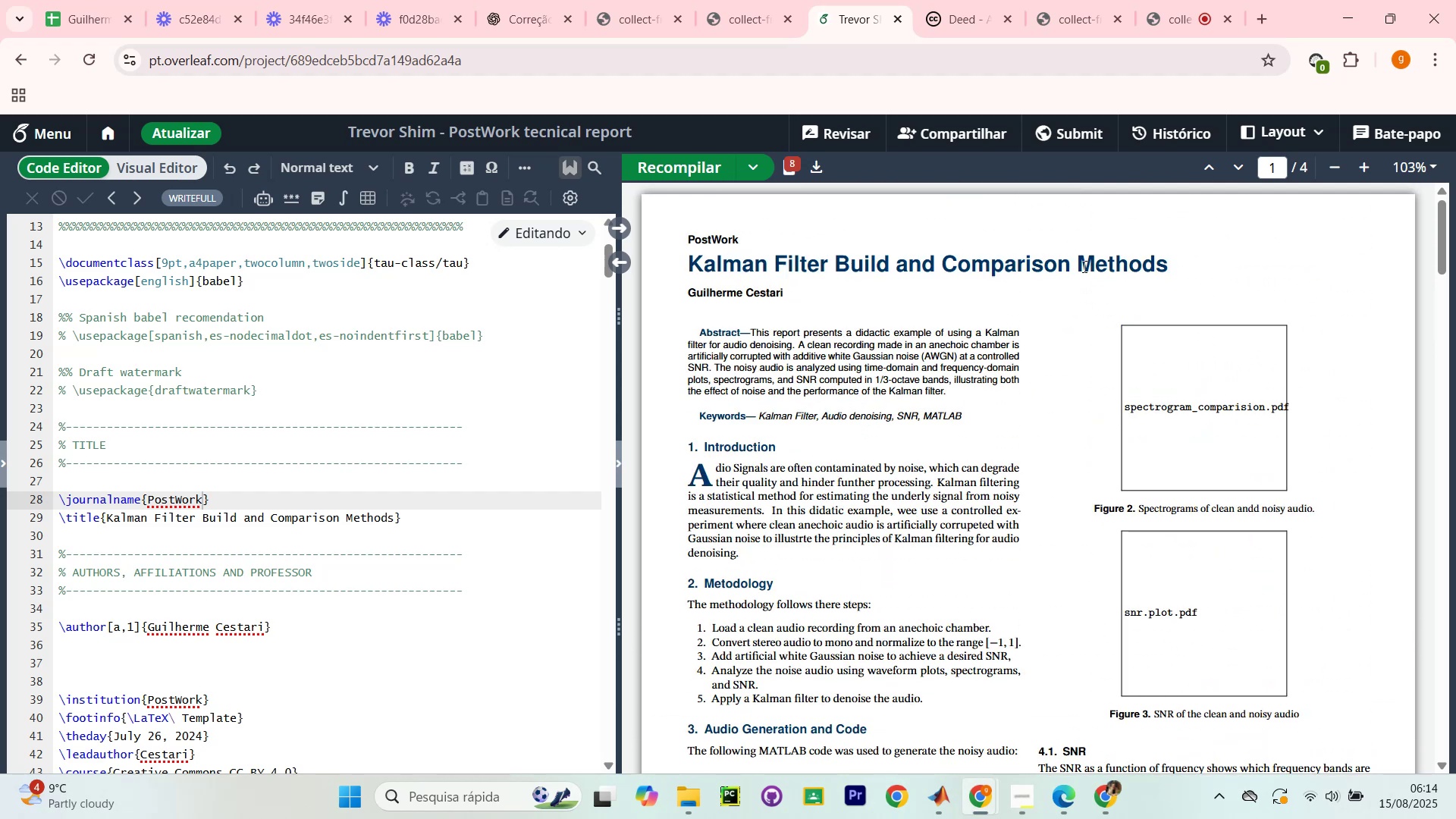 
double_click([1083, 266])
 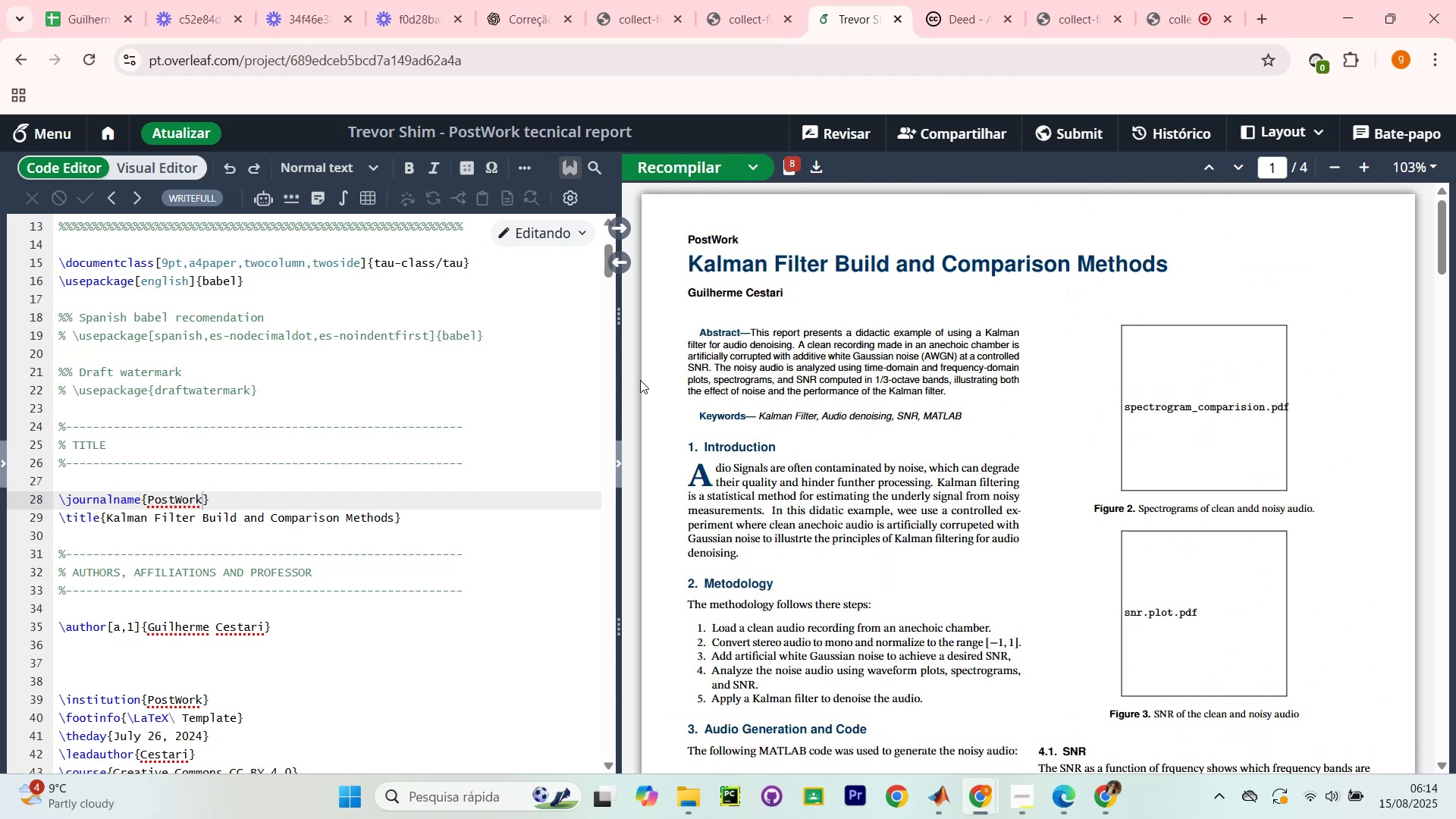 
left_click_drag(start_coordinate=[727, 334], to_coordinate=[846, 329])
 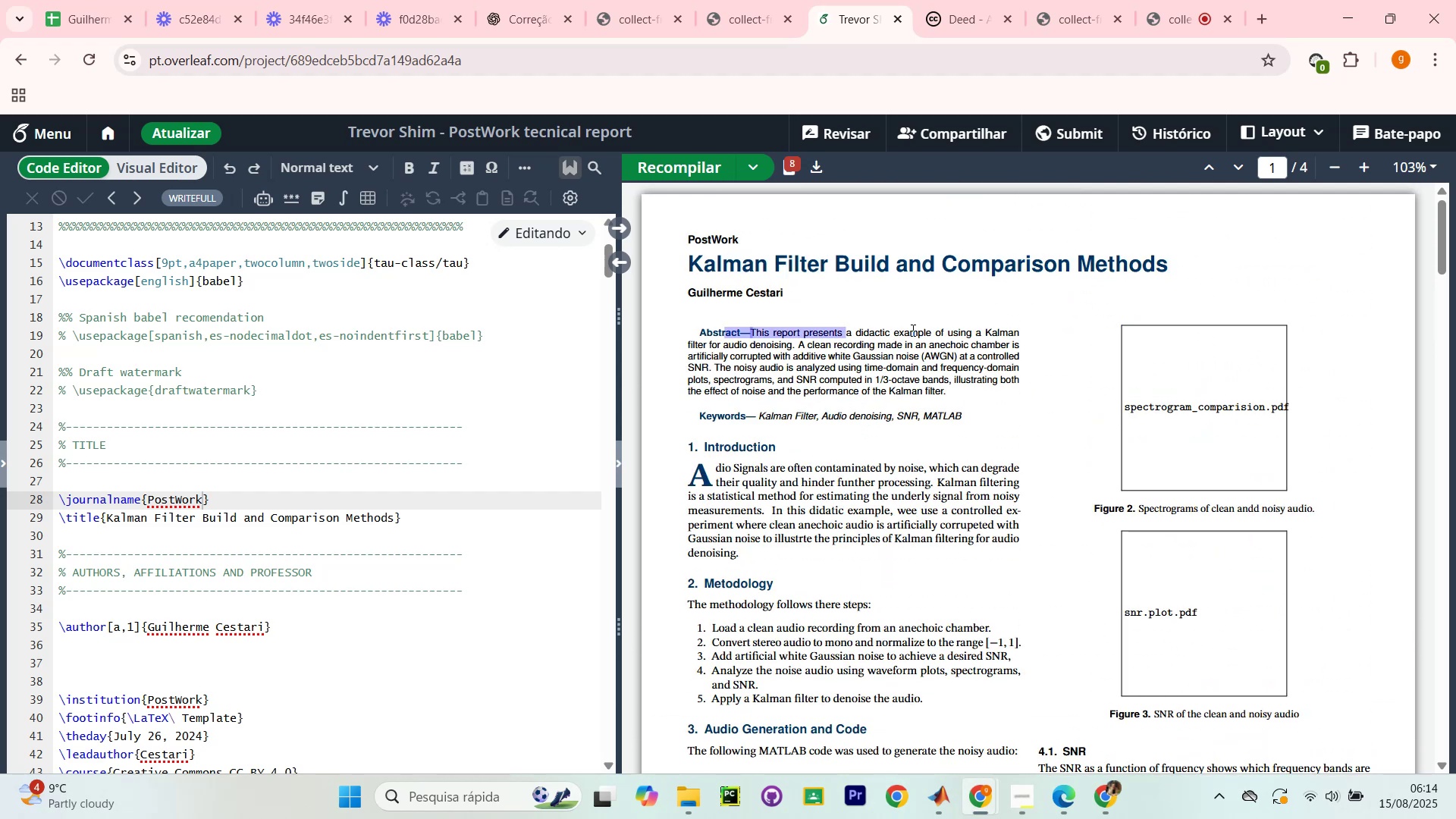 
double_click([912, 330])
 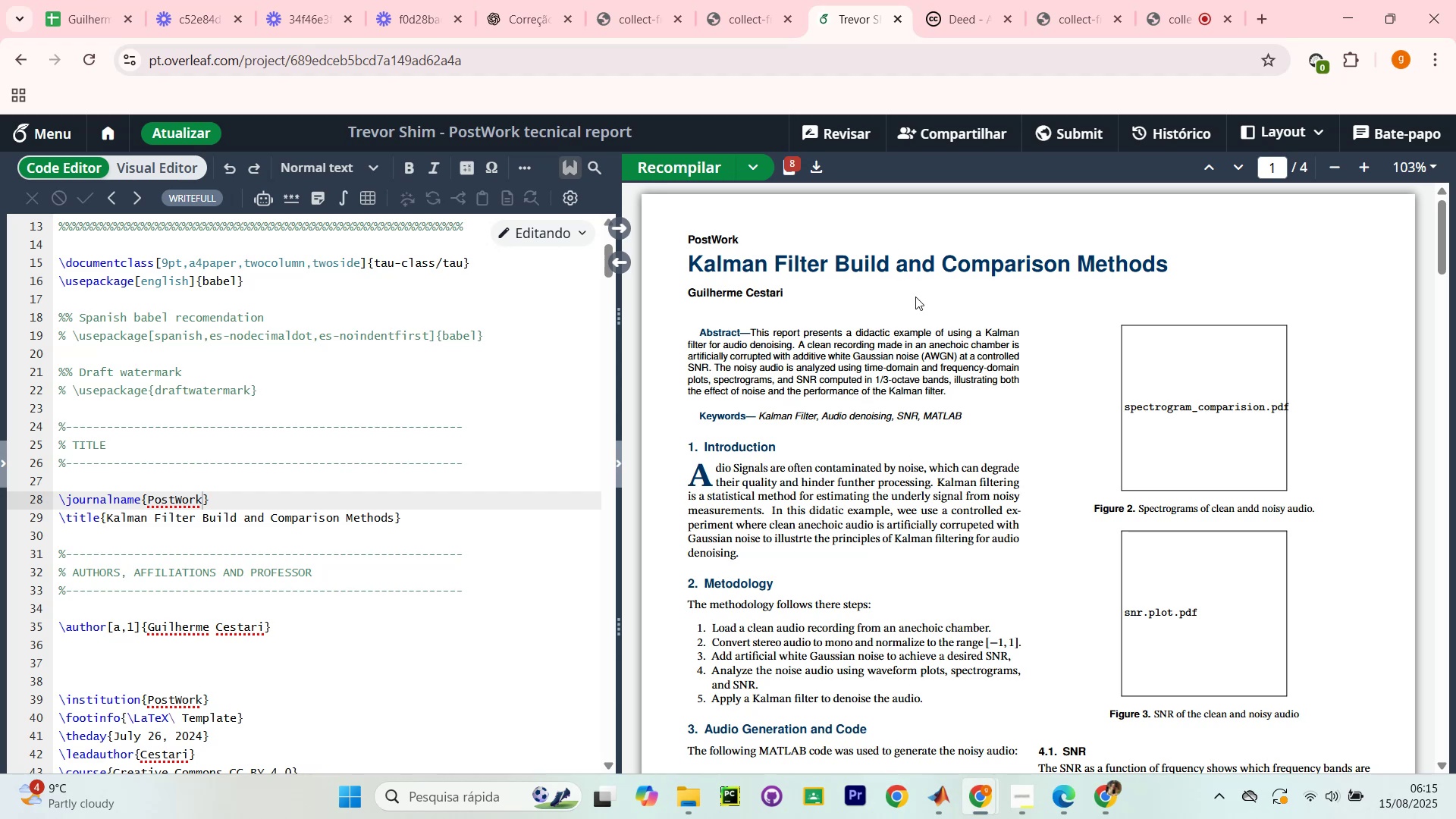 
left_click([755, 0])
 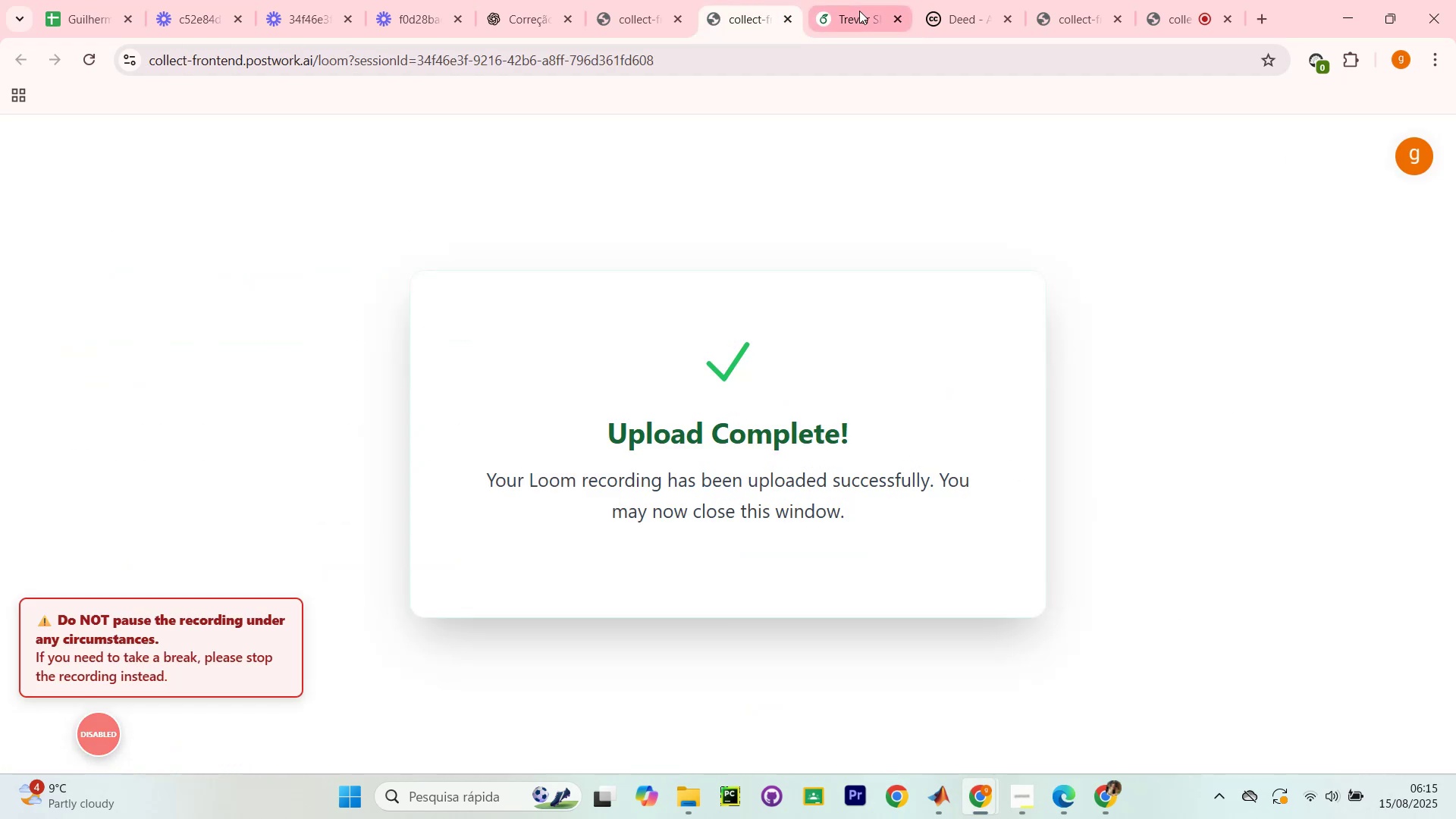 
left_click([859, 11])
 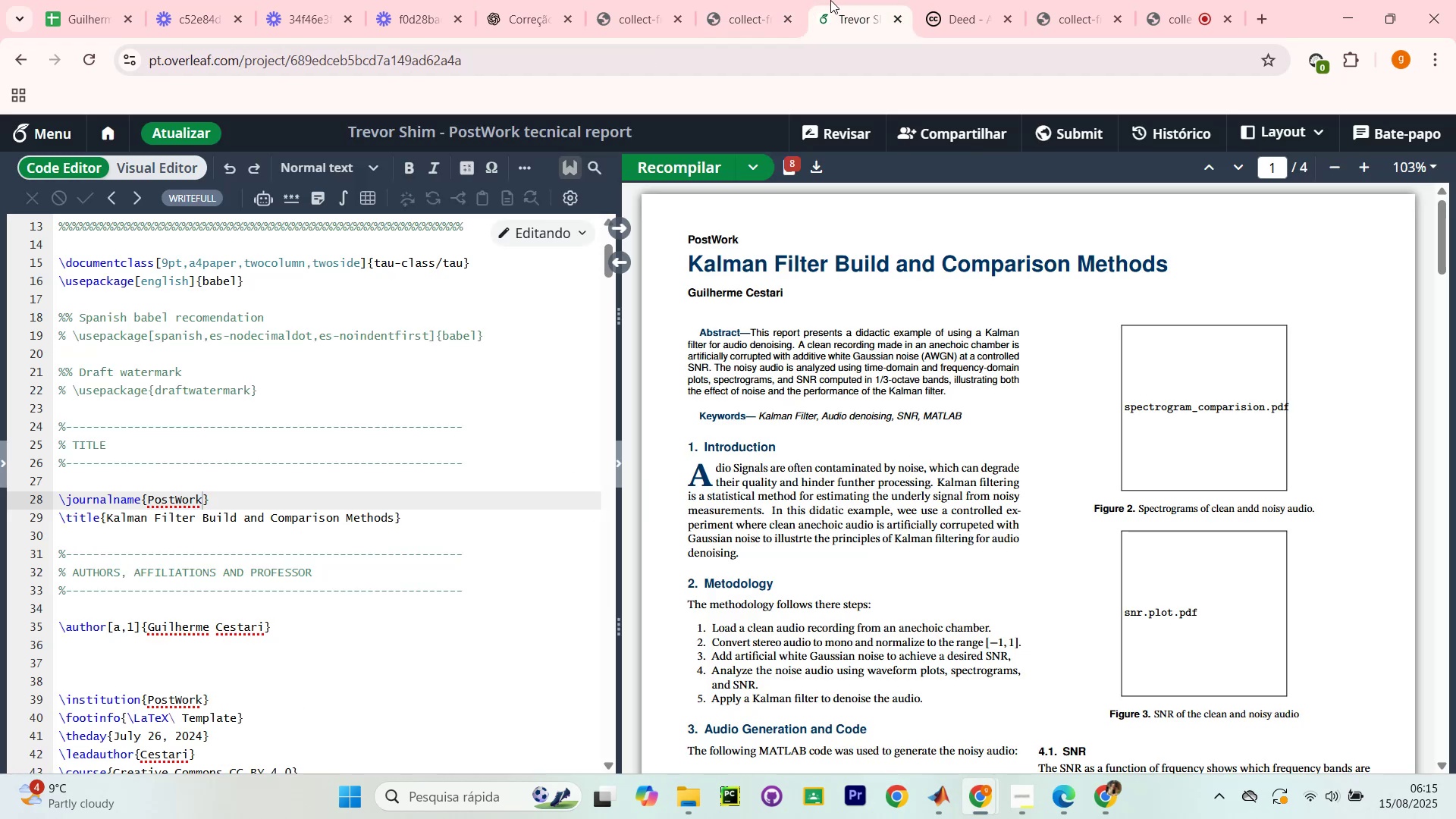 
left_click([781, 0])
 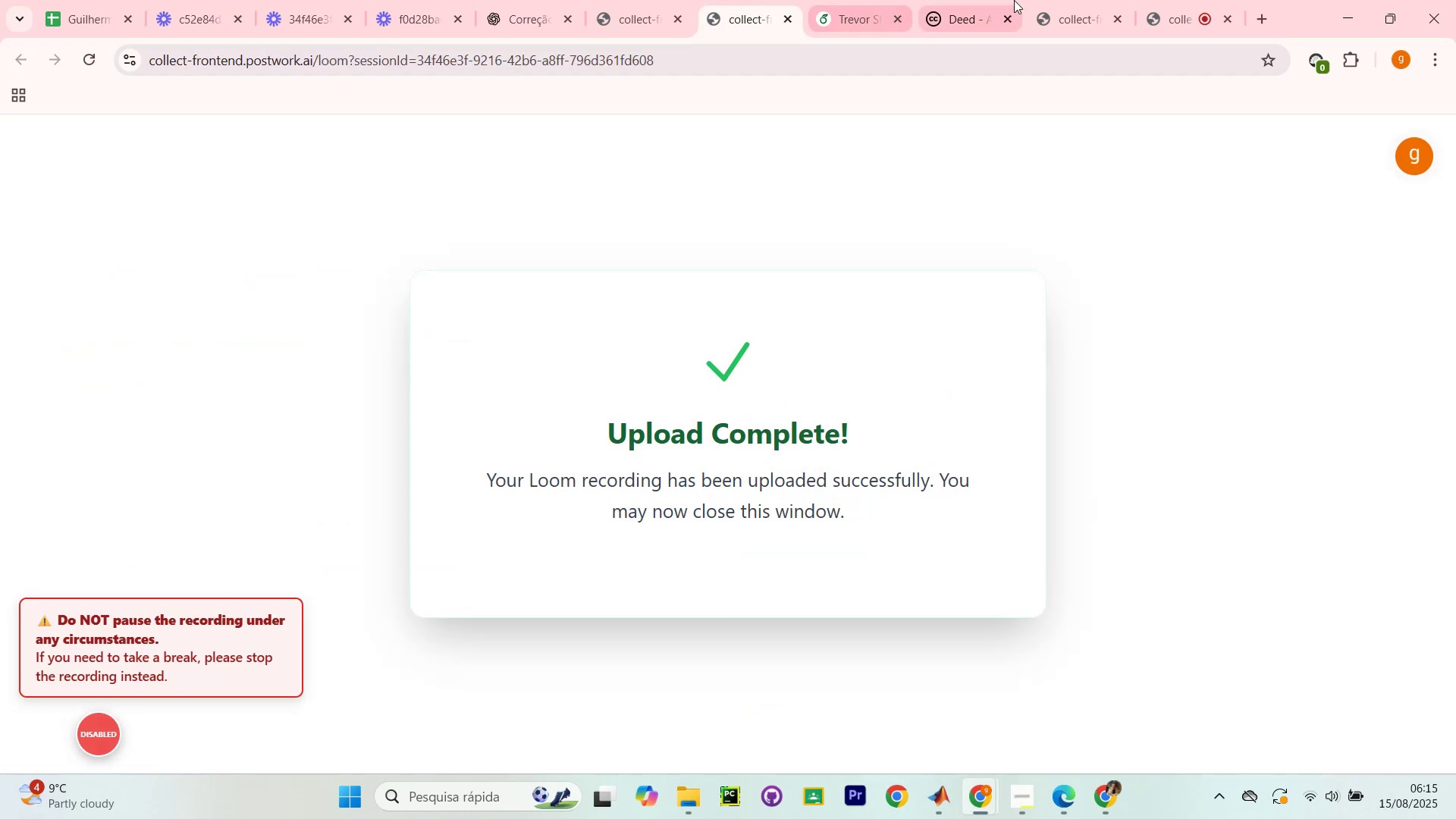 
left_click_drag(start_coordinate=[1209, 0], to_coordinate=[1205, 0])
 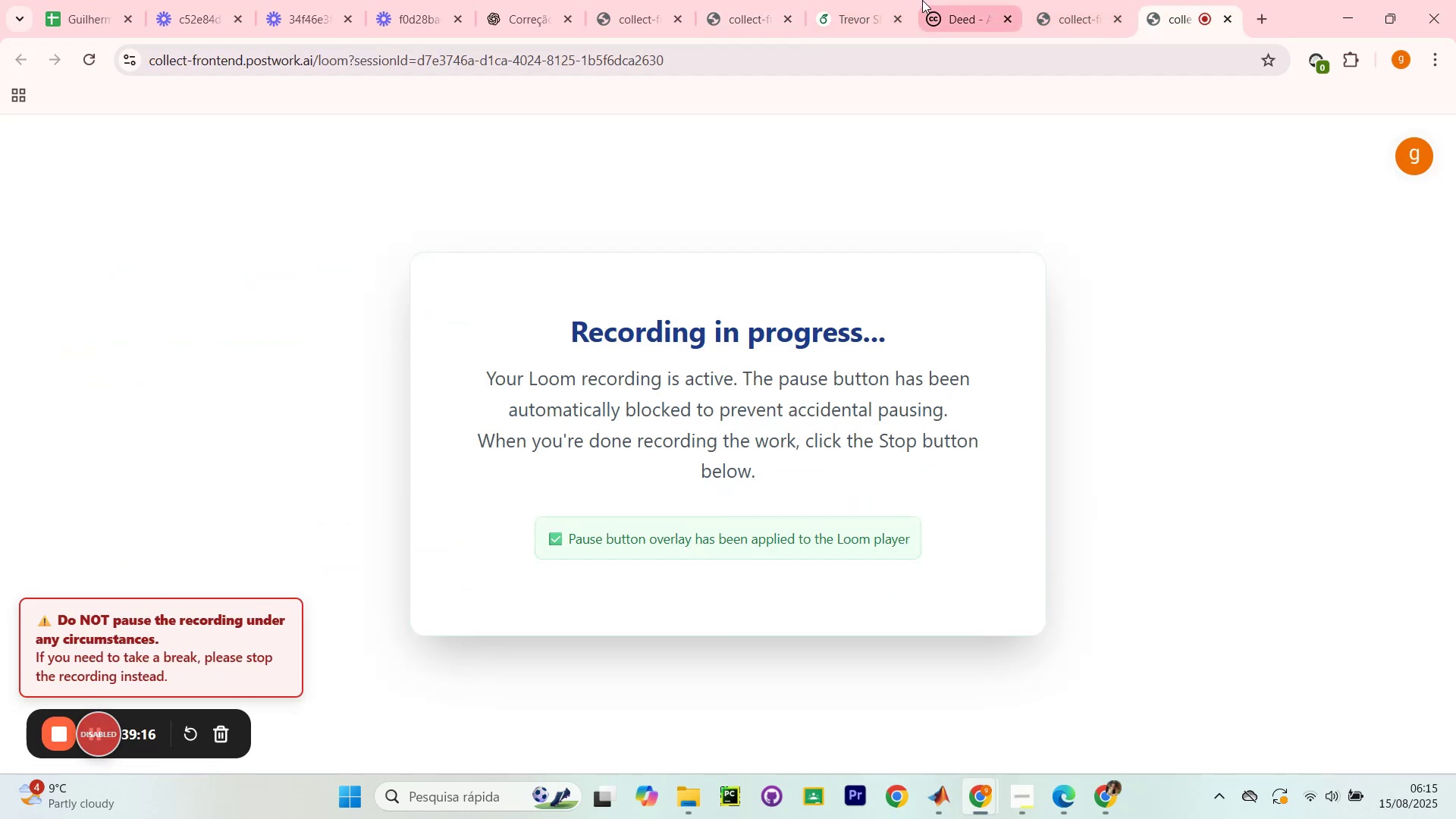 
left_click([946, 0])
 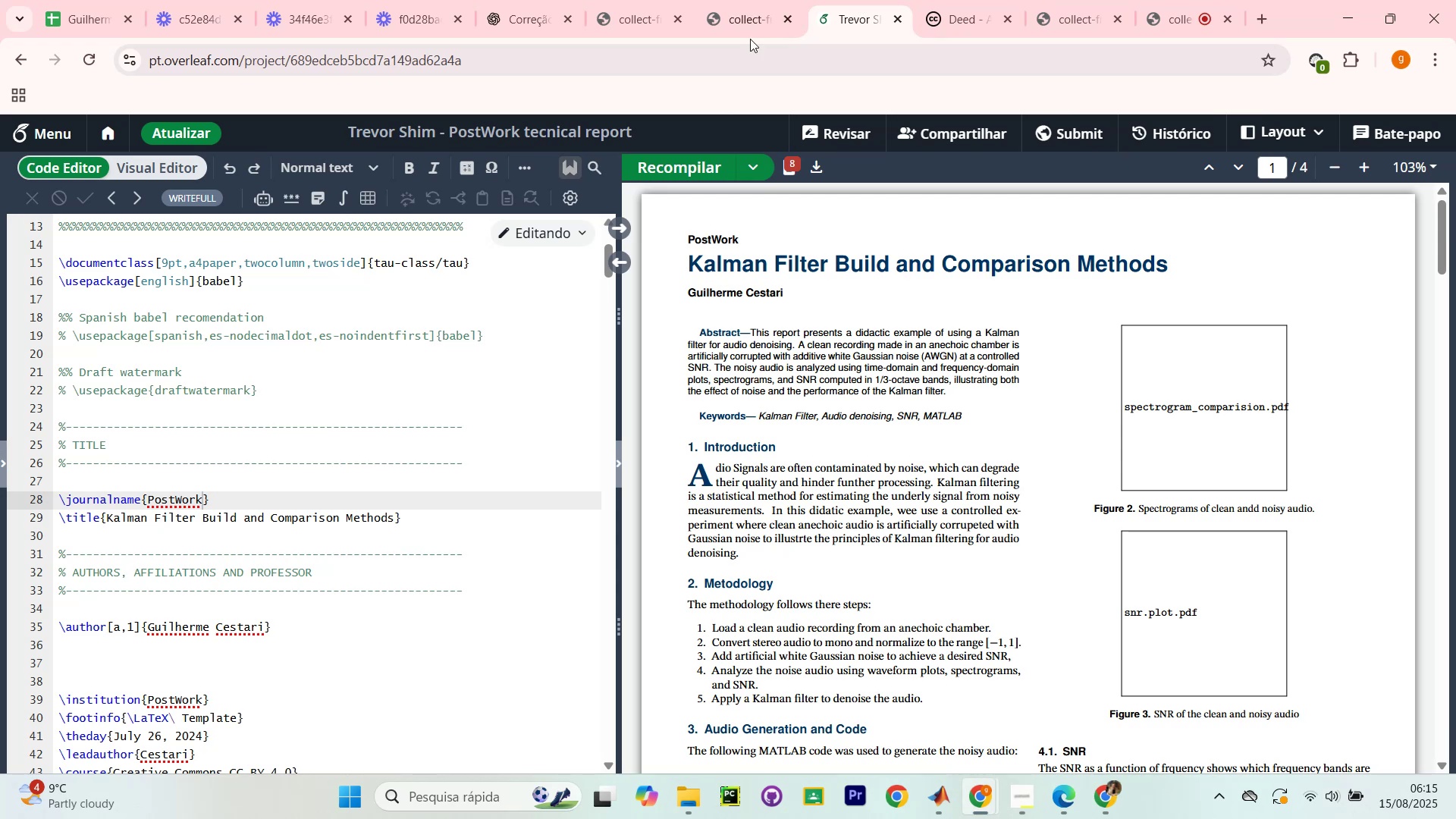 
wait(18.42)
 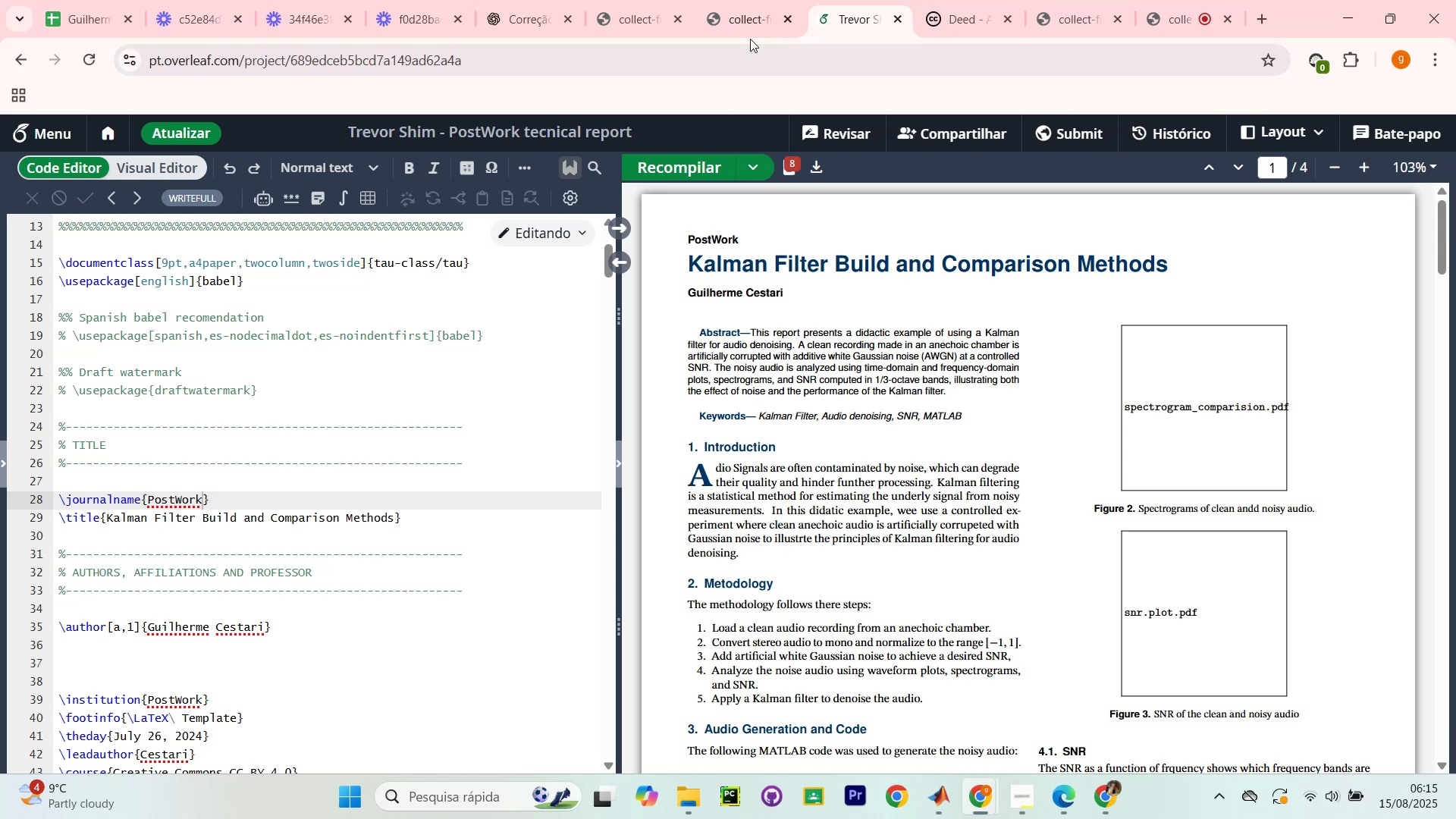 
scroll: coordinate [824, 474], scroll_direction: down, amount: 3.0
 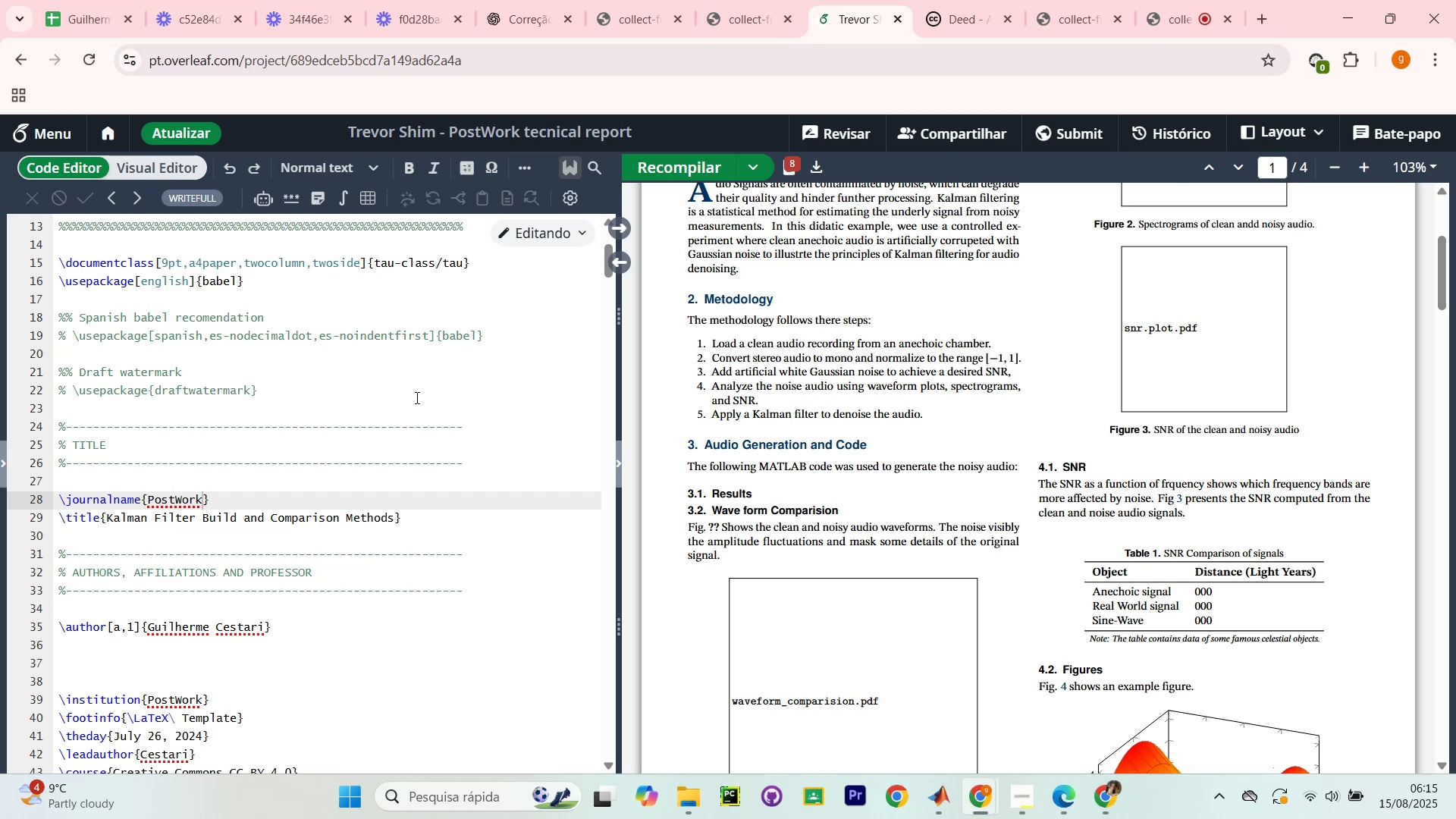 
wait(13.24)
 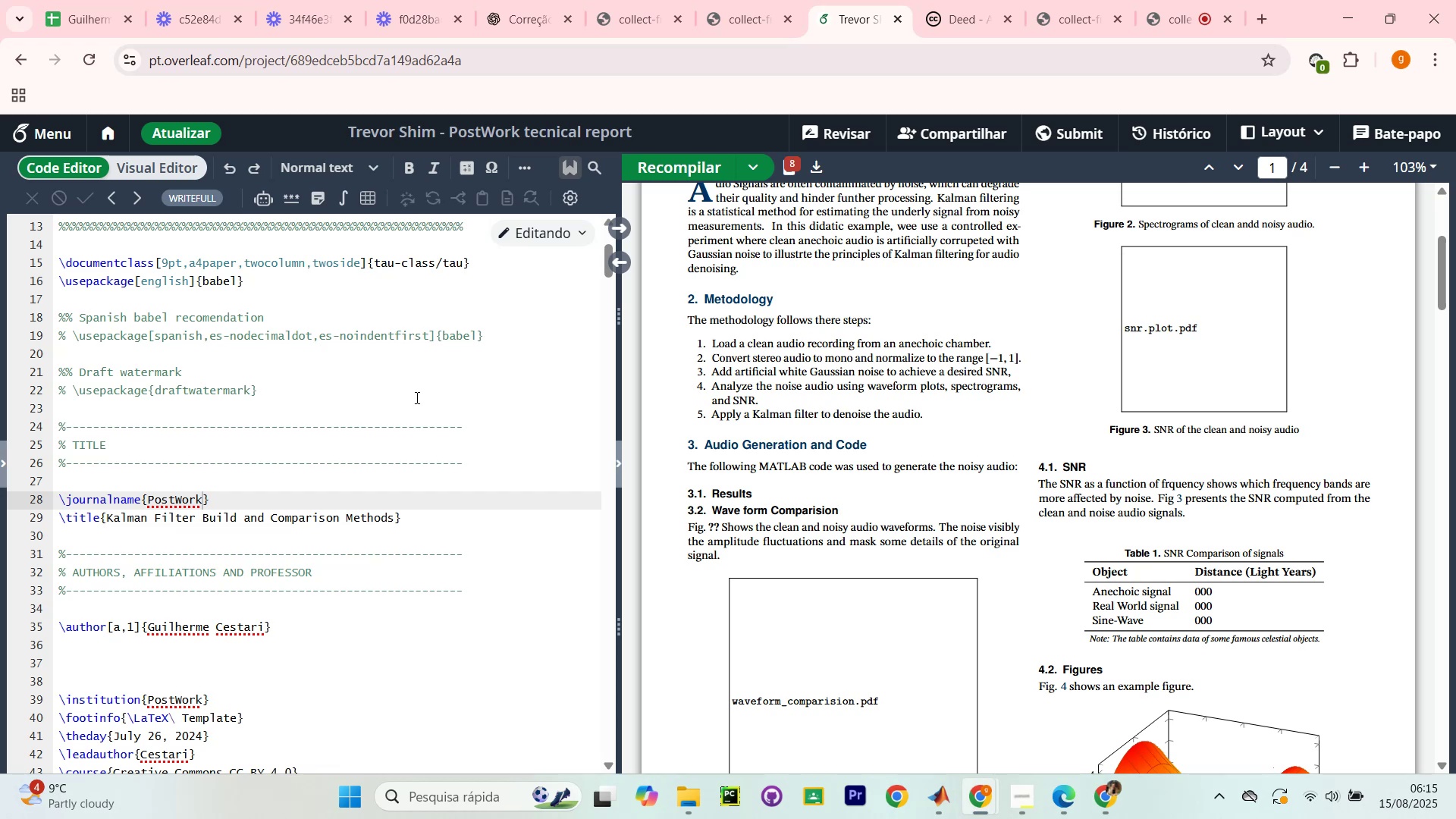 
scroll: coordinate [652, 478], scroll_direction: up, amount: 3.0
 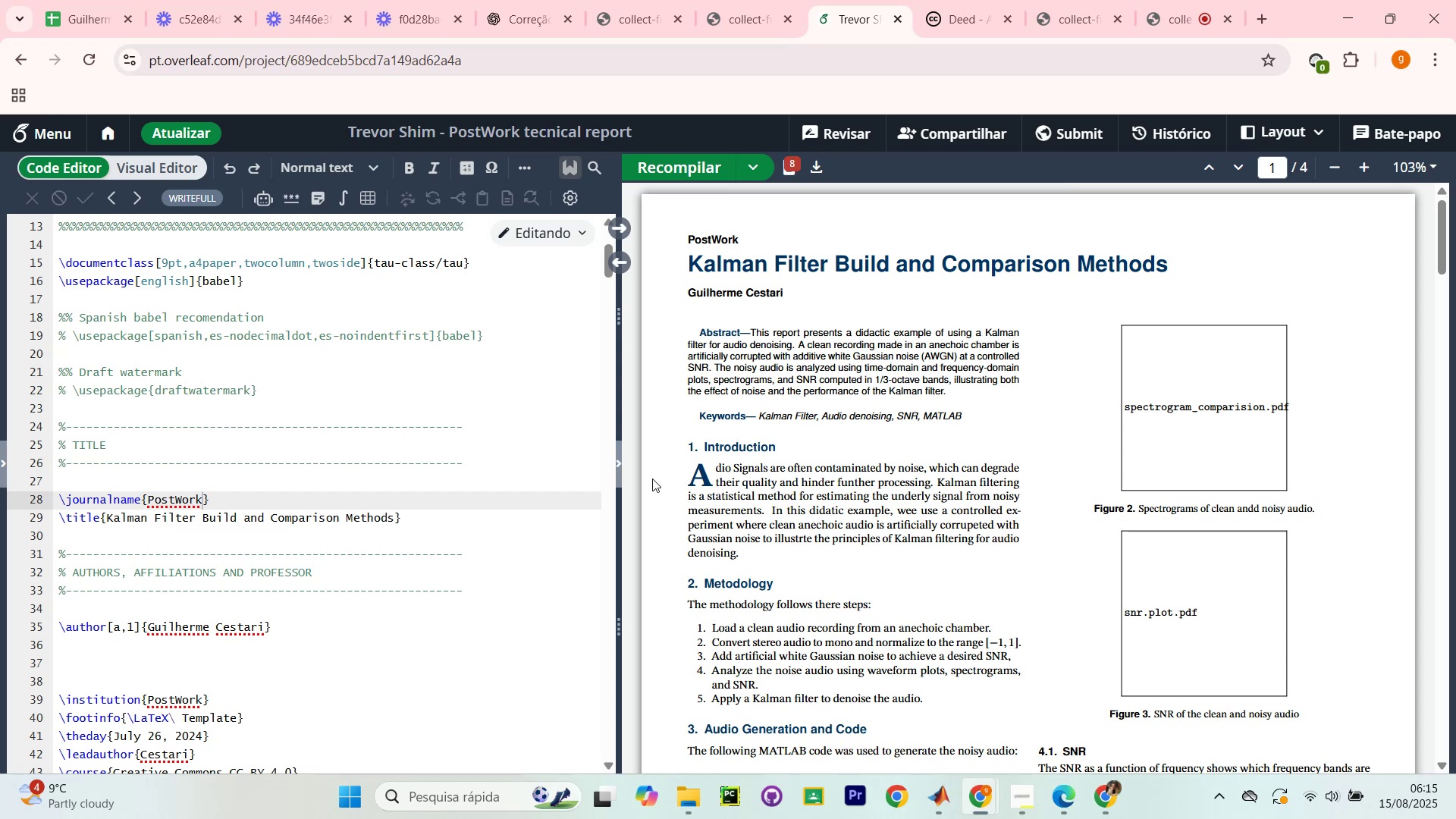 
scroll: coordinate [481, 469], scroll_direction: down, amount: 10.0
 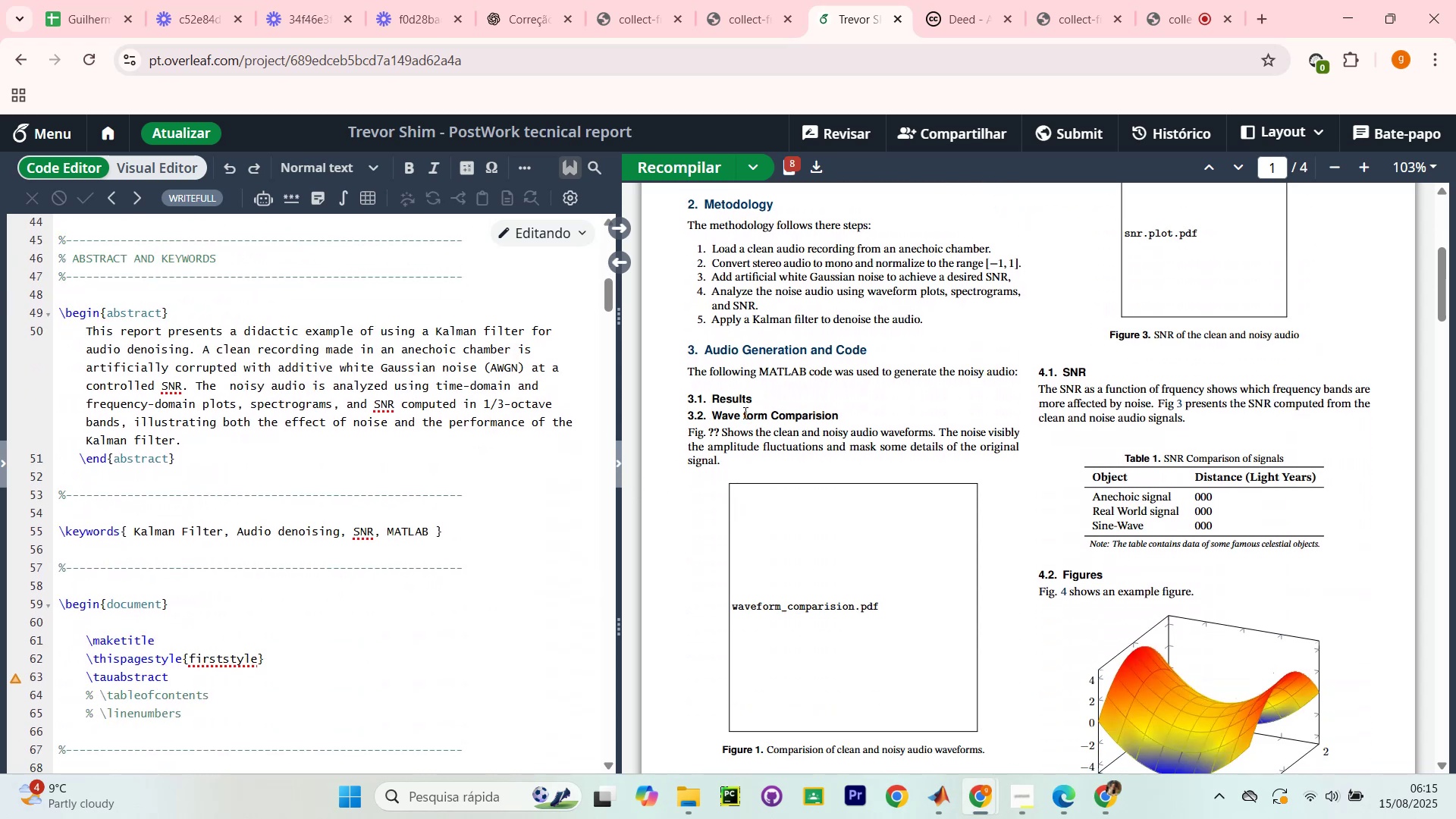 
double_click([744, 413])
 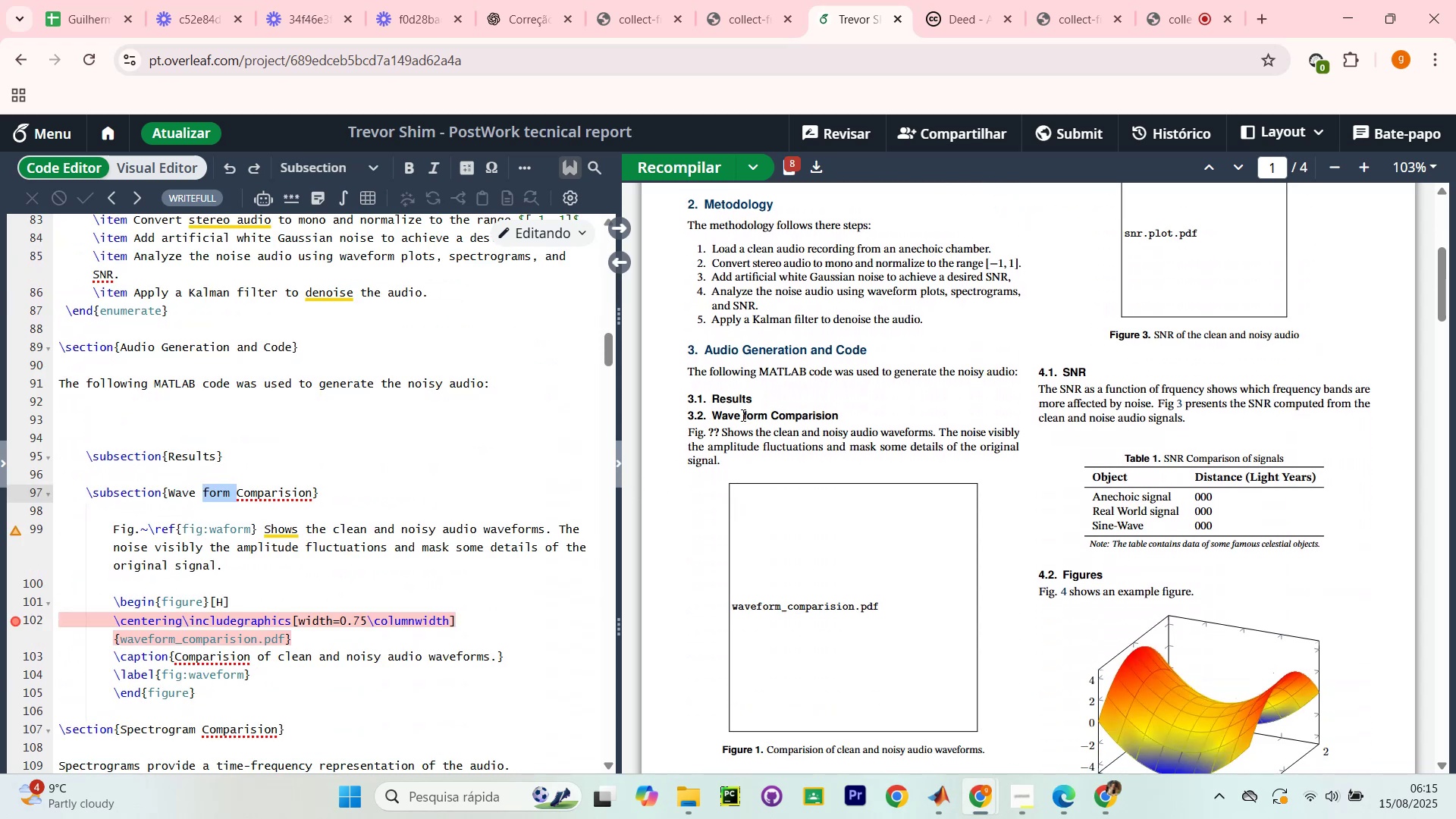 
scroll: coordinate [504, 552], scroll_direction: down, amount: 3.0
 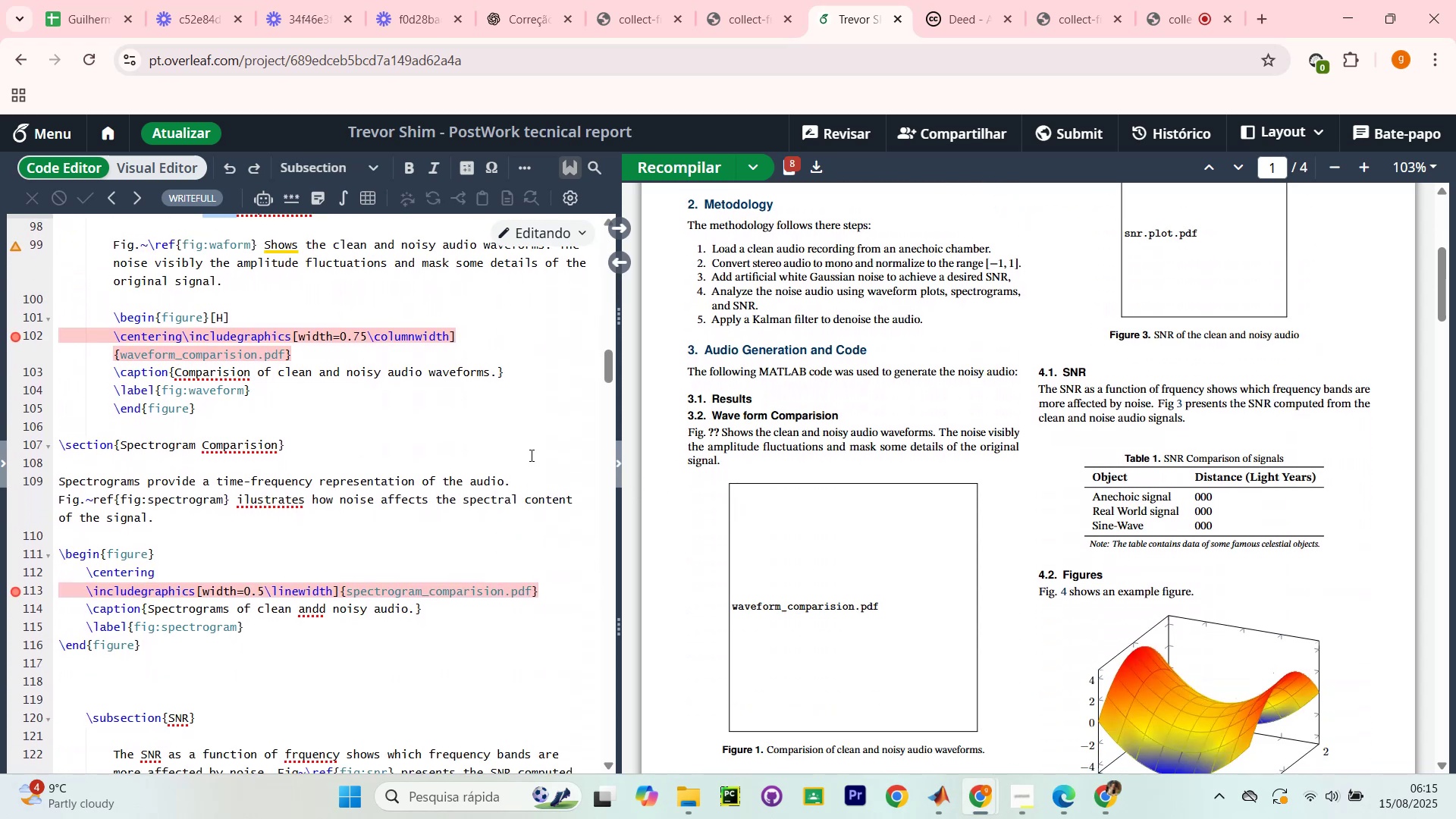 
left_click([551, 422])
 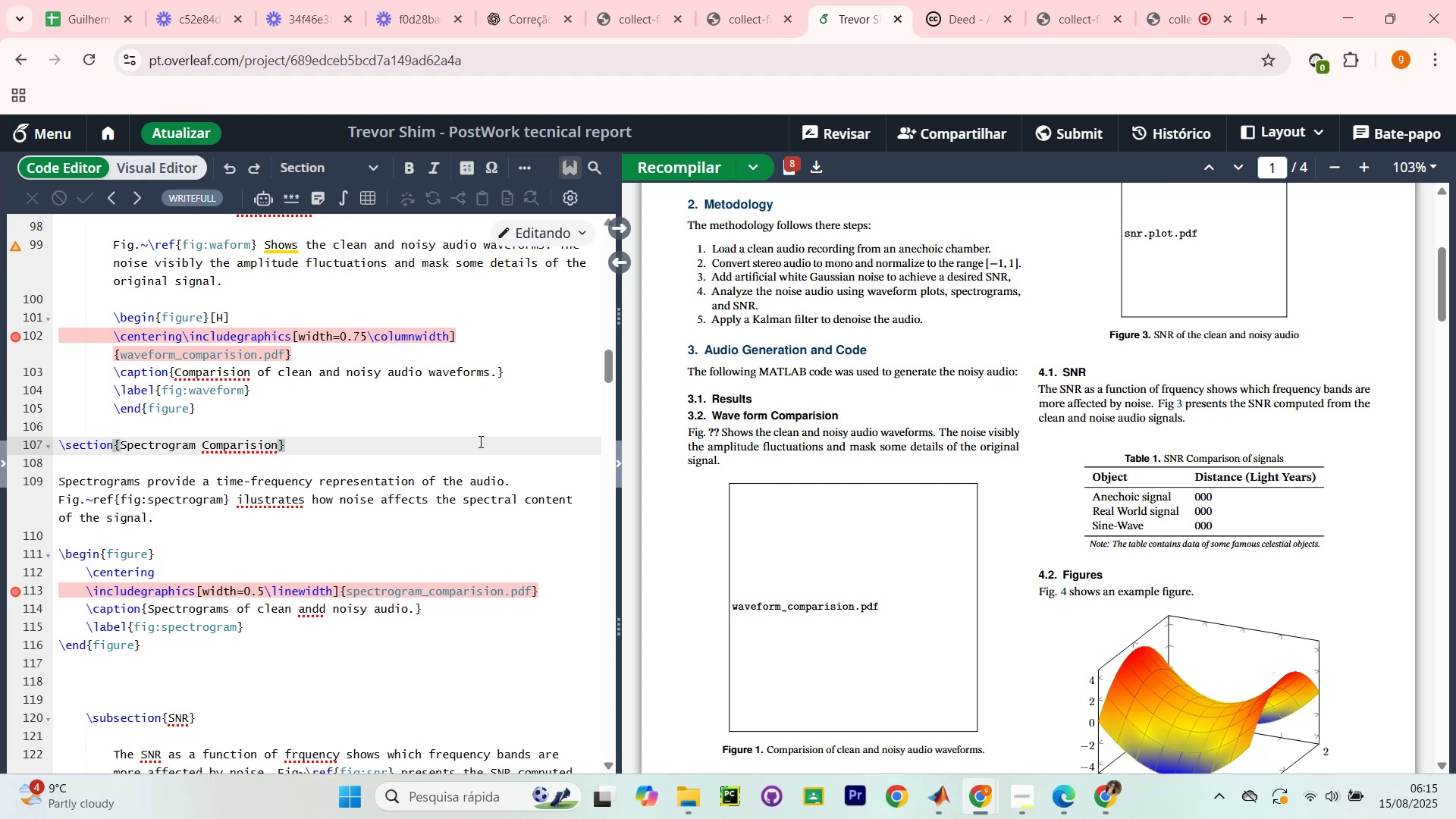 
wait(5.08)
 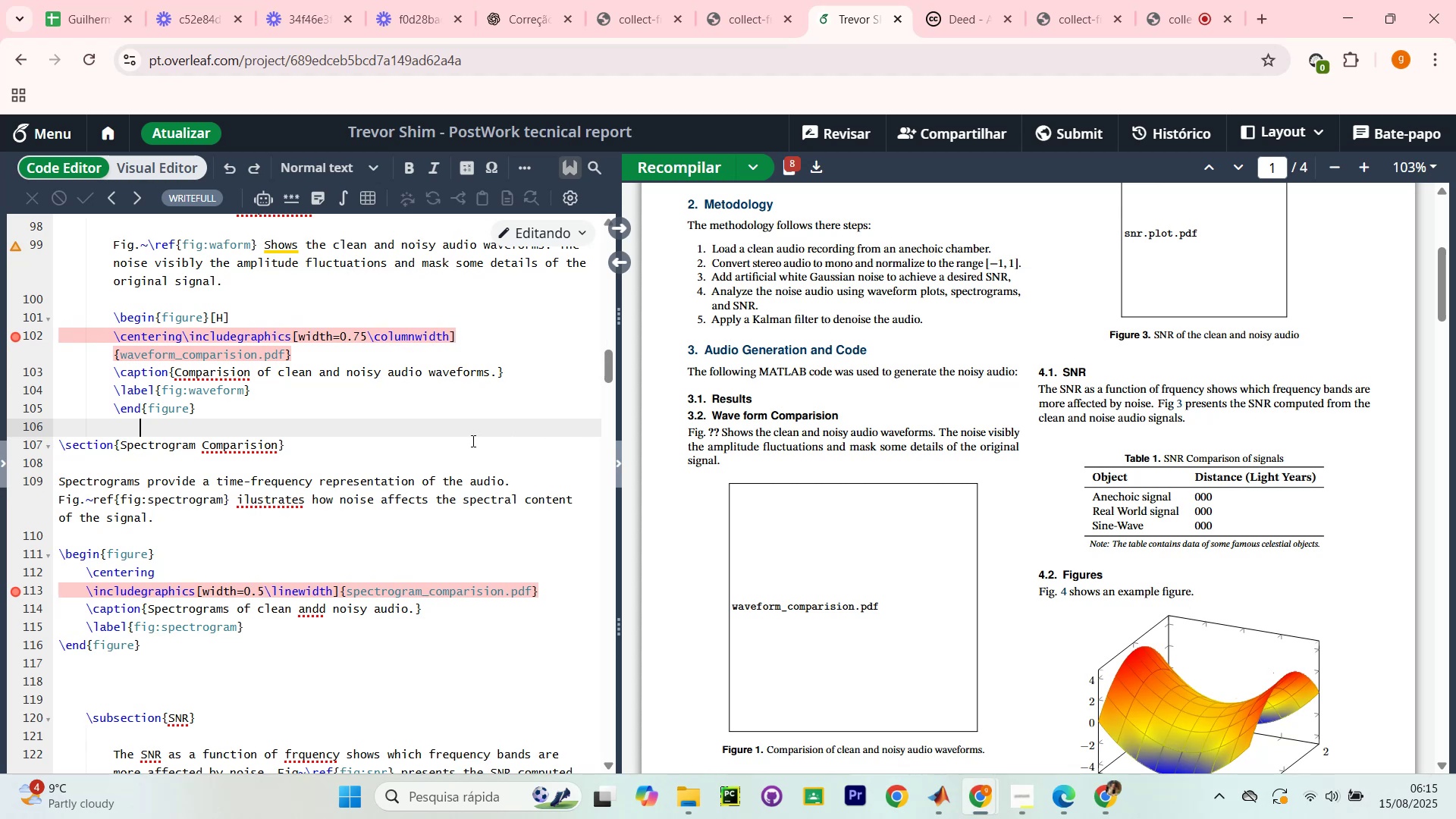 
scroll: coordinate [474, 446], scroll_direction: down, amount: 1.0
 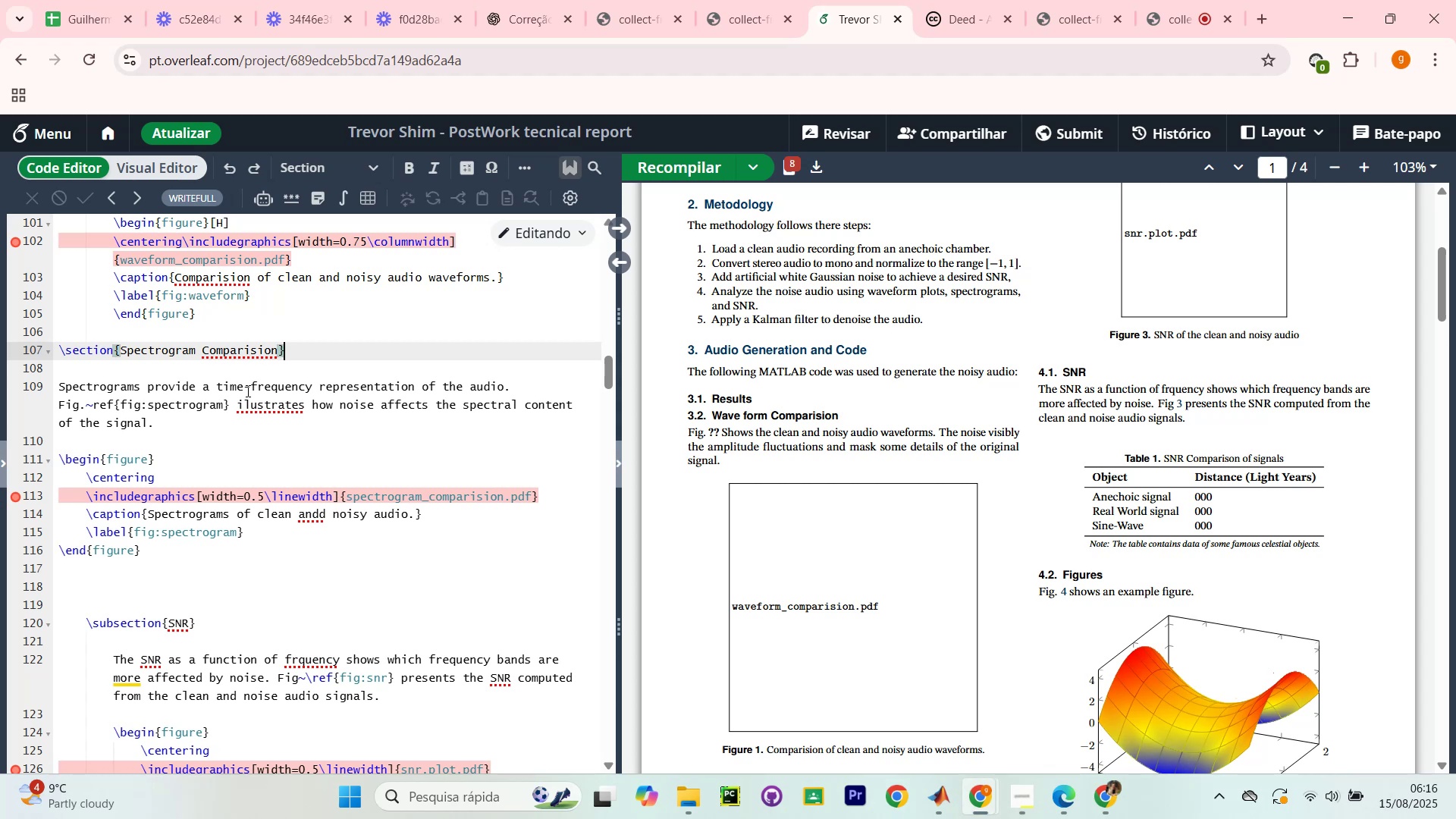 
wait(26.73)
 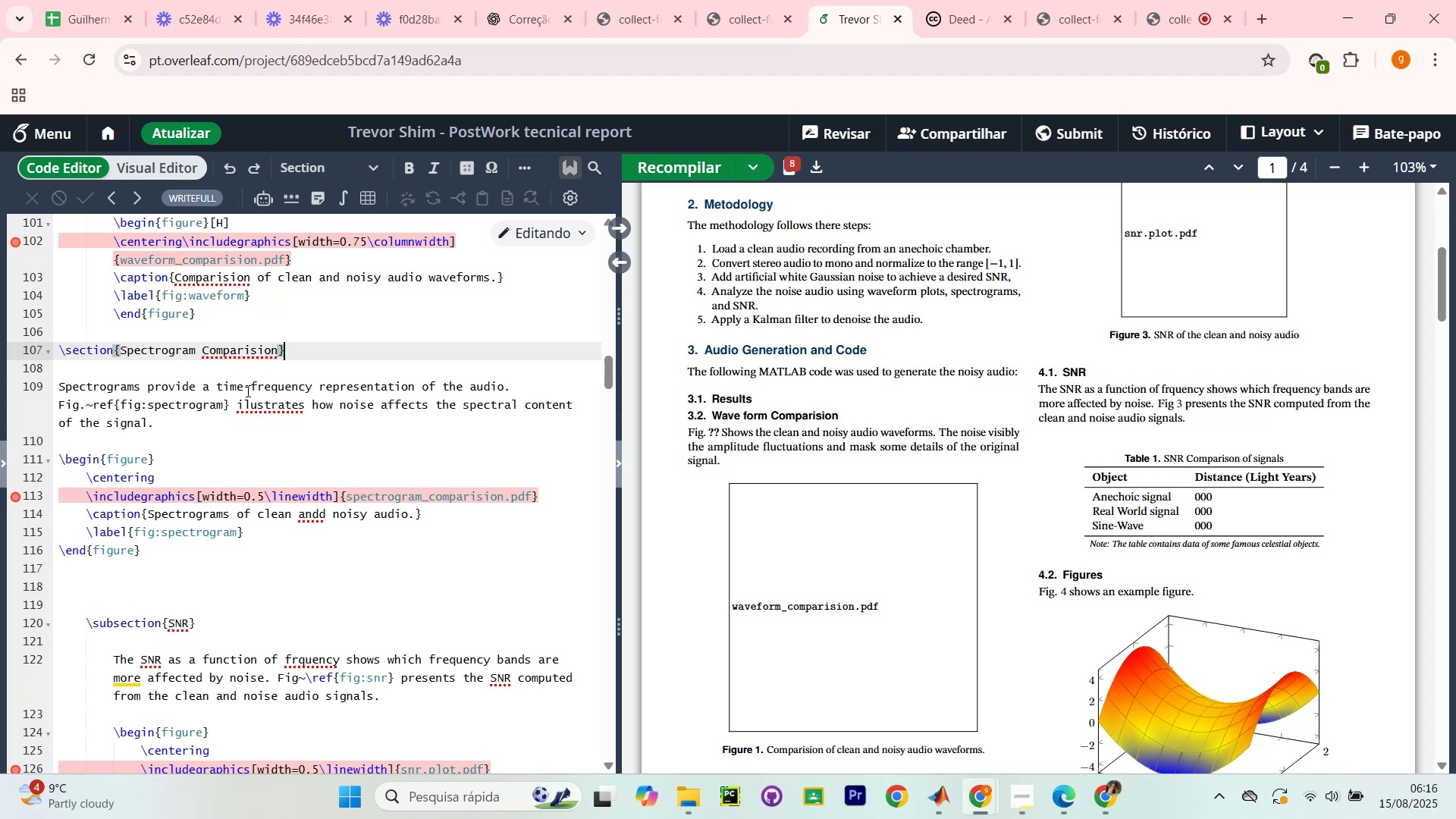 
mouse_move([-1, 312])
 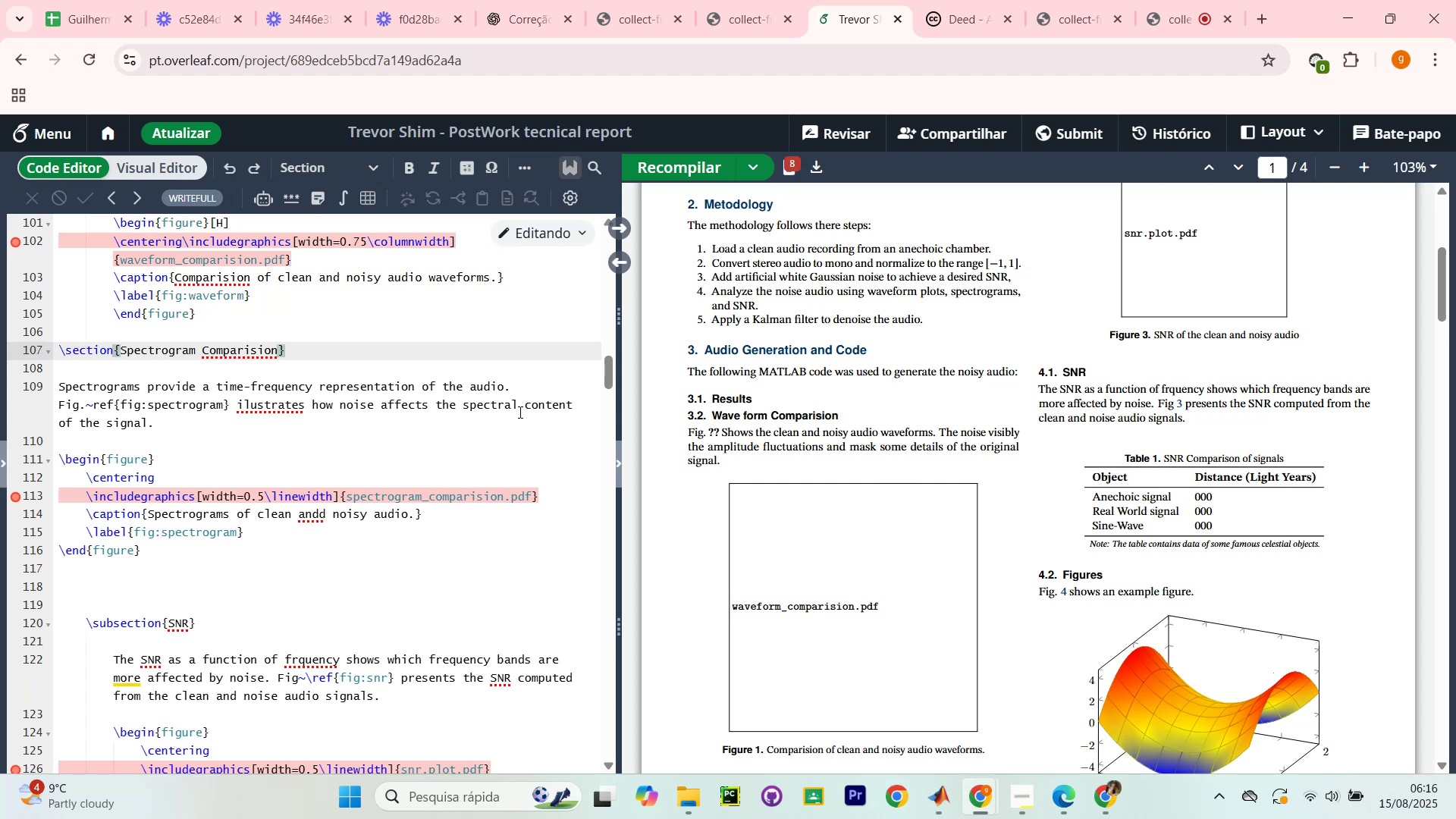 
wait(13.41)
 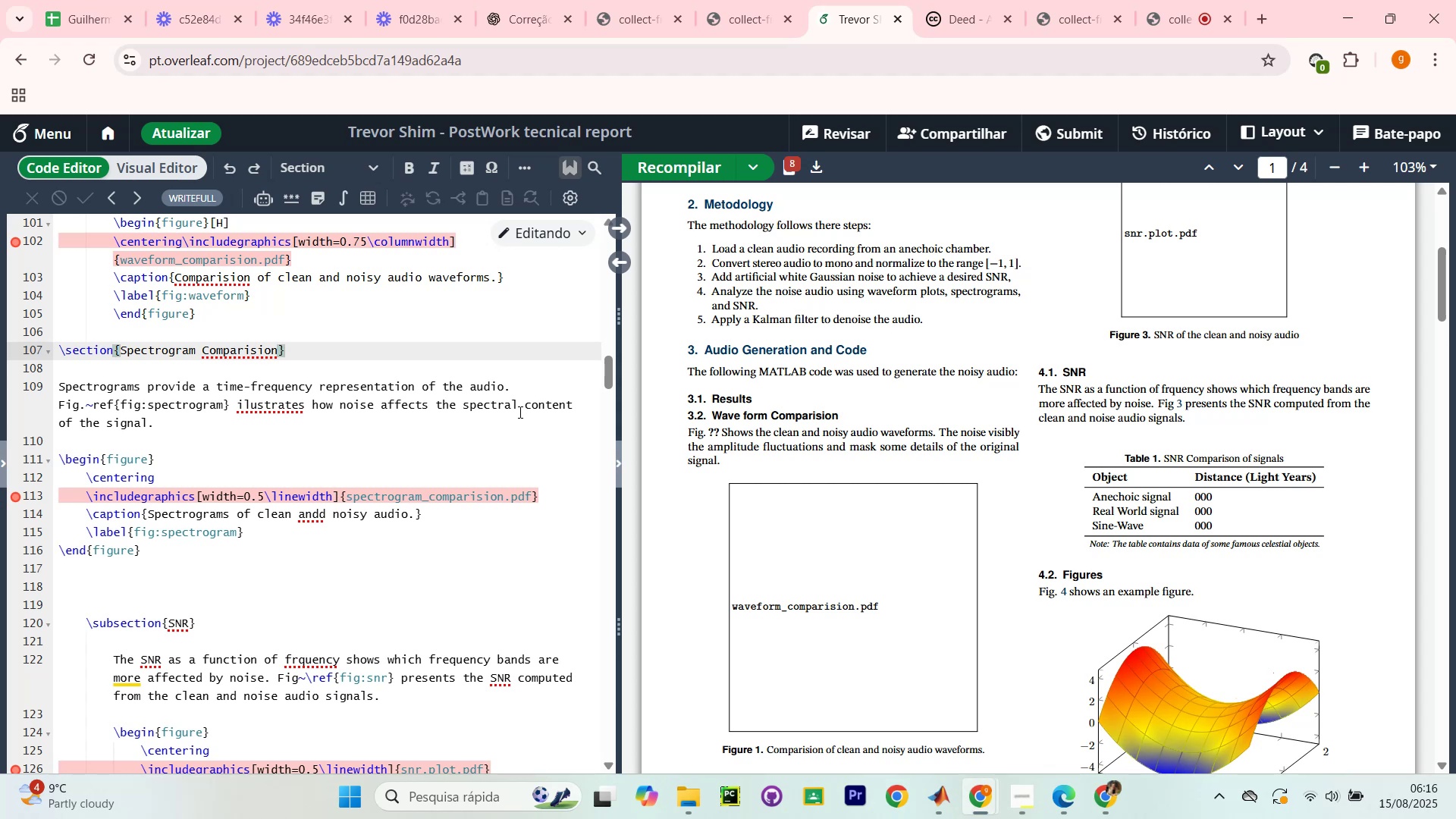 
left_click_drag(start_coordinate=[728, 371], to_coordinate=[902, 388])
 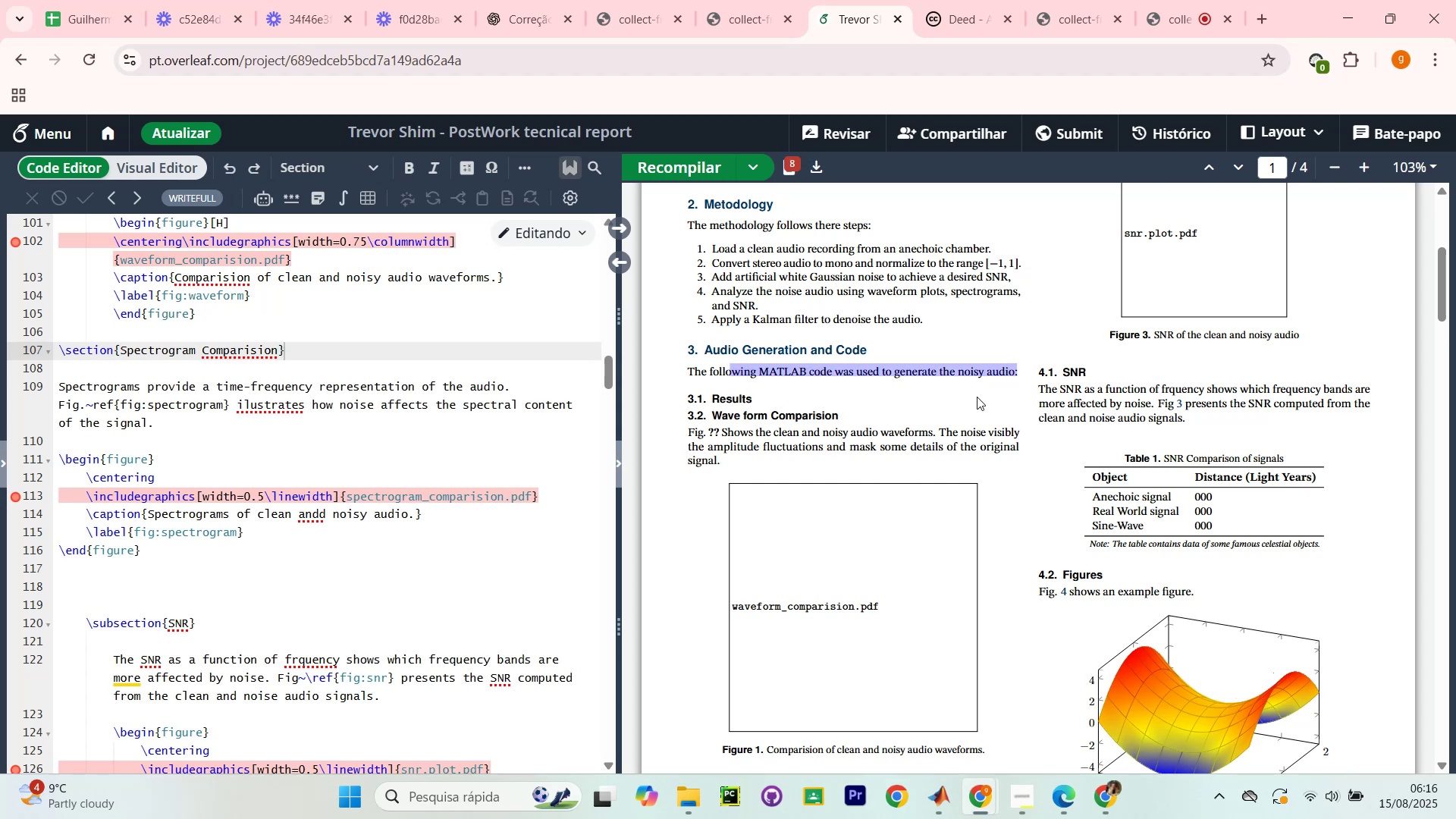 
double_click([977, 397])
 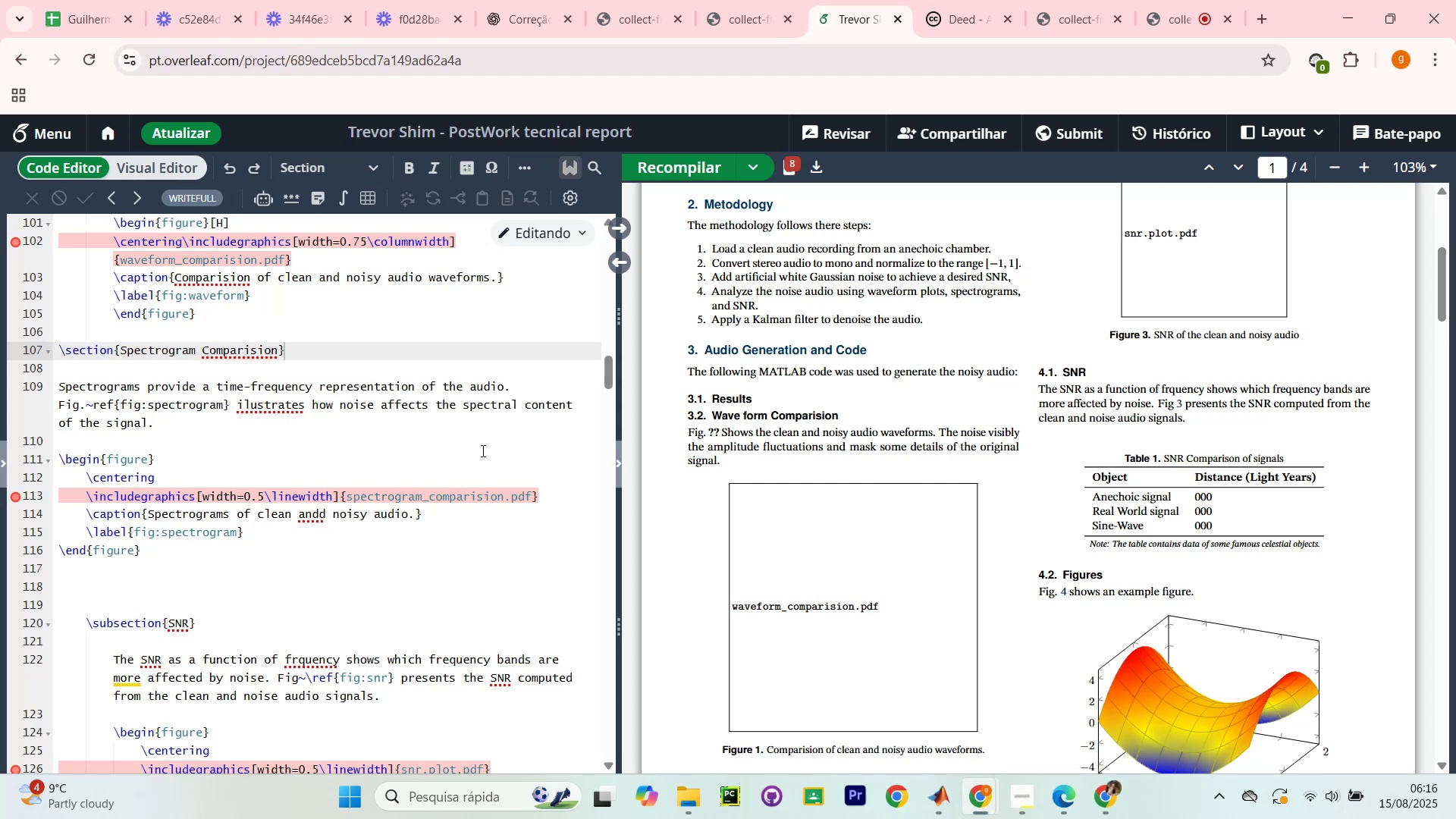 
wait(22.31)
 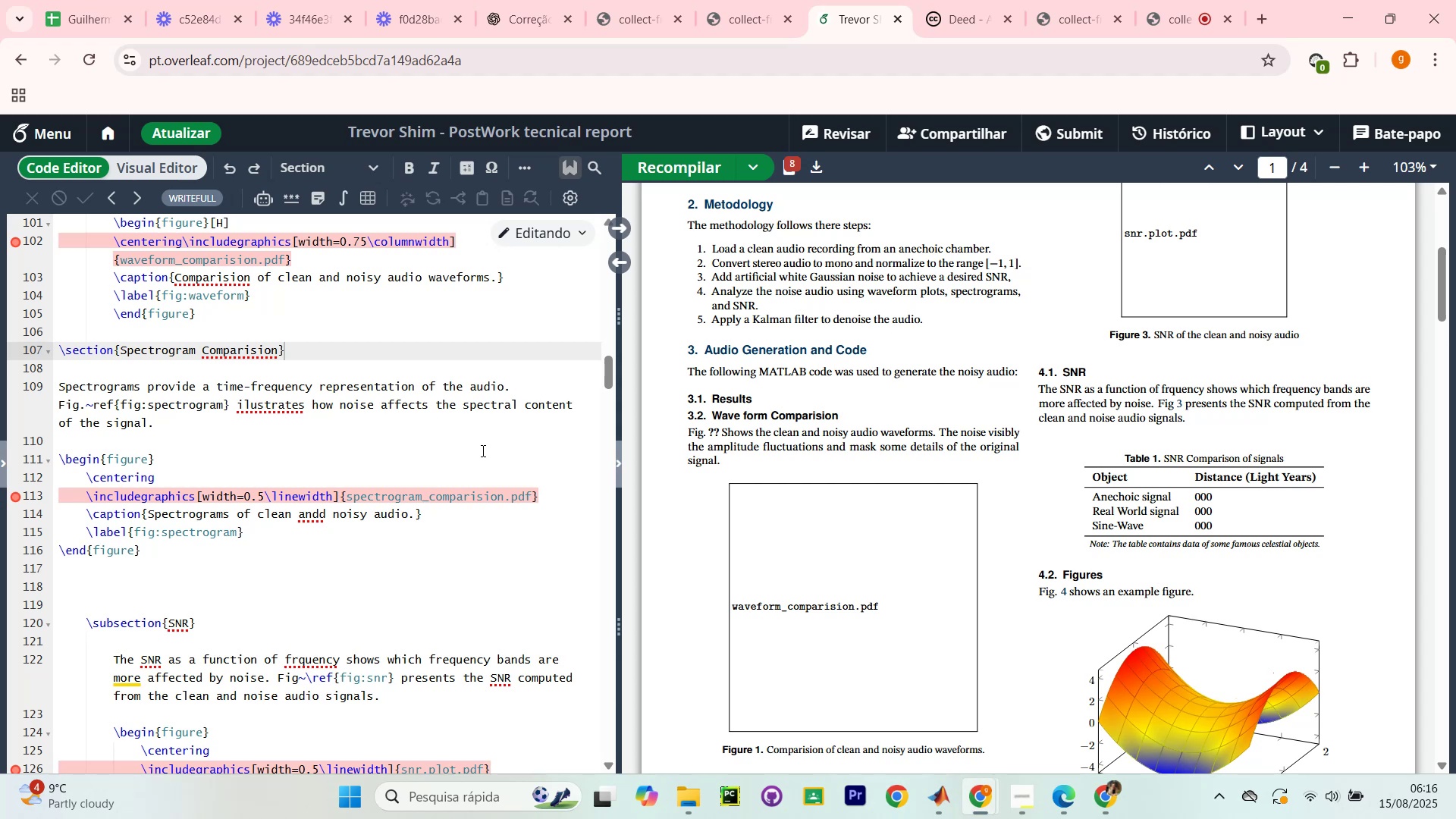 
scroll: coordinate [951, 378], scroll_direction: down, amount: 2.0
 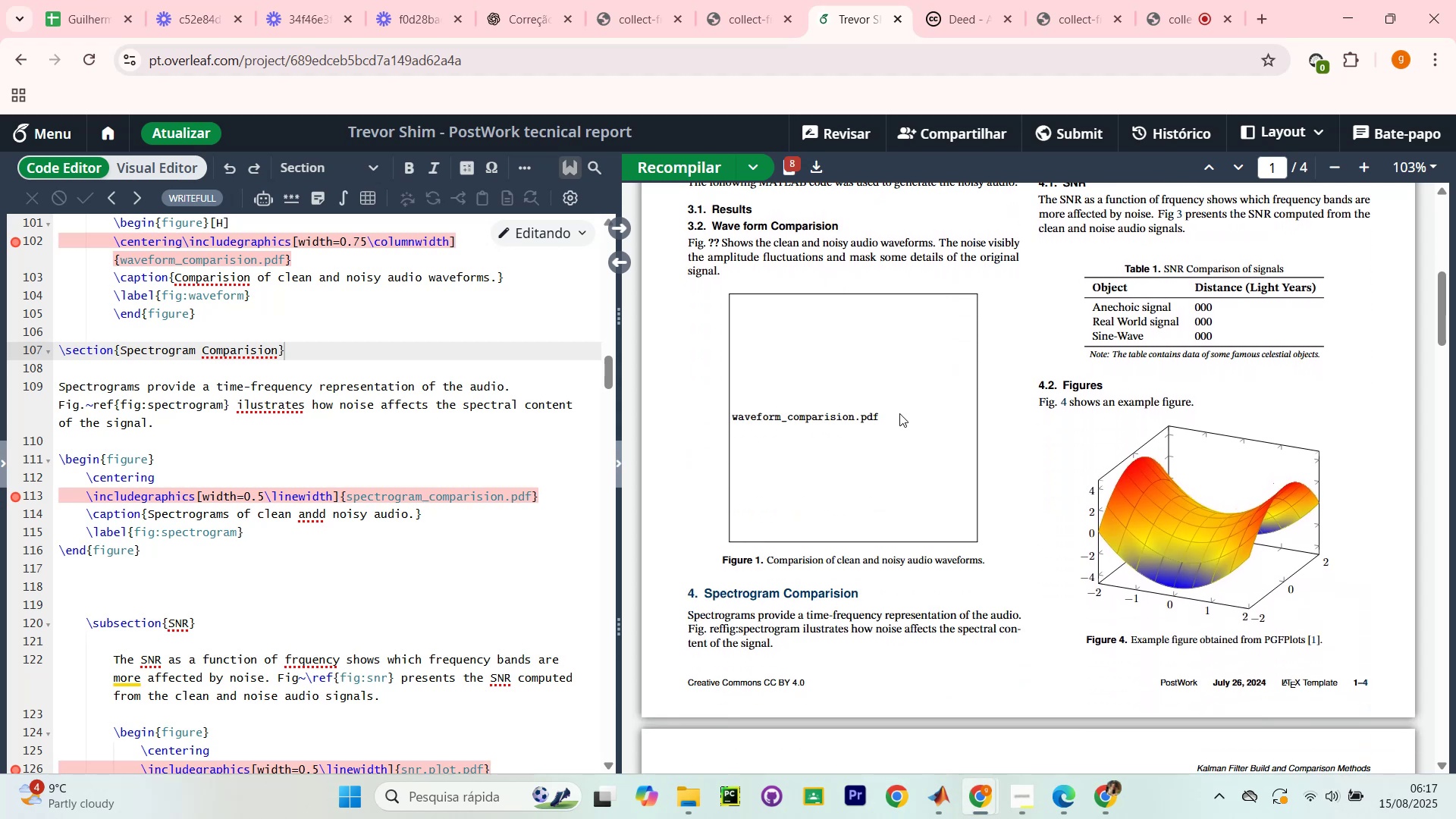 
scroll: coordinate [1105, 452], scroll_direction: up, amount: 9.0
 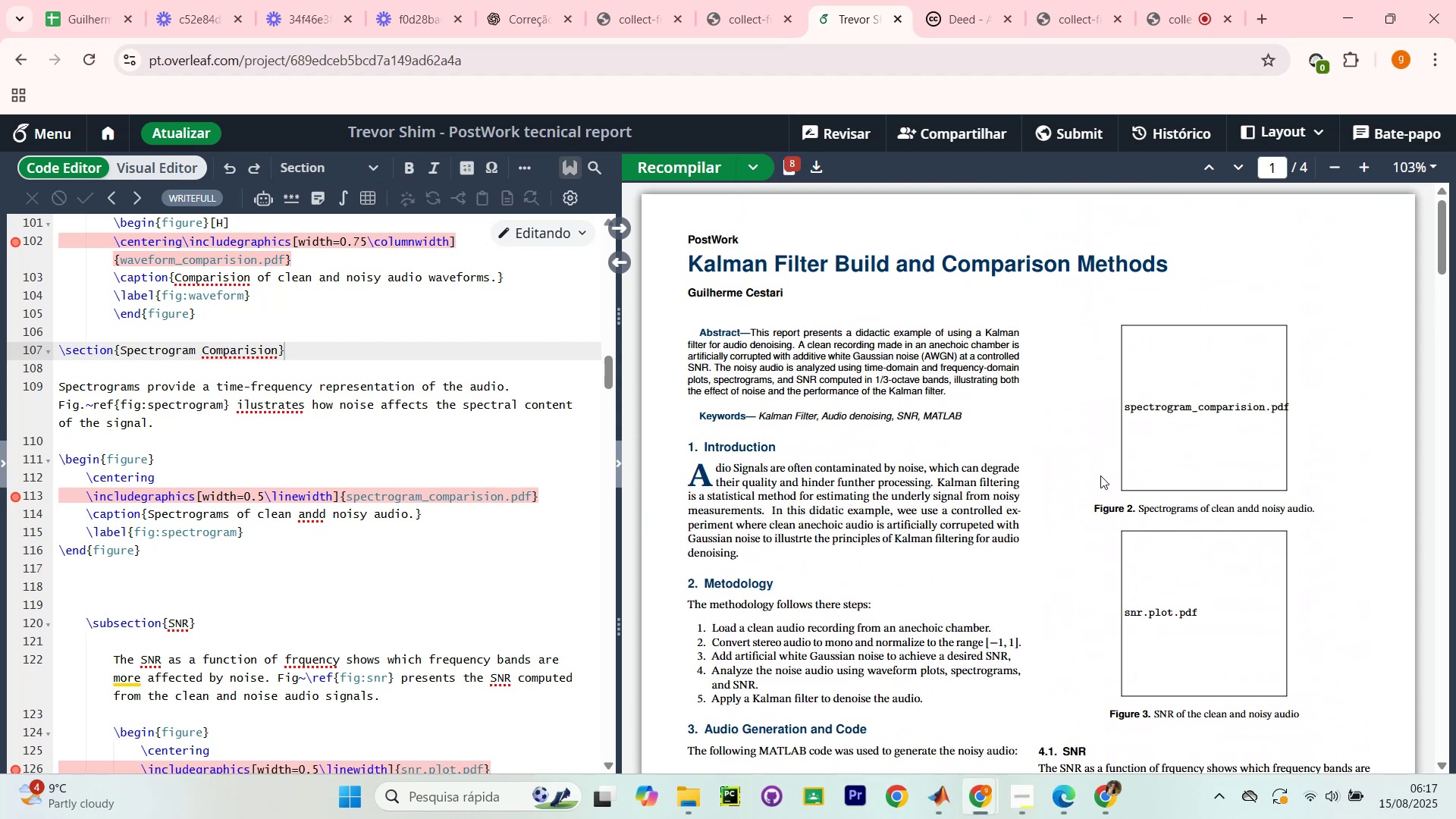 
scroll: coordinate [384, 458], scroll_direction: down, amount: 21.0
 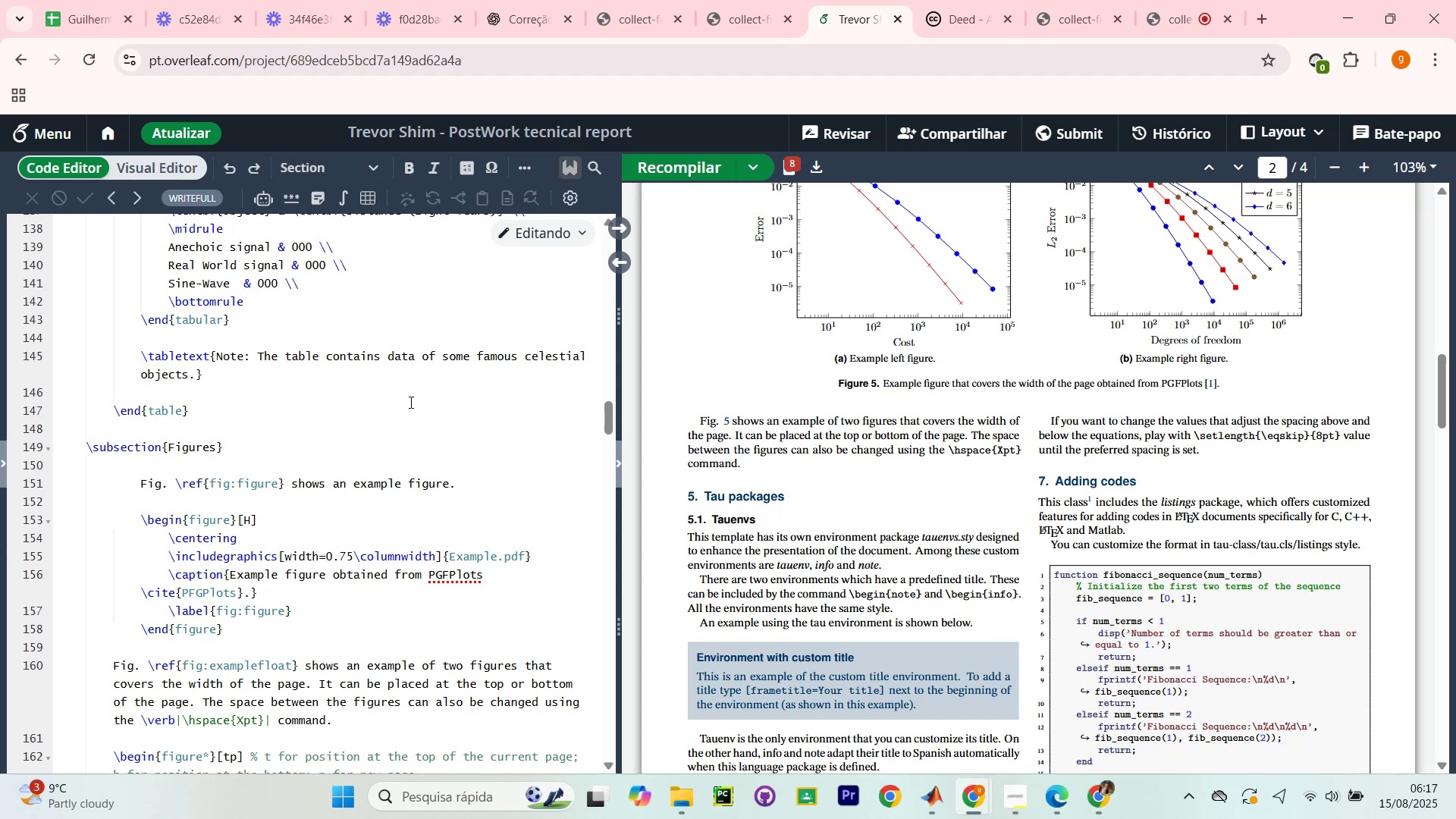 
wait(17.13)
 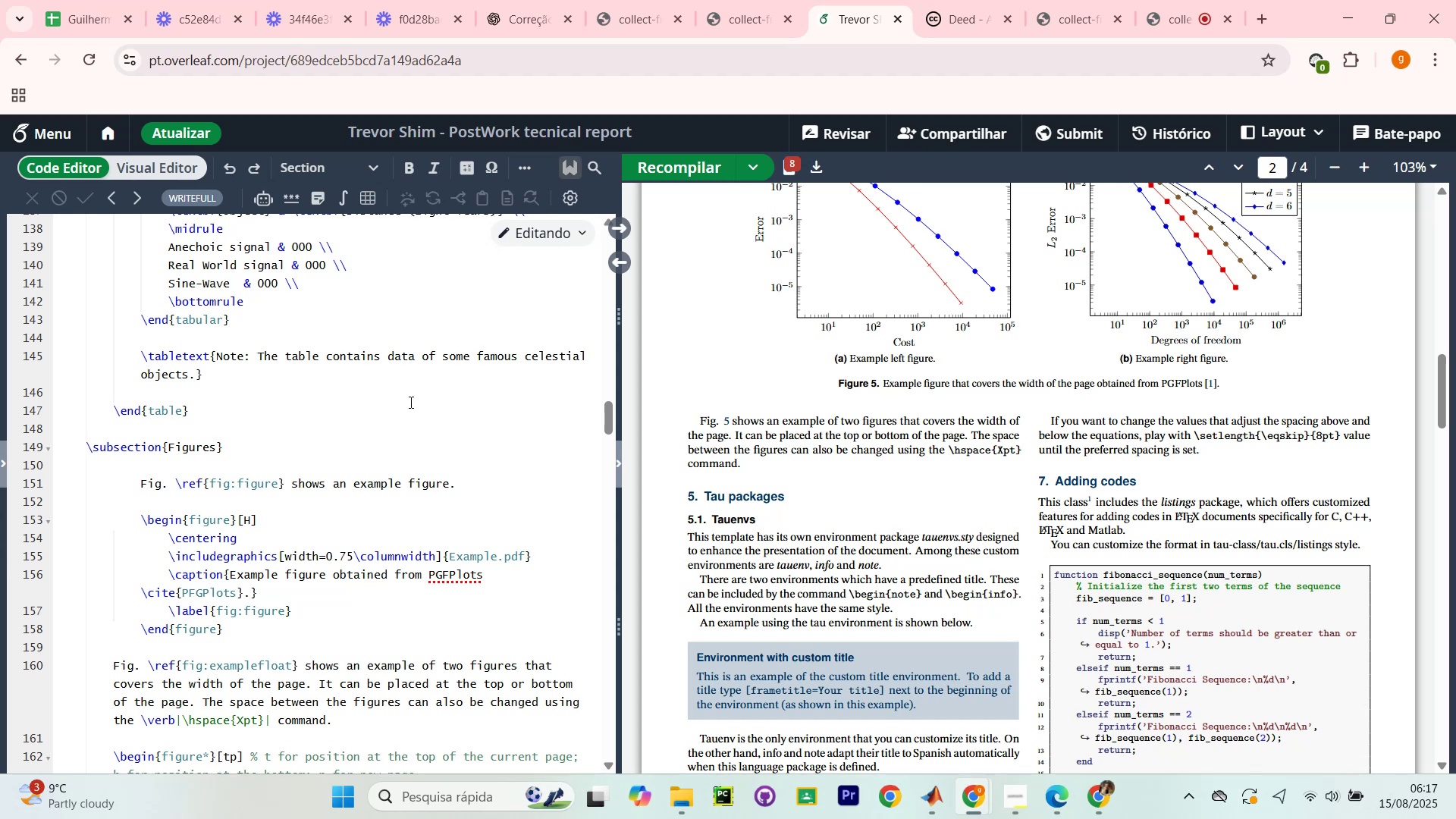 
scroll: coordinate [447, 441], scroll_direction: down, amount: 4.0
 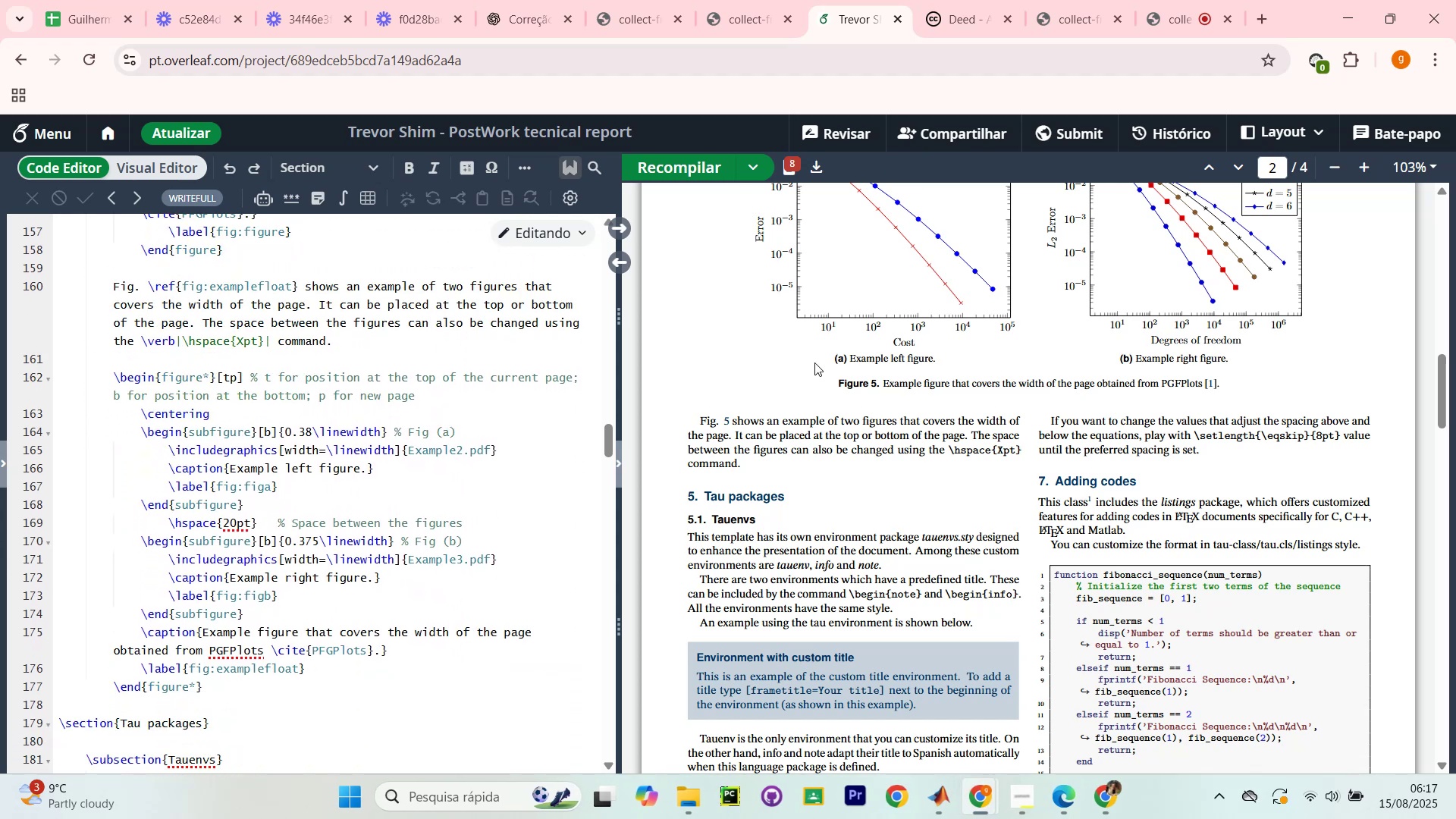 
scroll: coordinate [950, 368], scroll_direction: up, amount: 5.0
 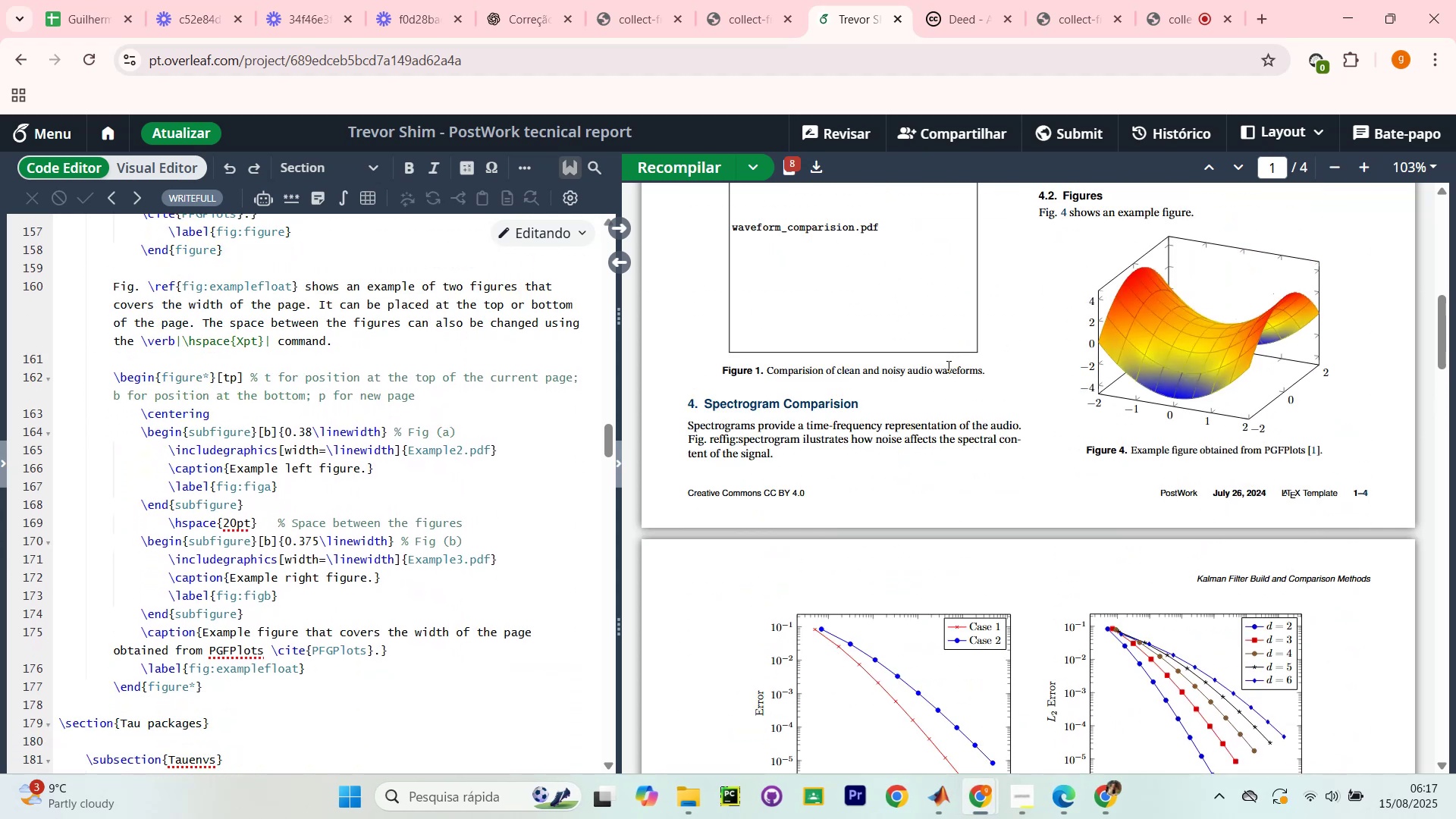 
scroll: coordinate [948, 362], scroll_direction: down, amount: 4.0
 